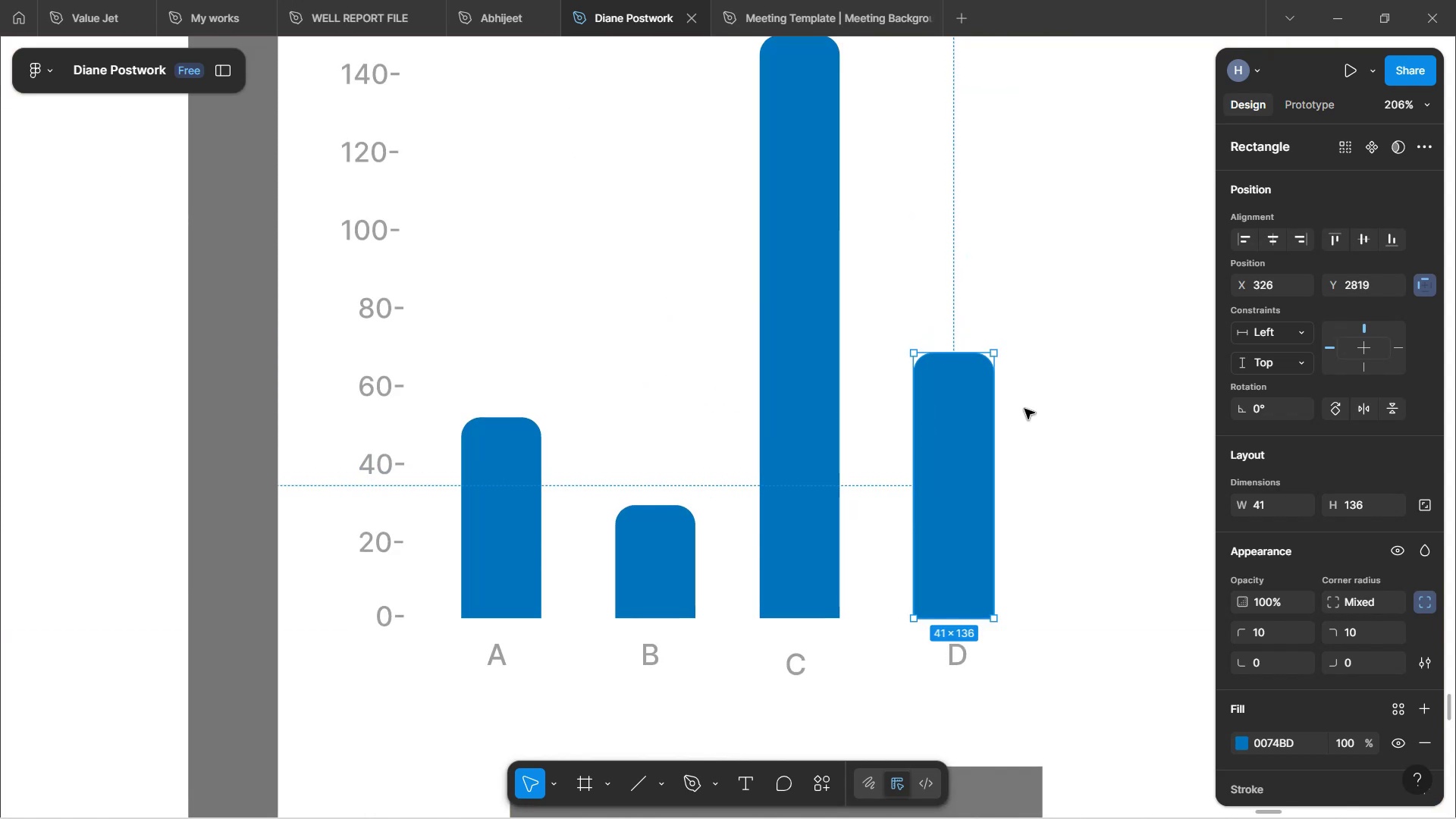 
key(Control+ControlLeft)
 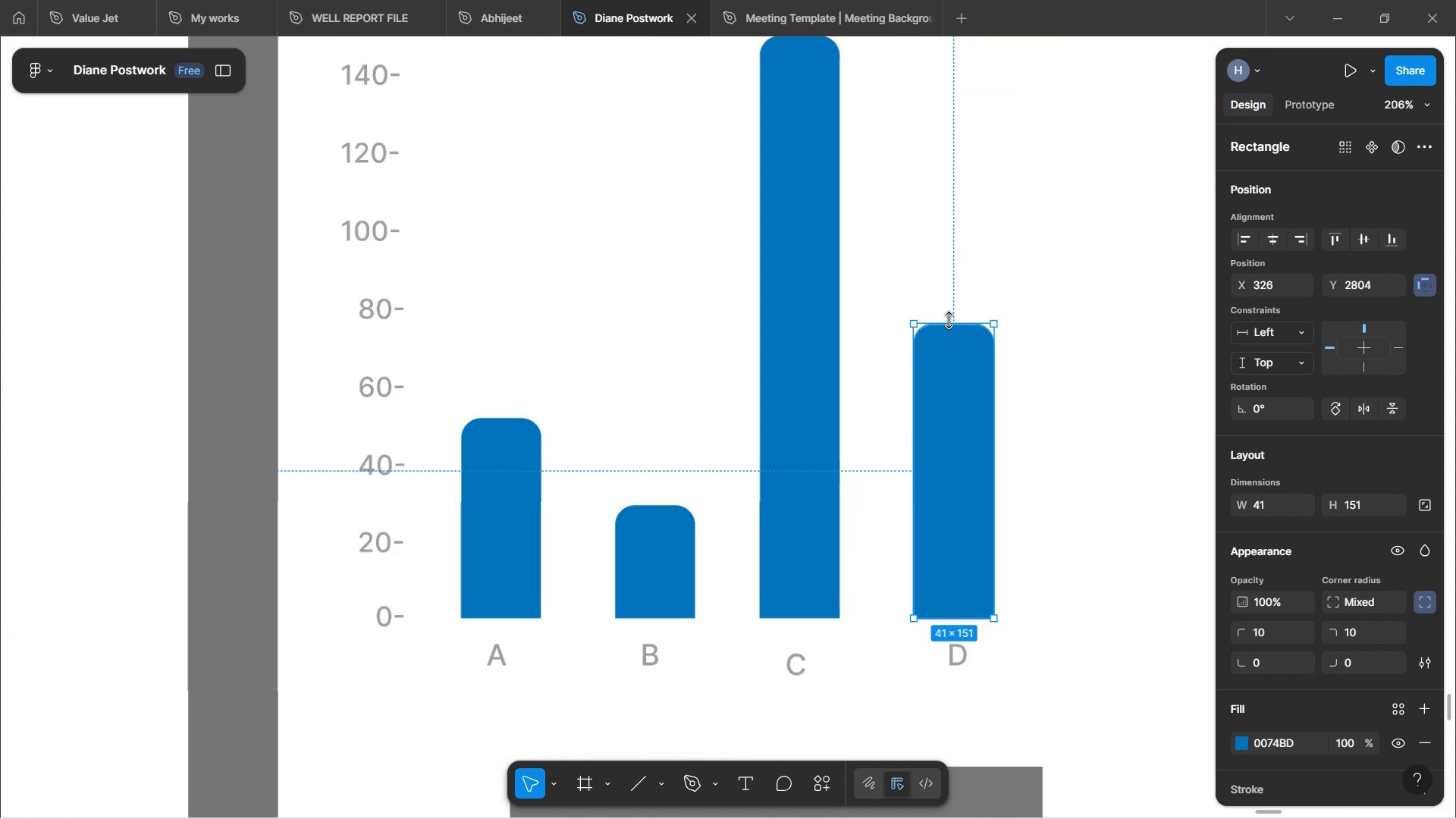 
key(Control+ControlLeft)
 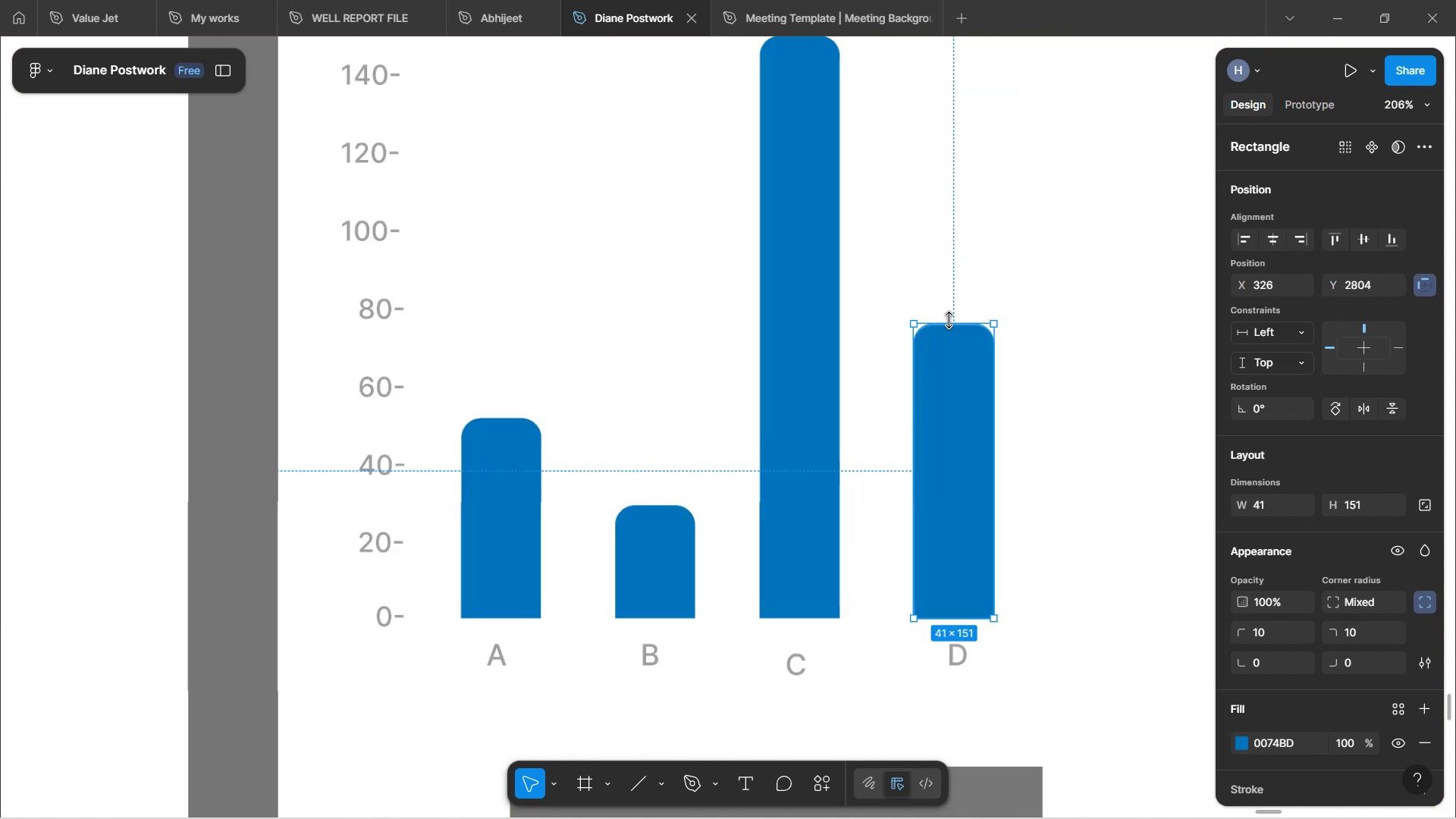 
key(Control+ControlLeft)
 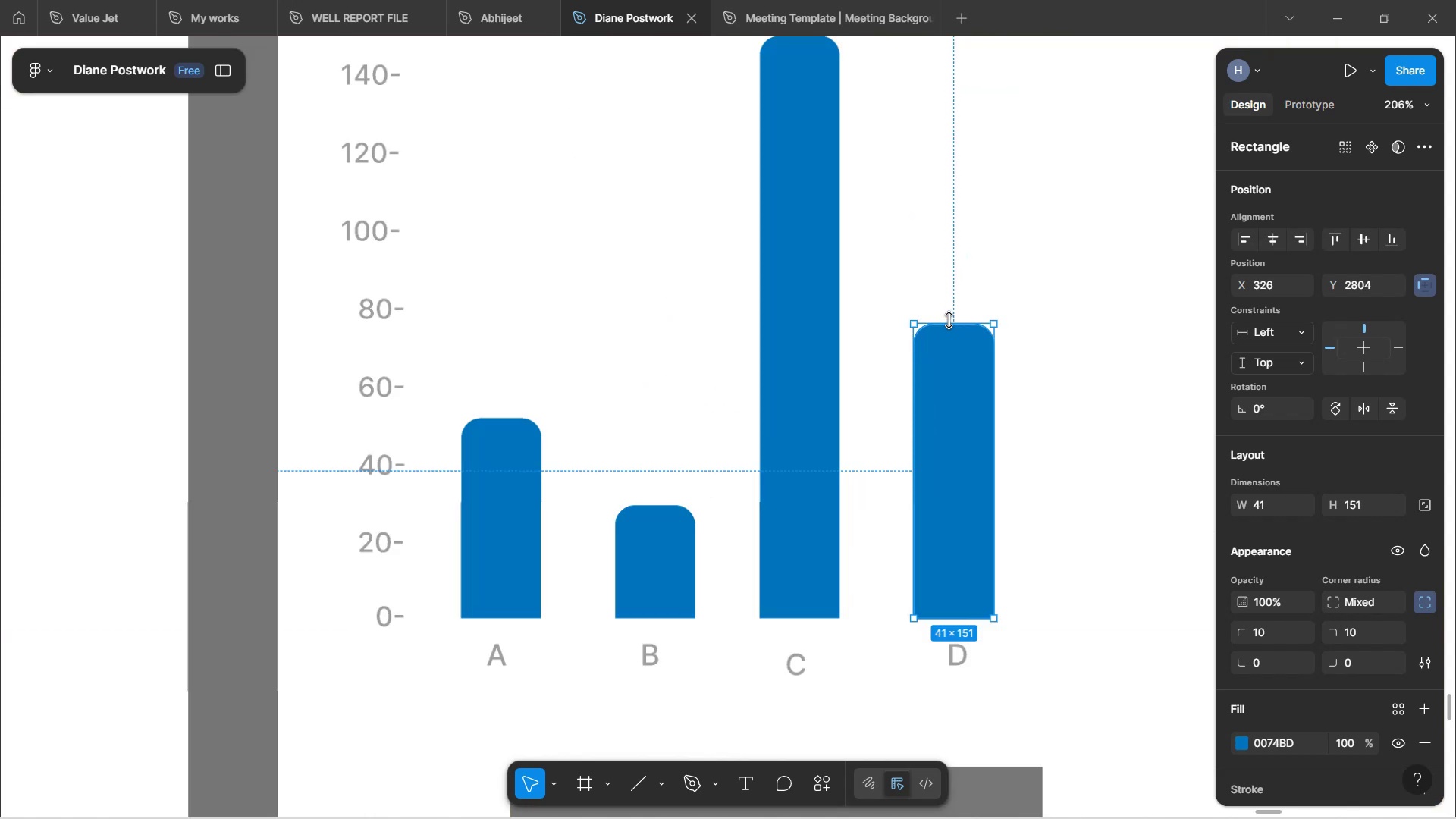 
key(Control+ControlLeft)
 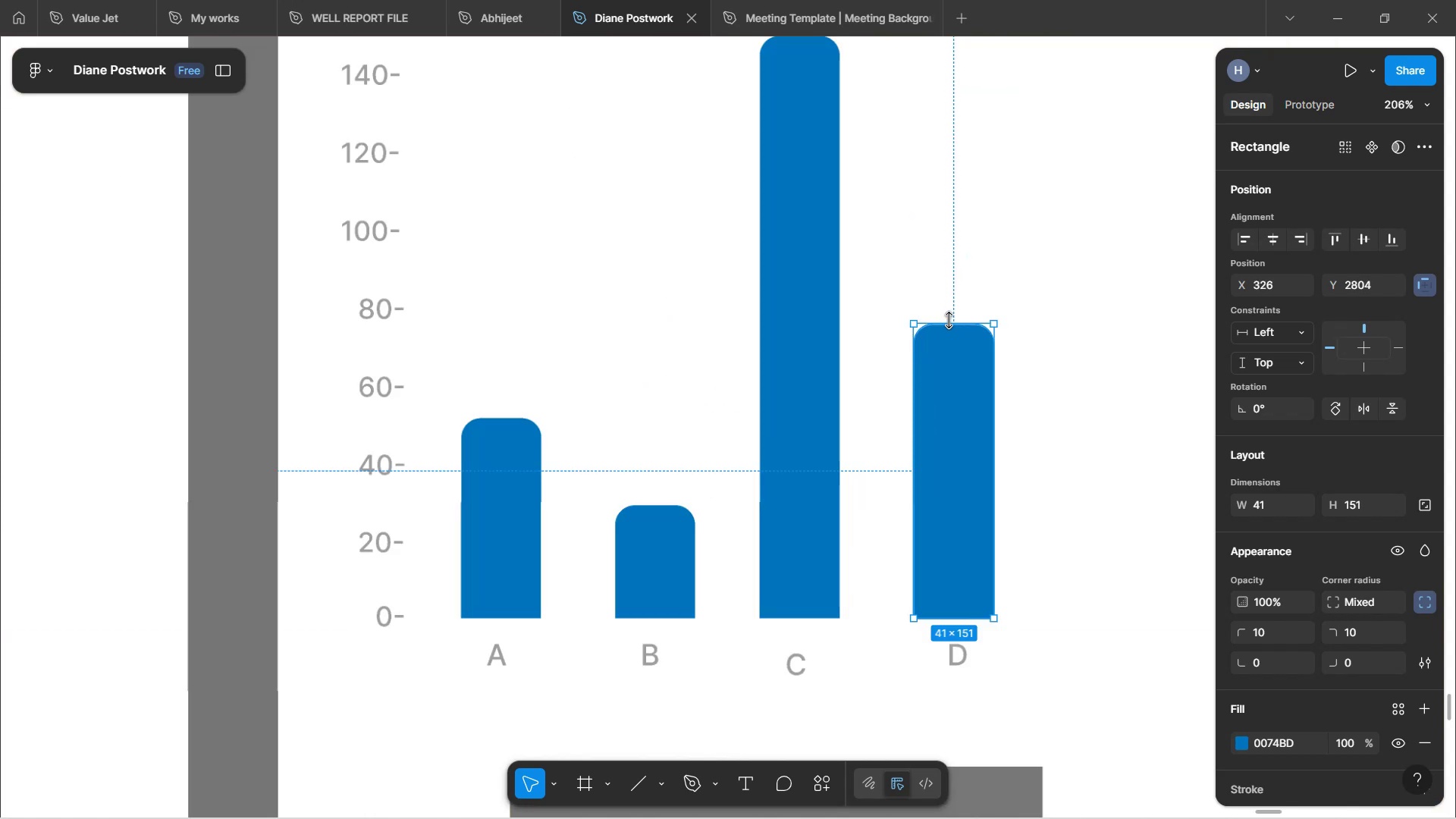 
key(Control+ControlLeft)
 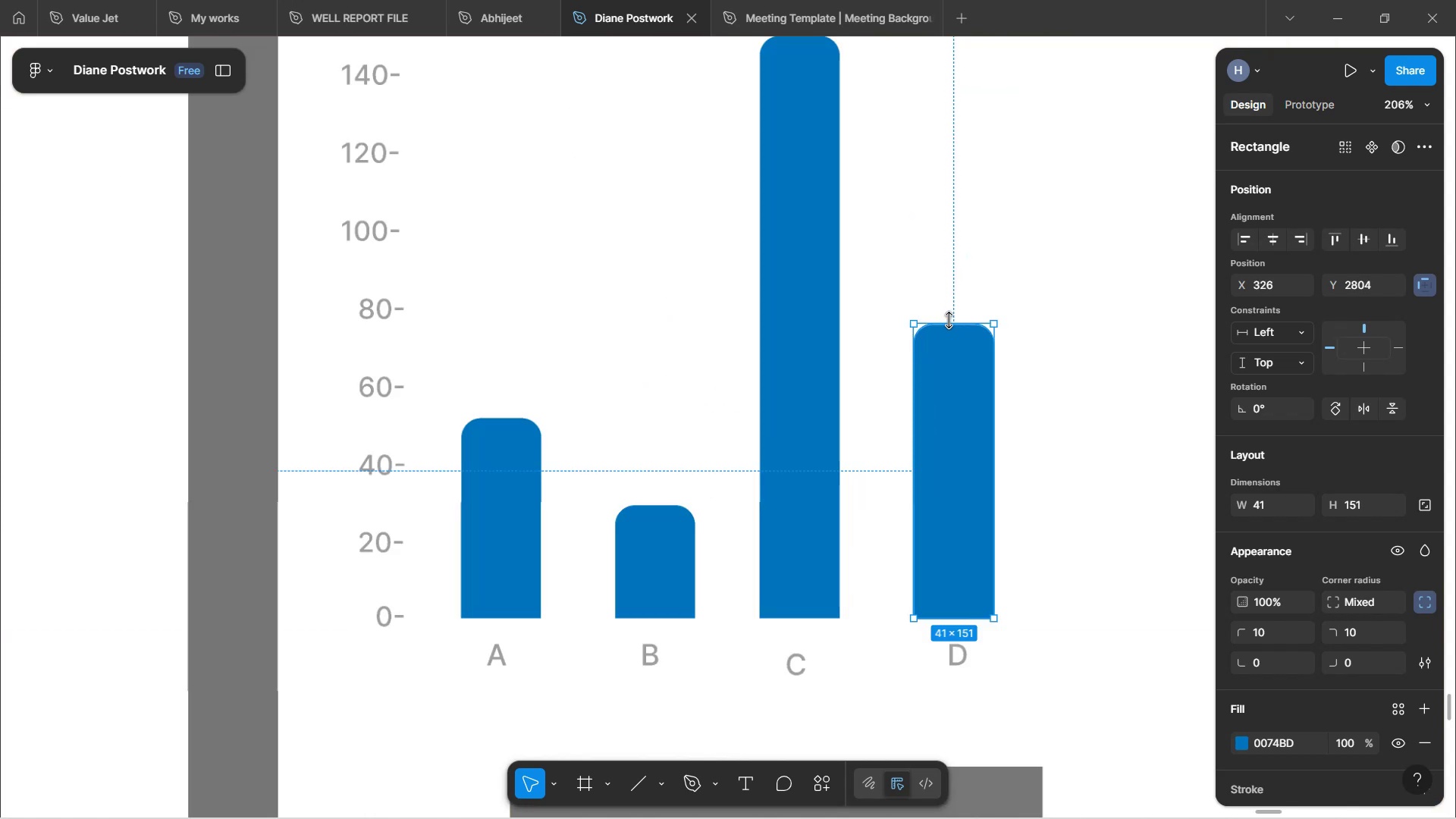 
key(Control+ControlLeft)
 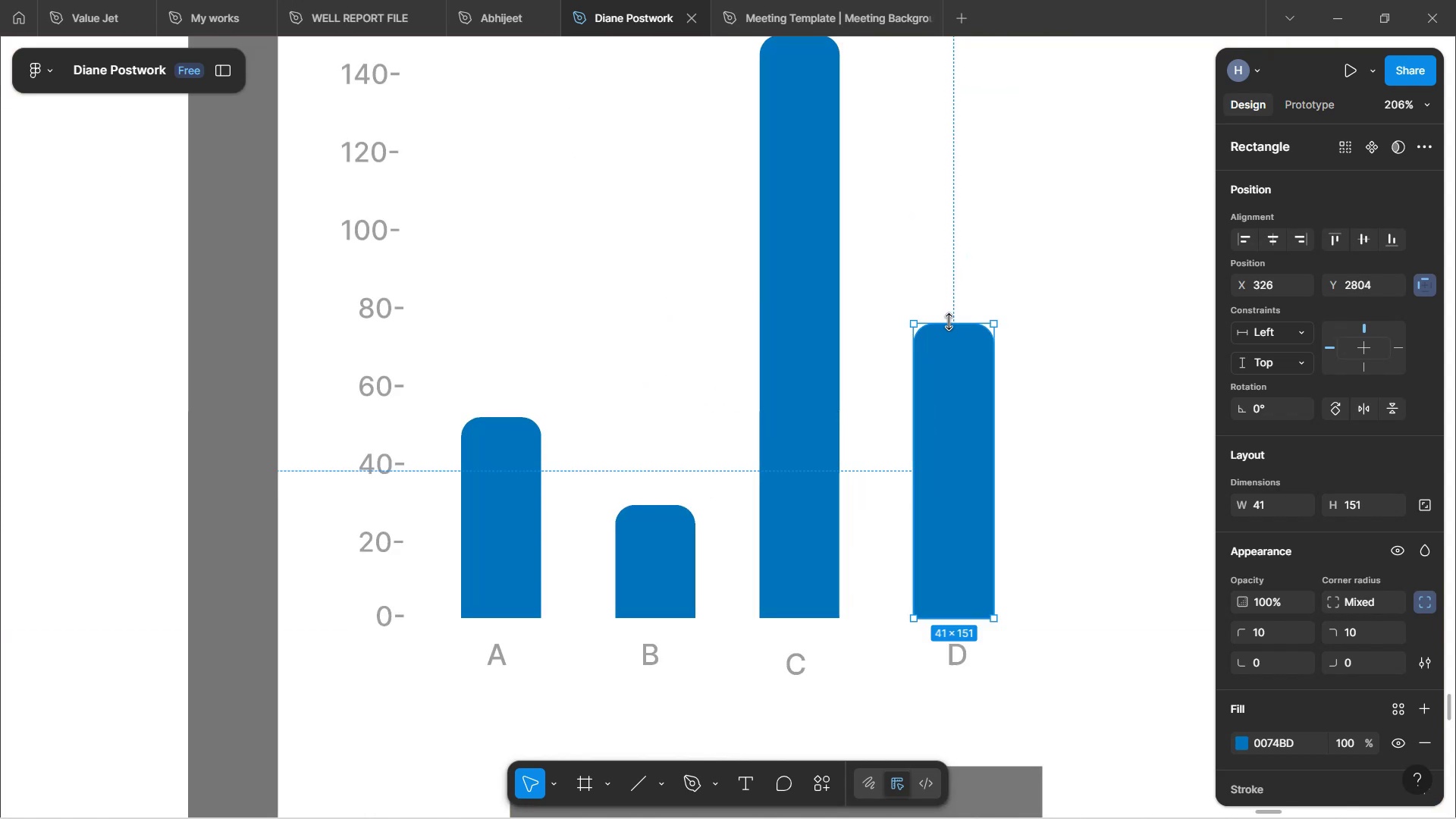 
key(Control+ControlLeft)
 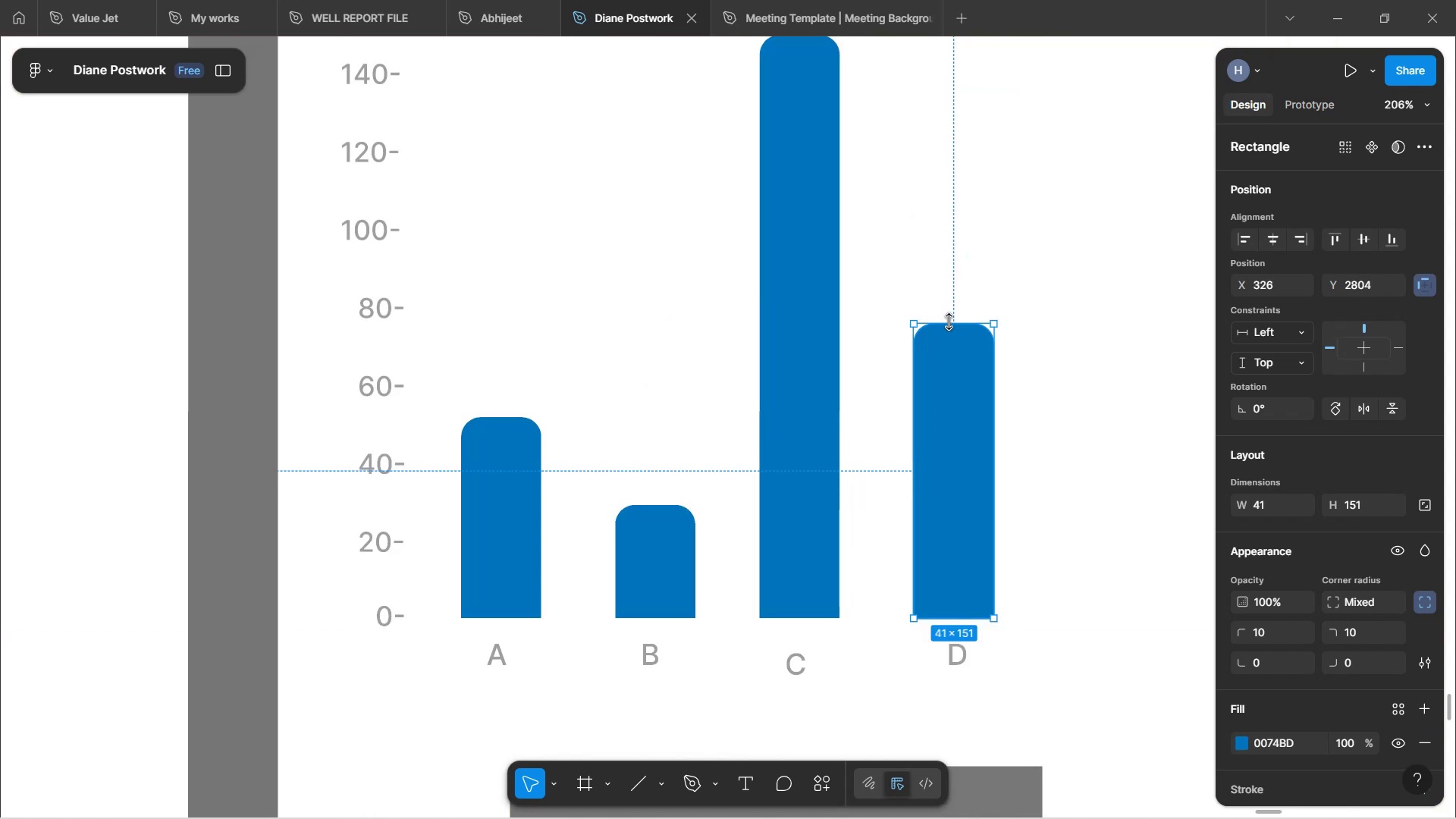 
key(Control+ControlLeft)
 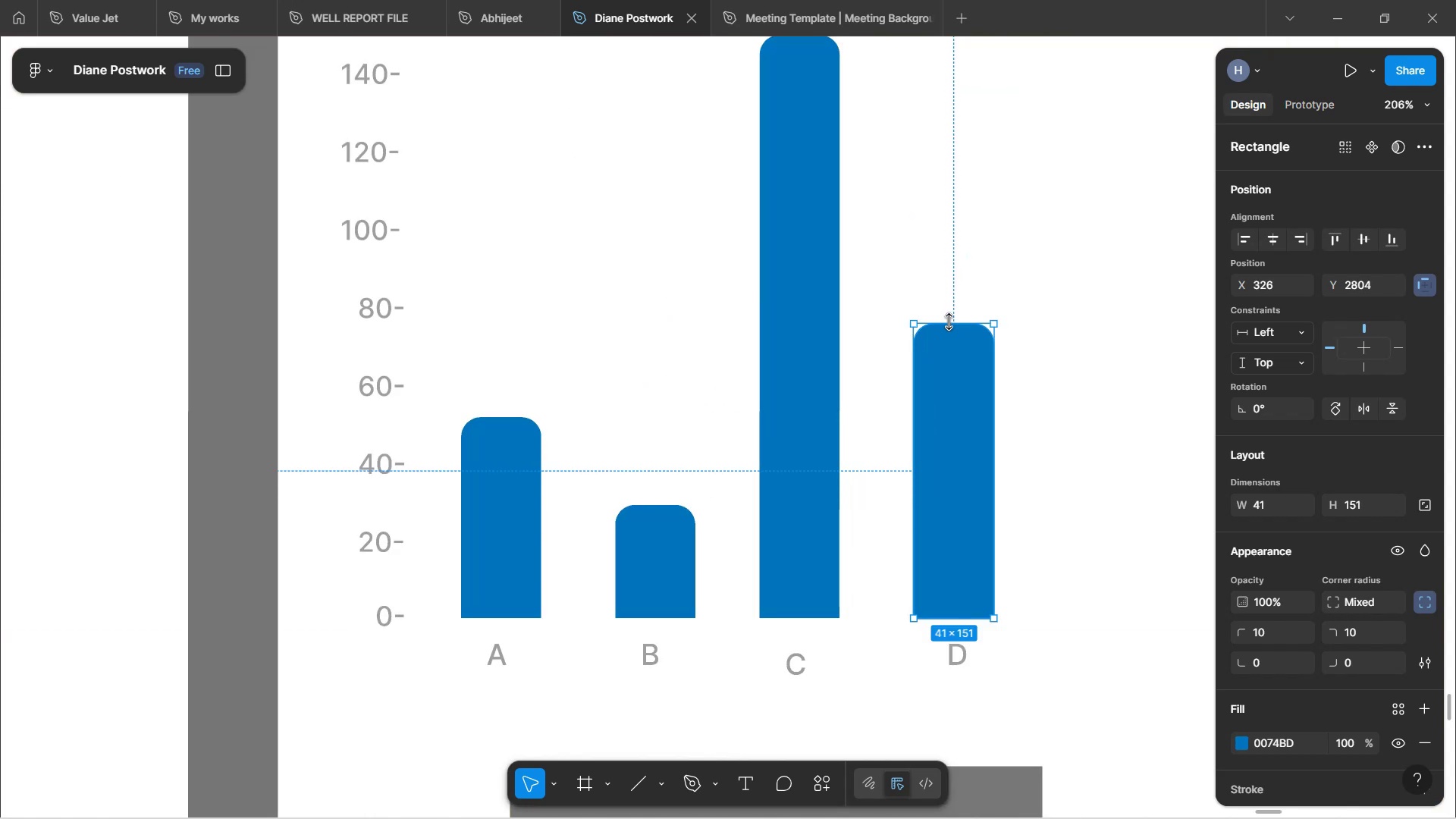 
key(Control+ControlLeft)
 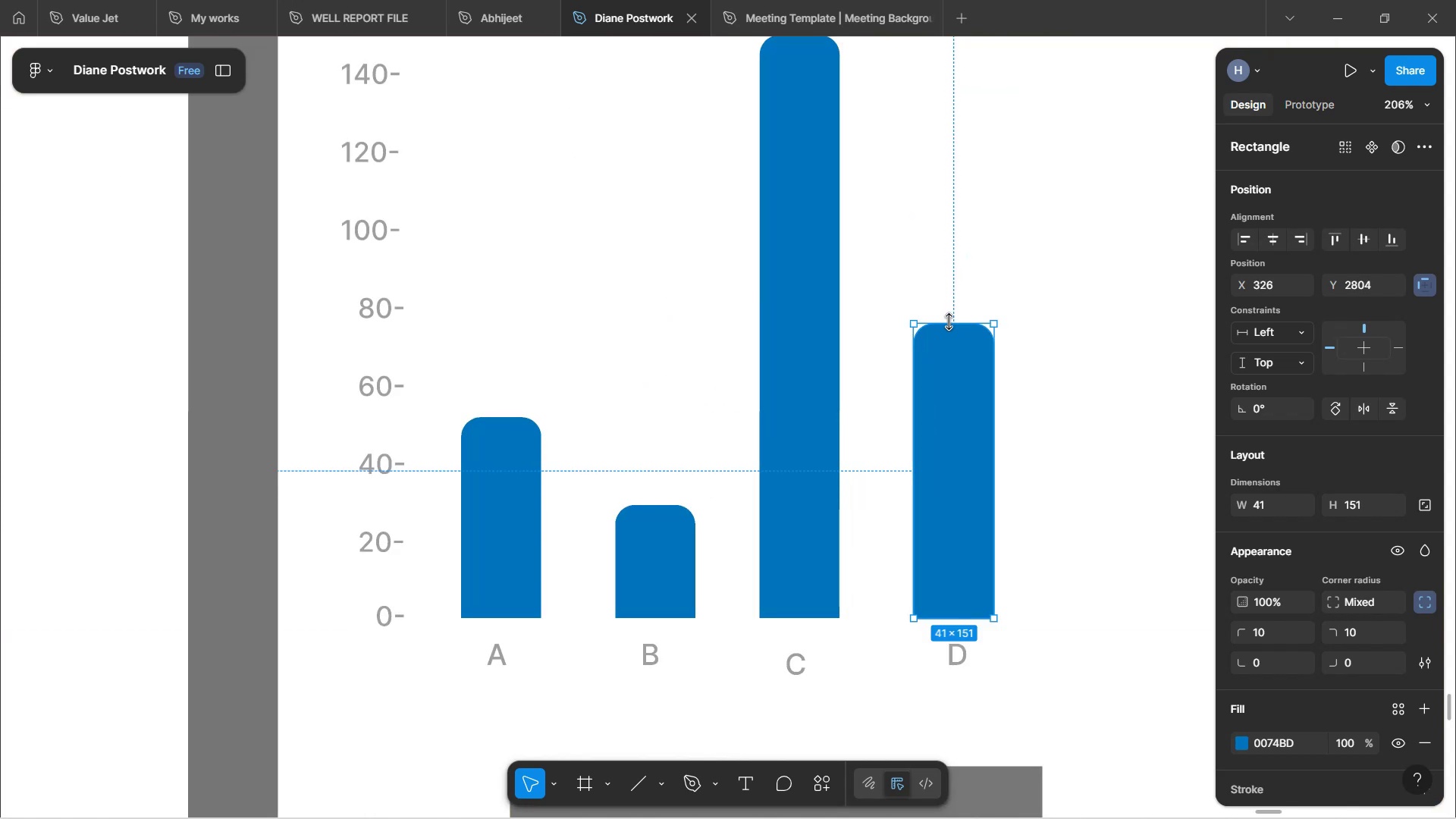 
key(Control+ControlLeft)
 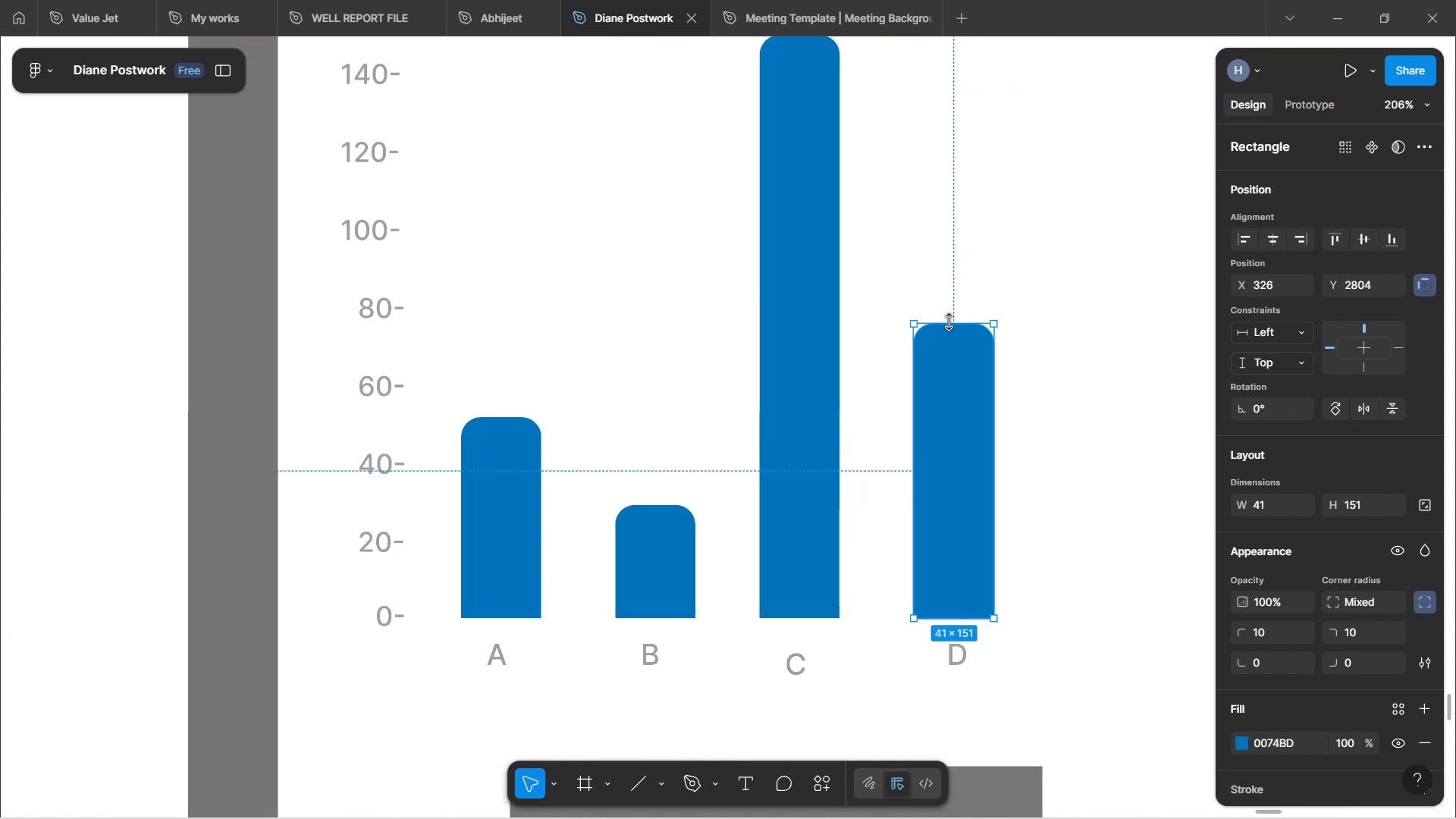 
key(Control+ControlLeft)
 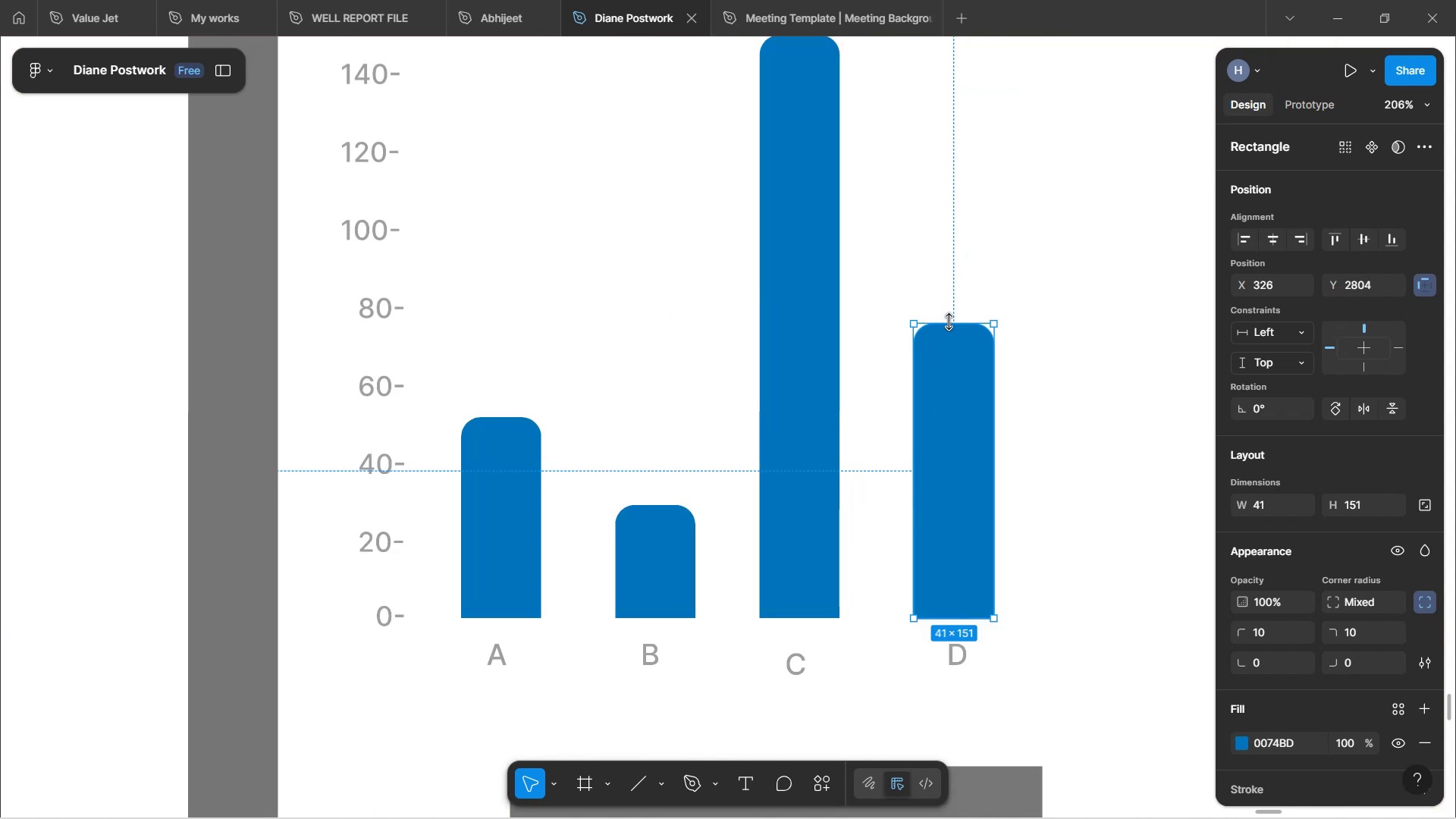 
key(Control+ControlLeft)
 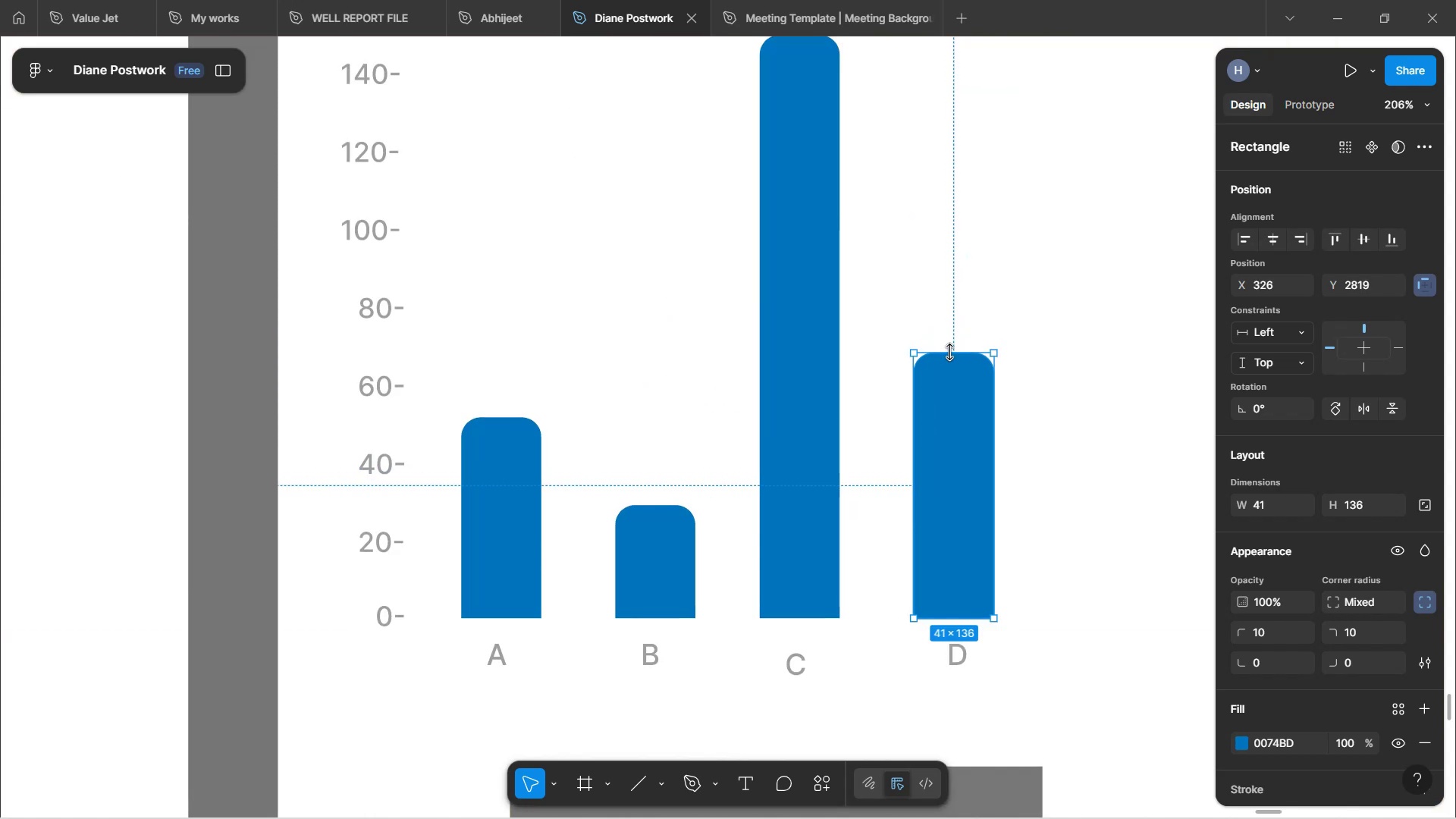 
left_click([1086, 436])
 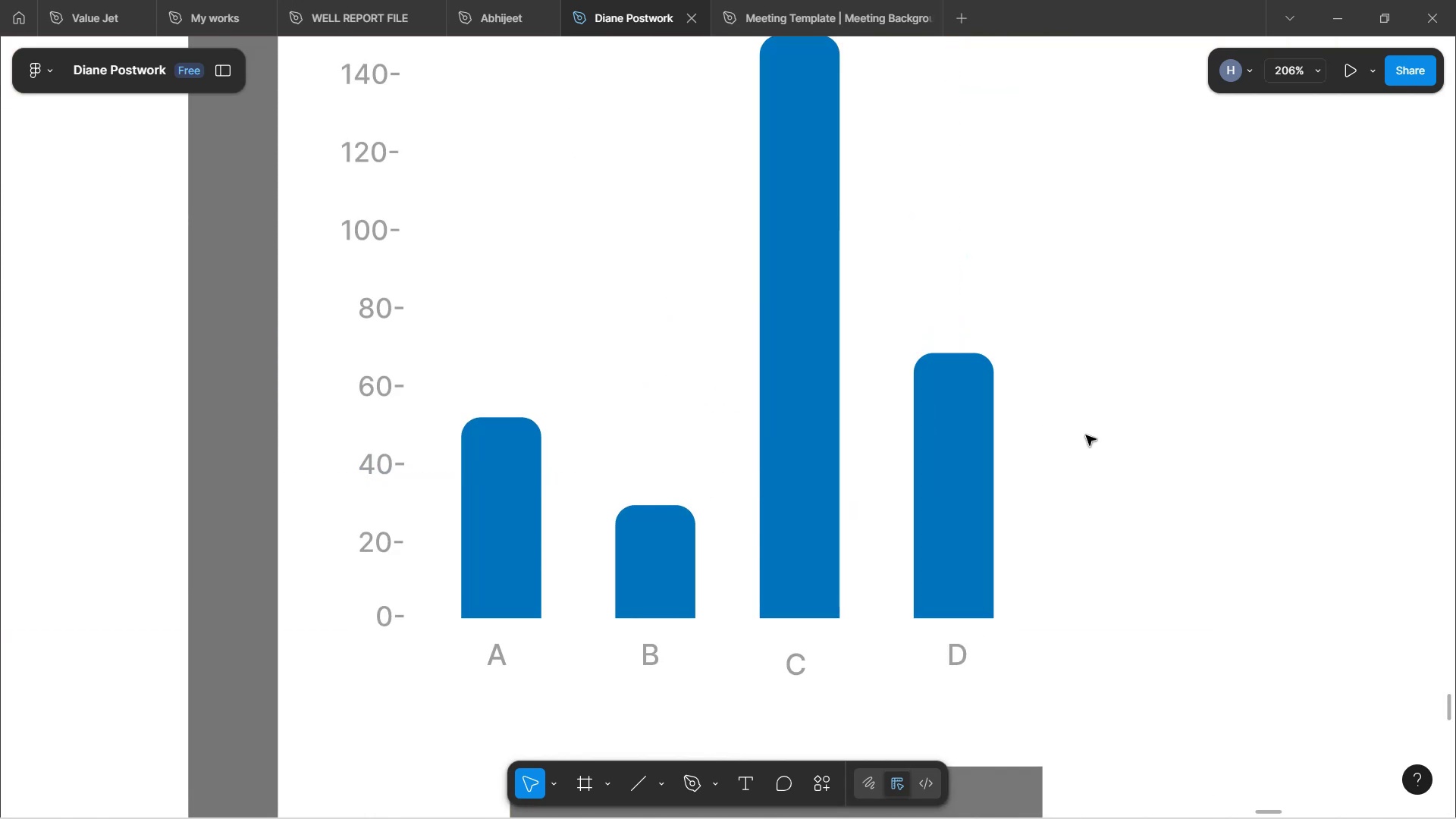 
scroll: coordinate [1086, 435], scroll_direction: down, amount: 11.0
 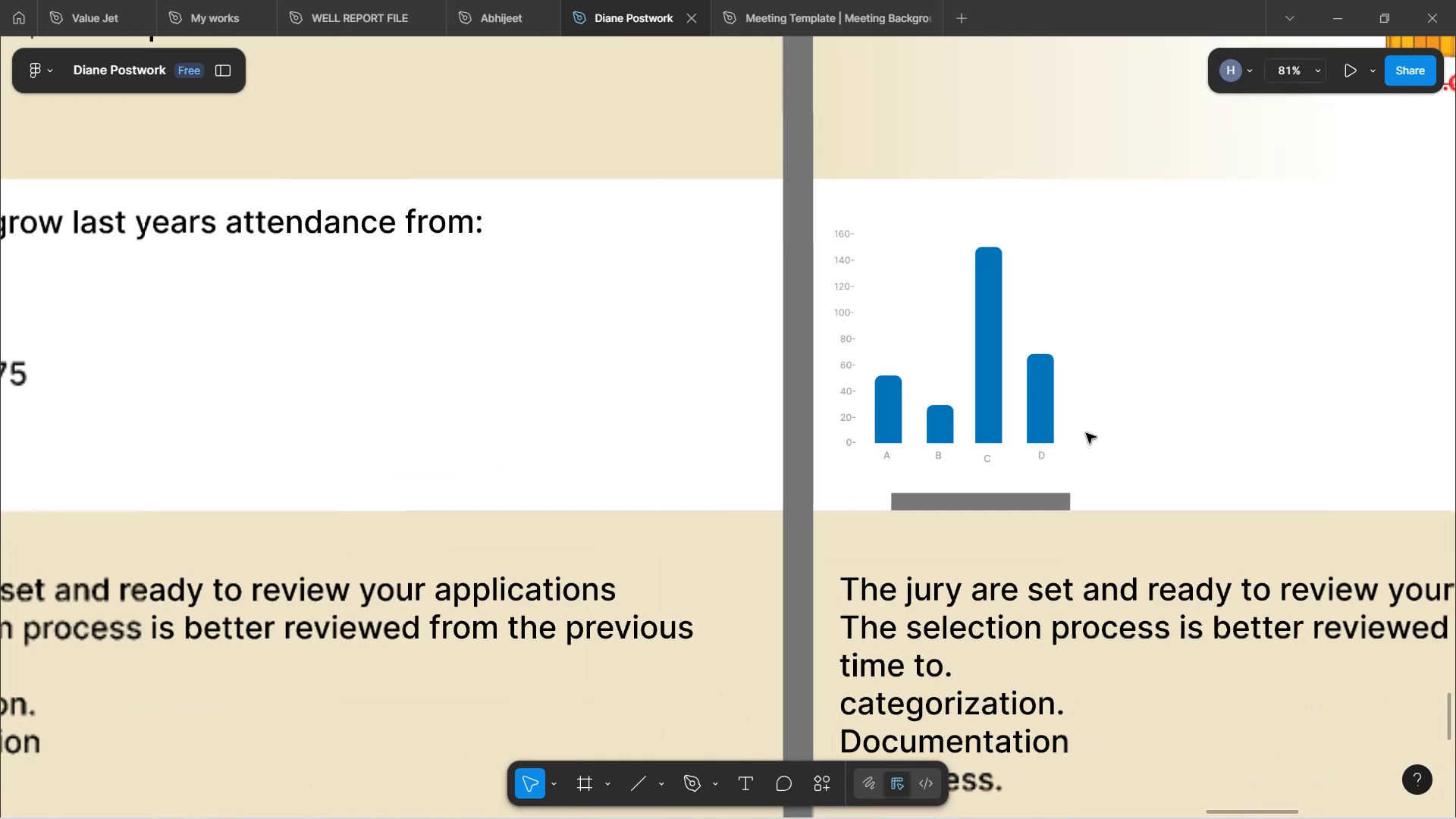 
hold_key(key=ControlLeft, duration=1.61)
 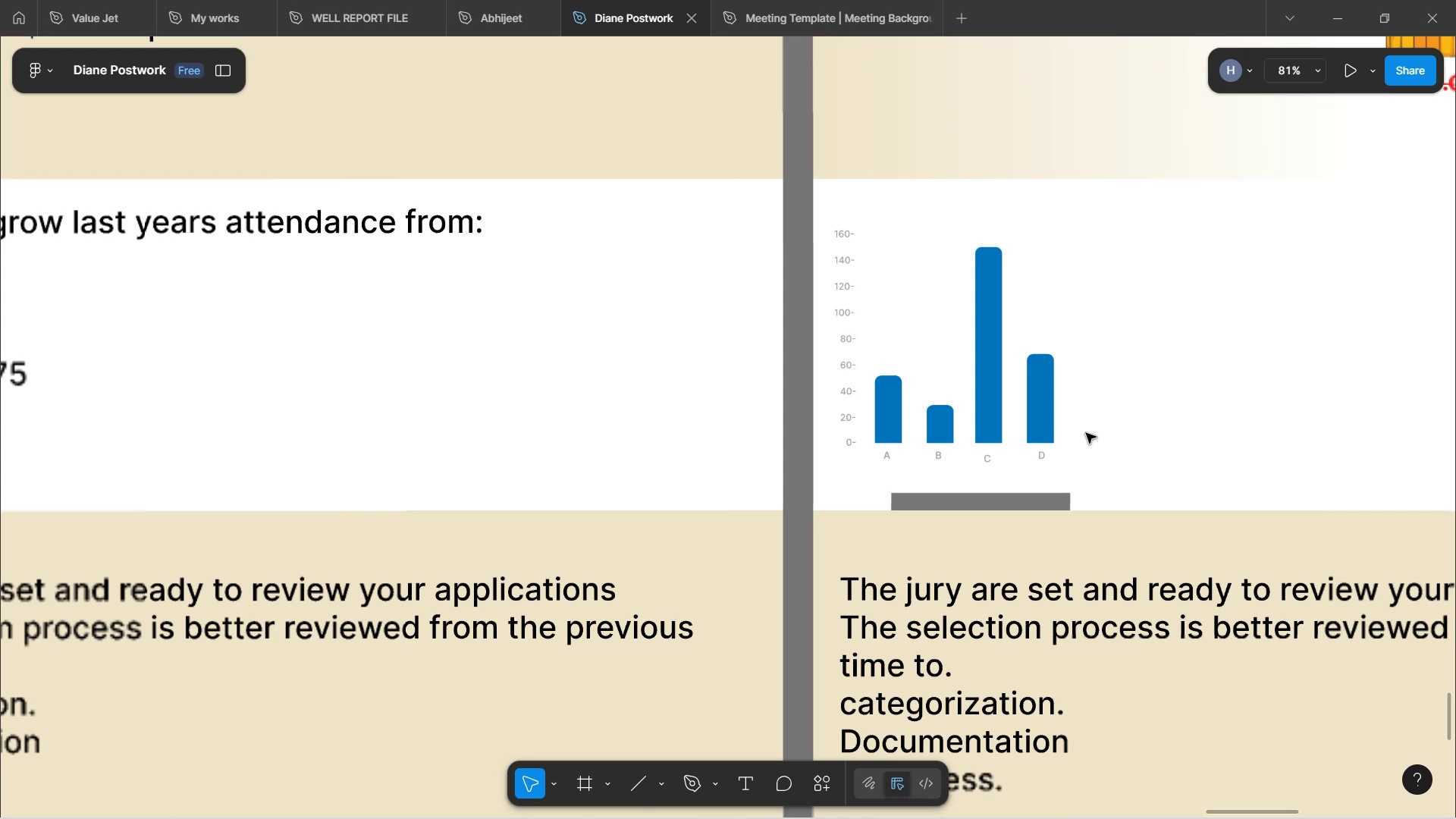 
key(Control+ControlLeft)
 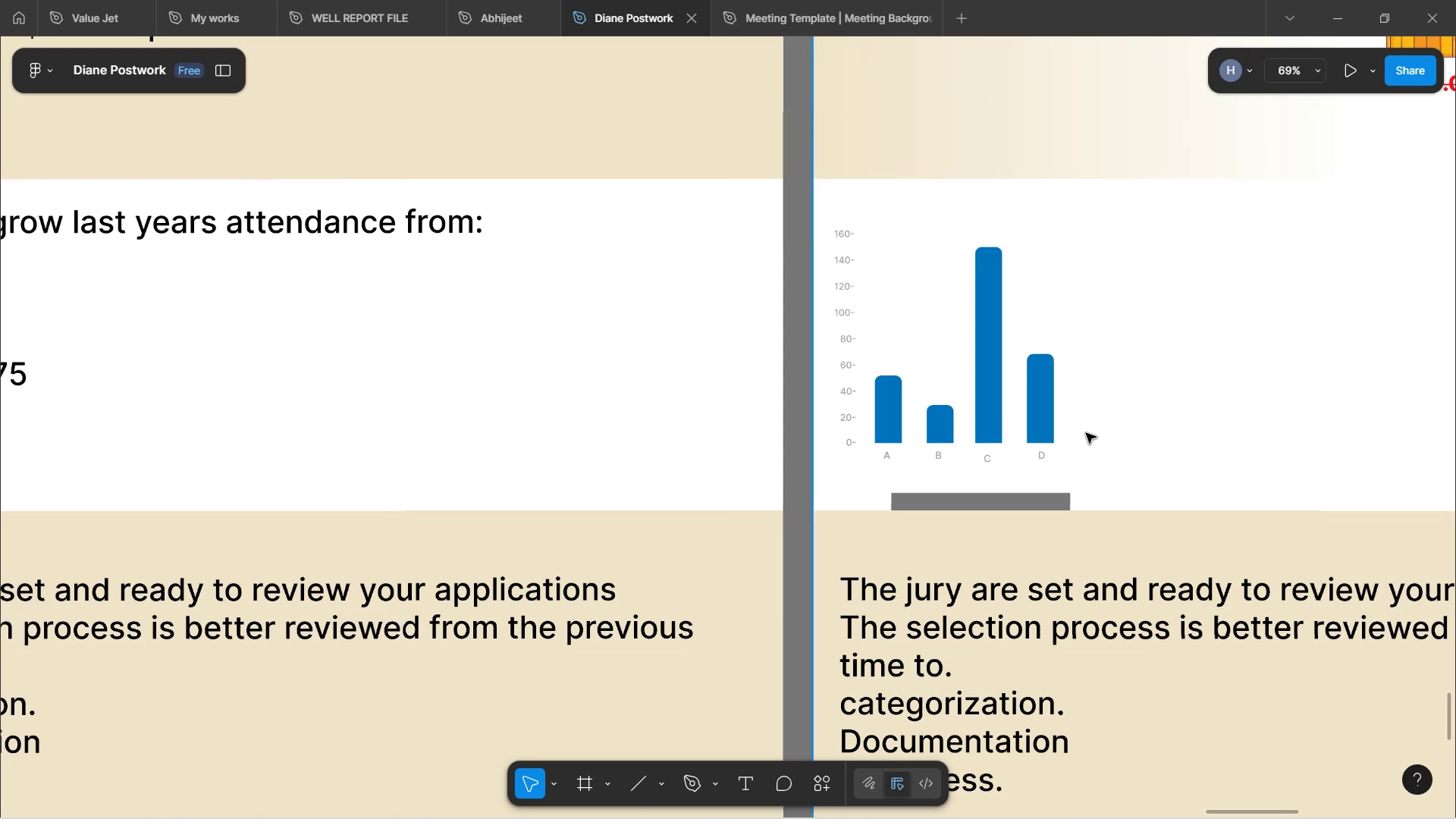 
key(Control+ControlLeft)
 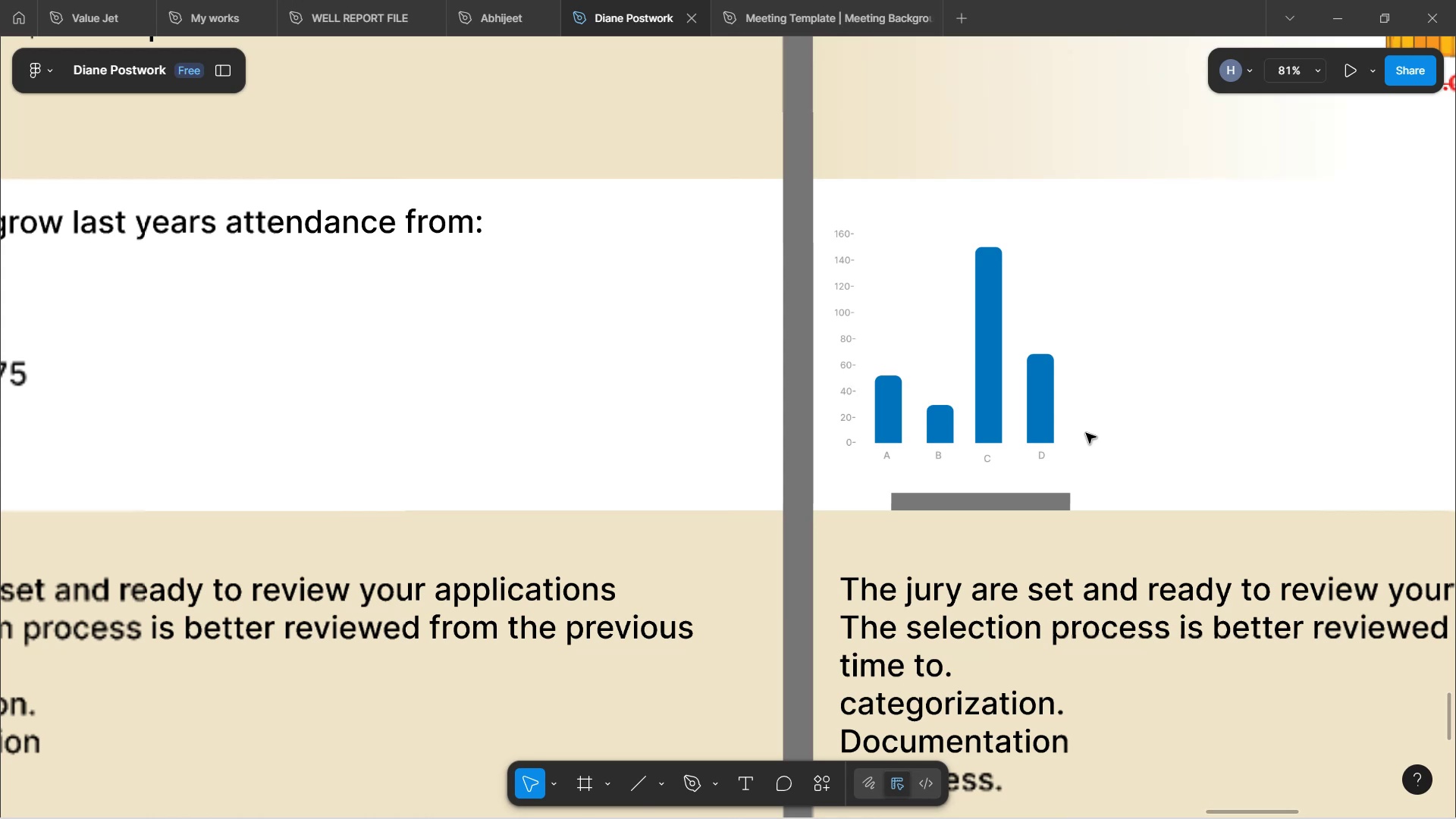 
key(Control+ControlLeft)
 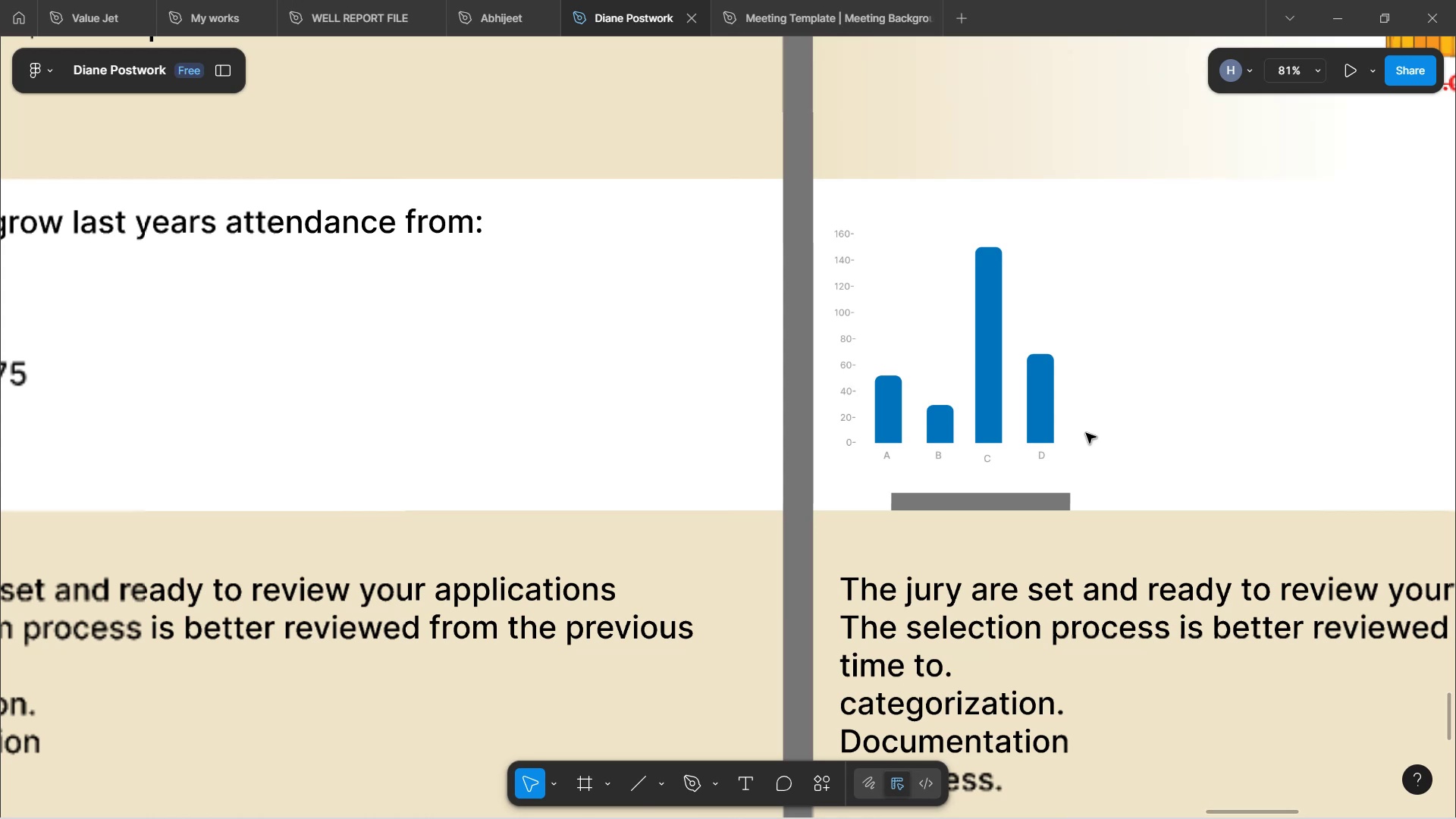 
key(Control+ControlLeft)
 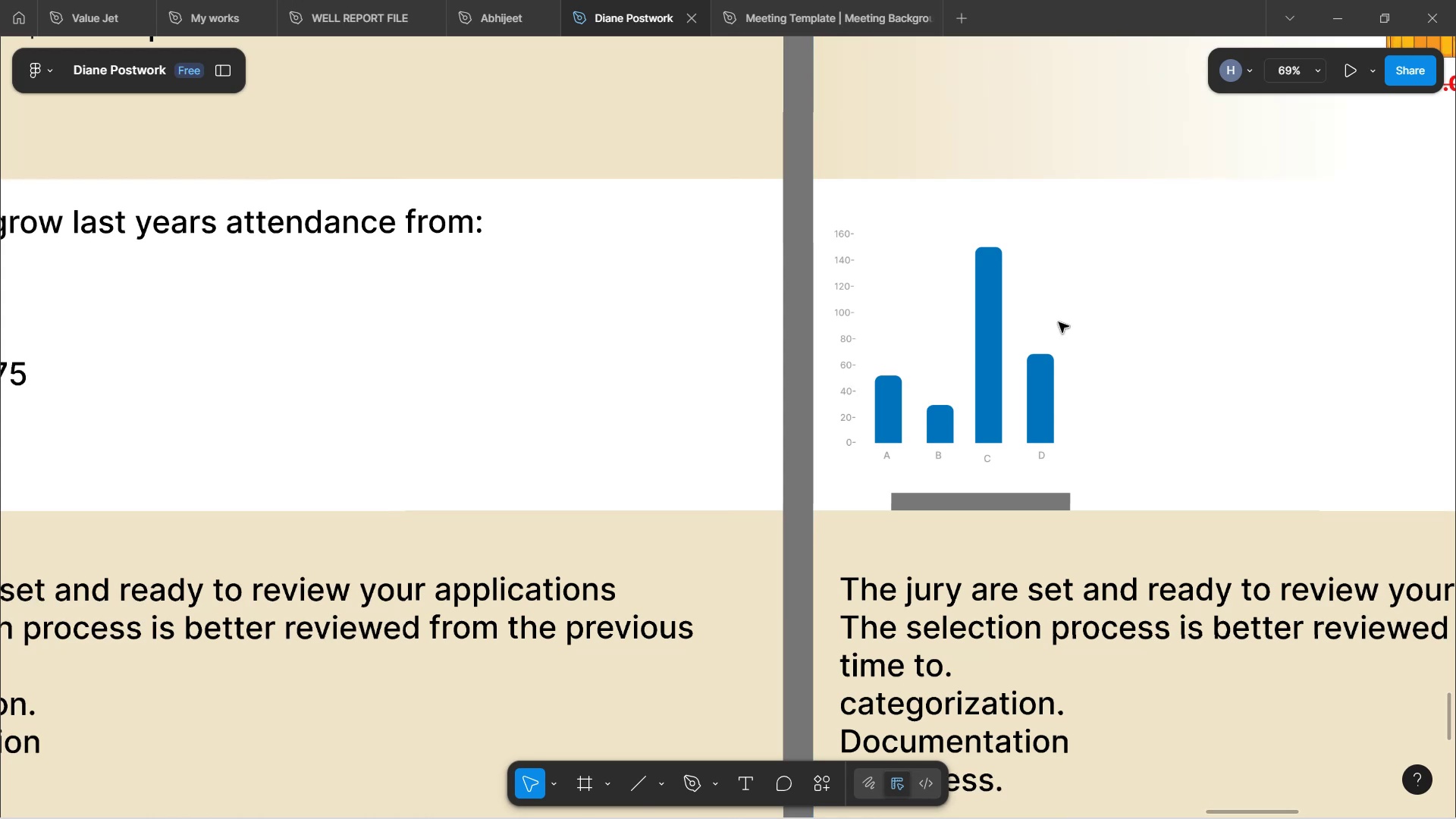 
scroll: coordinate [1024, 321], scroll_direction: up, amount: 4.0
 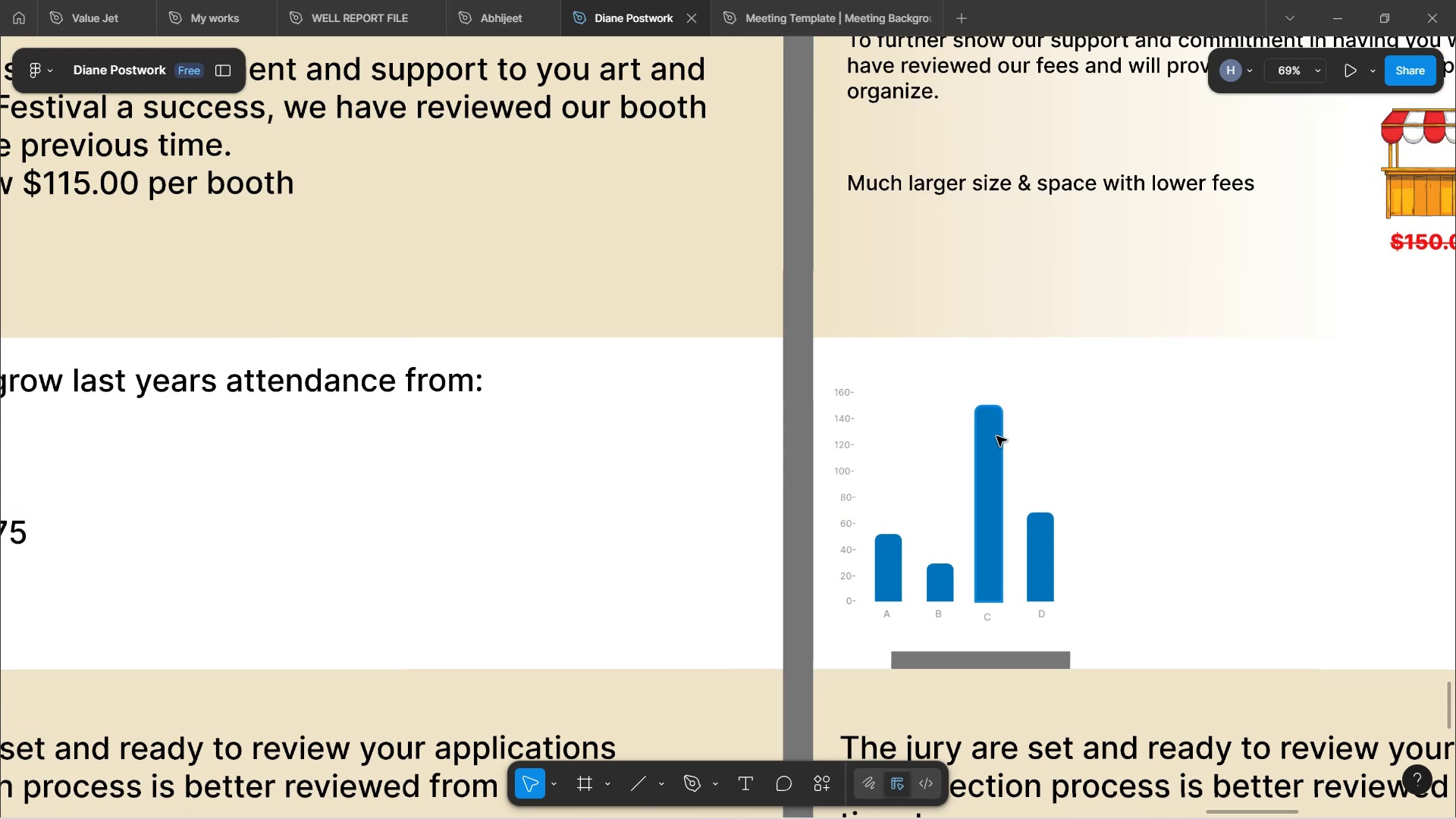 
hold_key(key=ControlLeft, duration=0.57)
 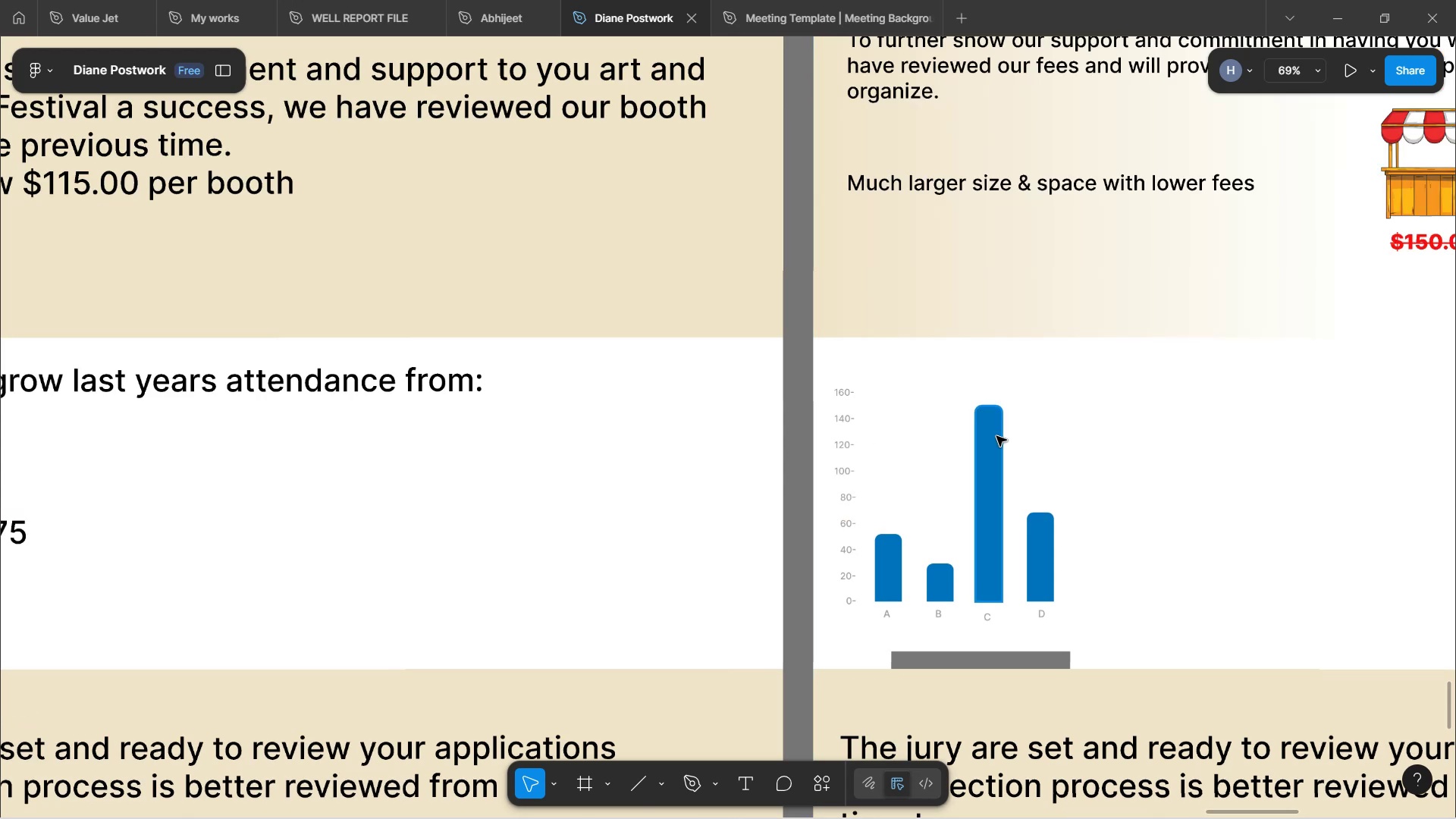 
scroll: coordinate [949, 388], scroll_direction: up, amount: 2.0
 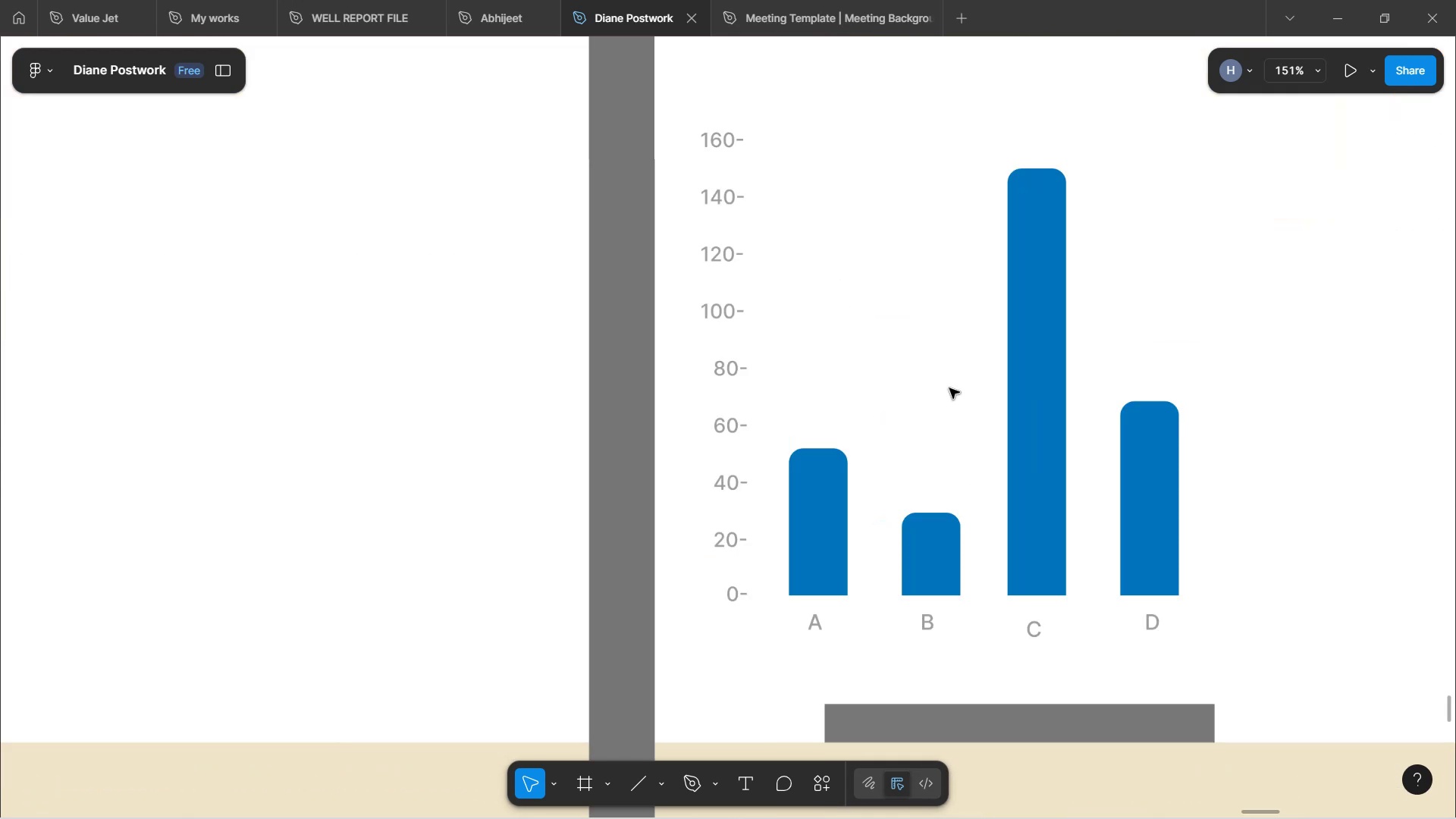 
hold_key(key=ControlLeft, duration=1.85)
 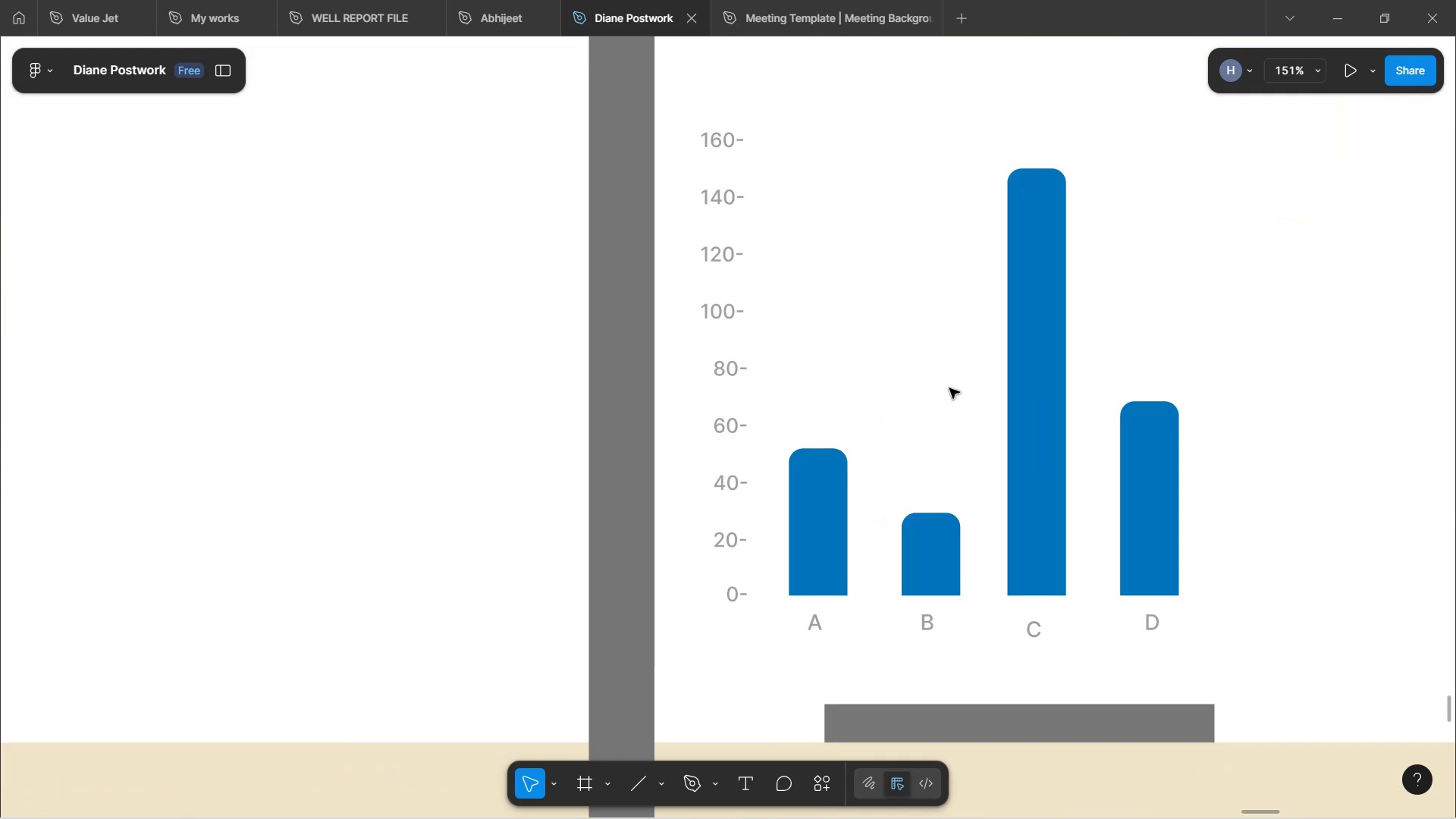 
hold_key(key=ControlLeft, duration=1.7)
scroll: coordinate [949, 388], scroll_direction: down, amount: 4.0
 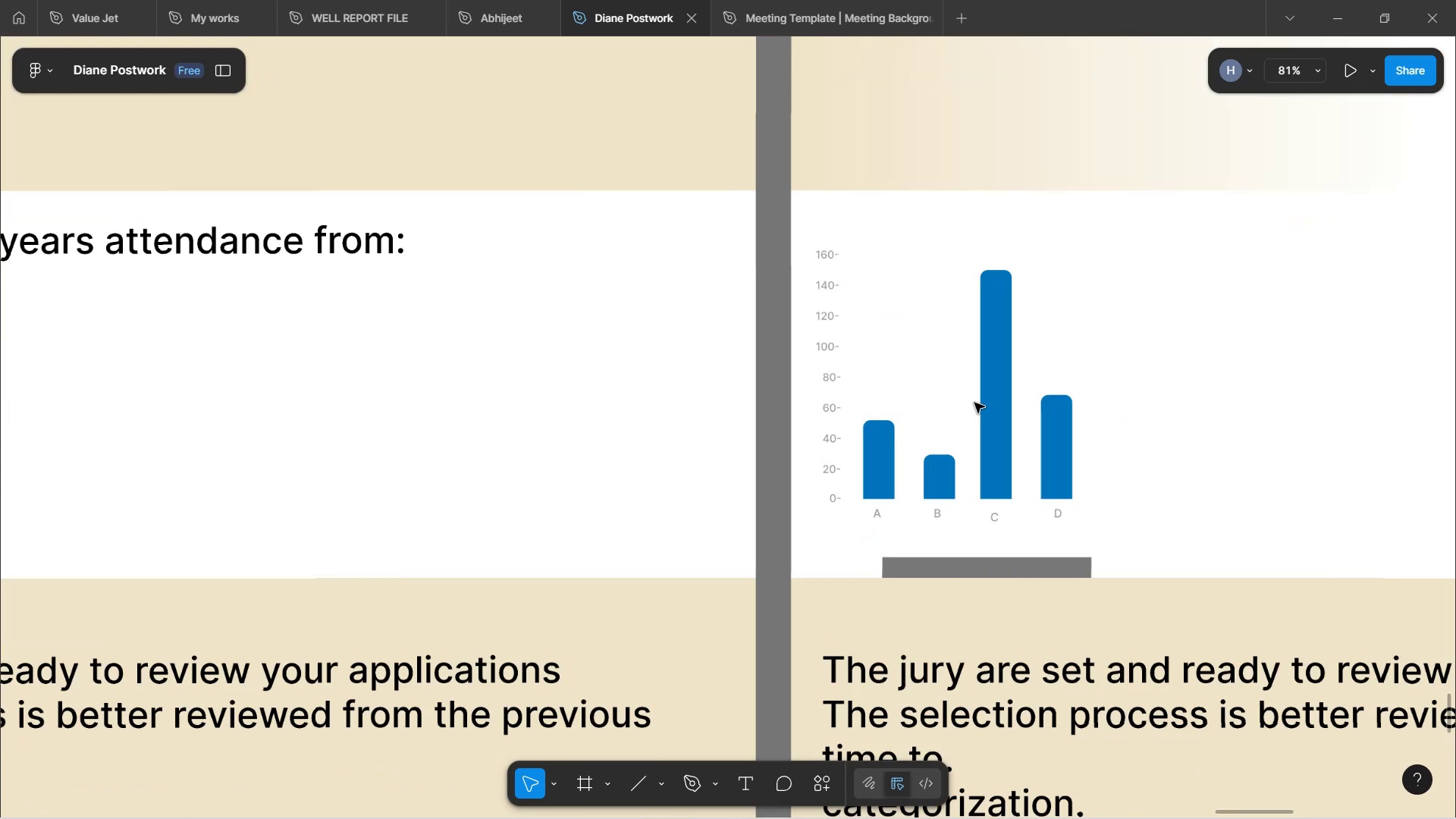 
hold_key(key=ControlLeft, duration=1.19)
left_click([1053, 571])
 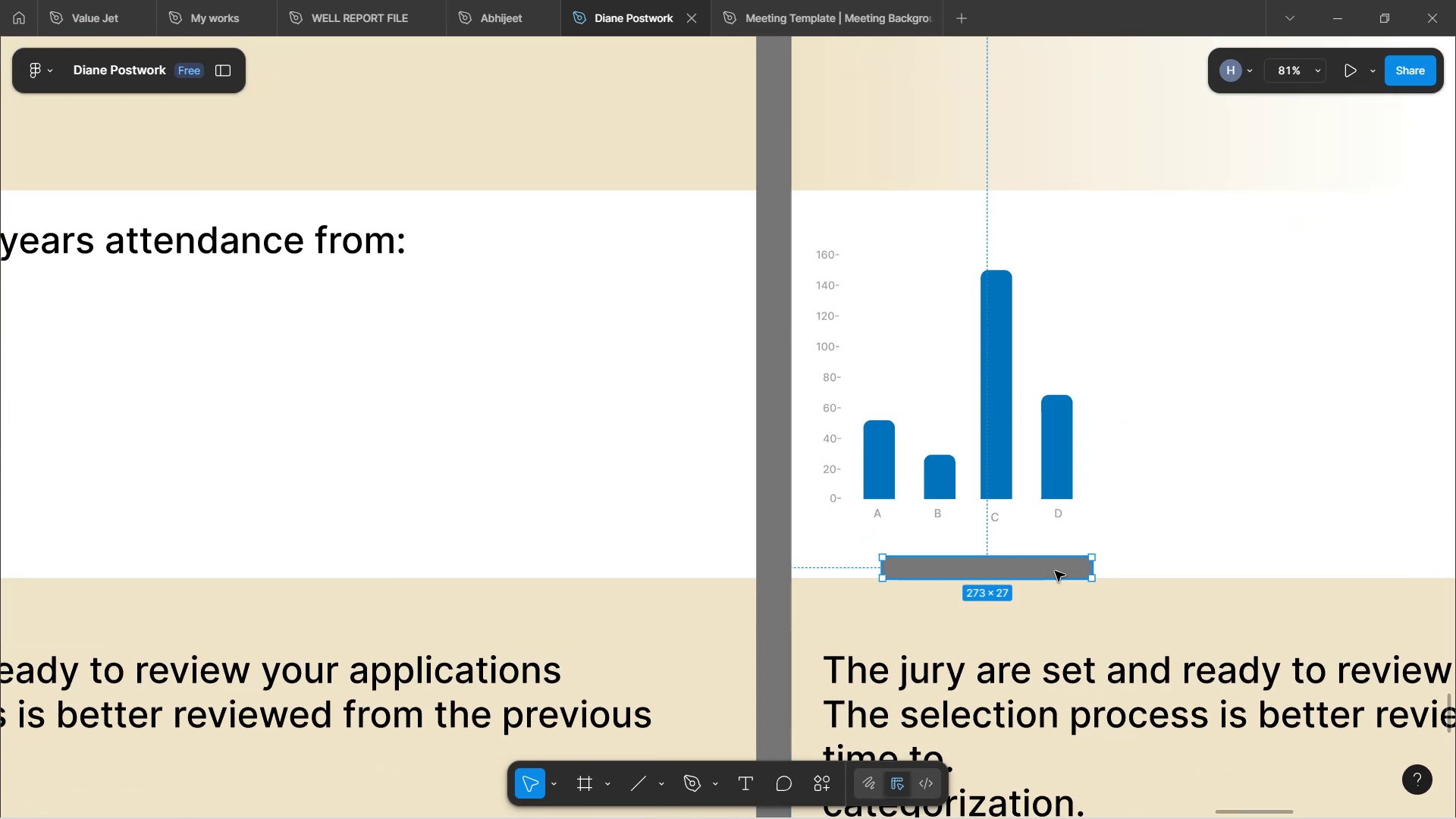 
key(Backspace)
 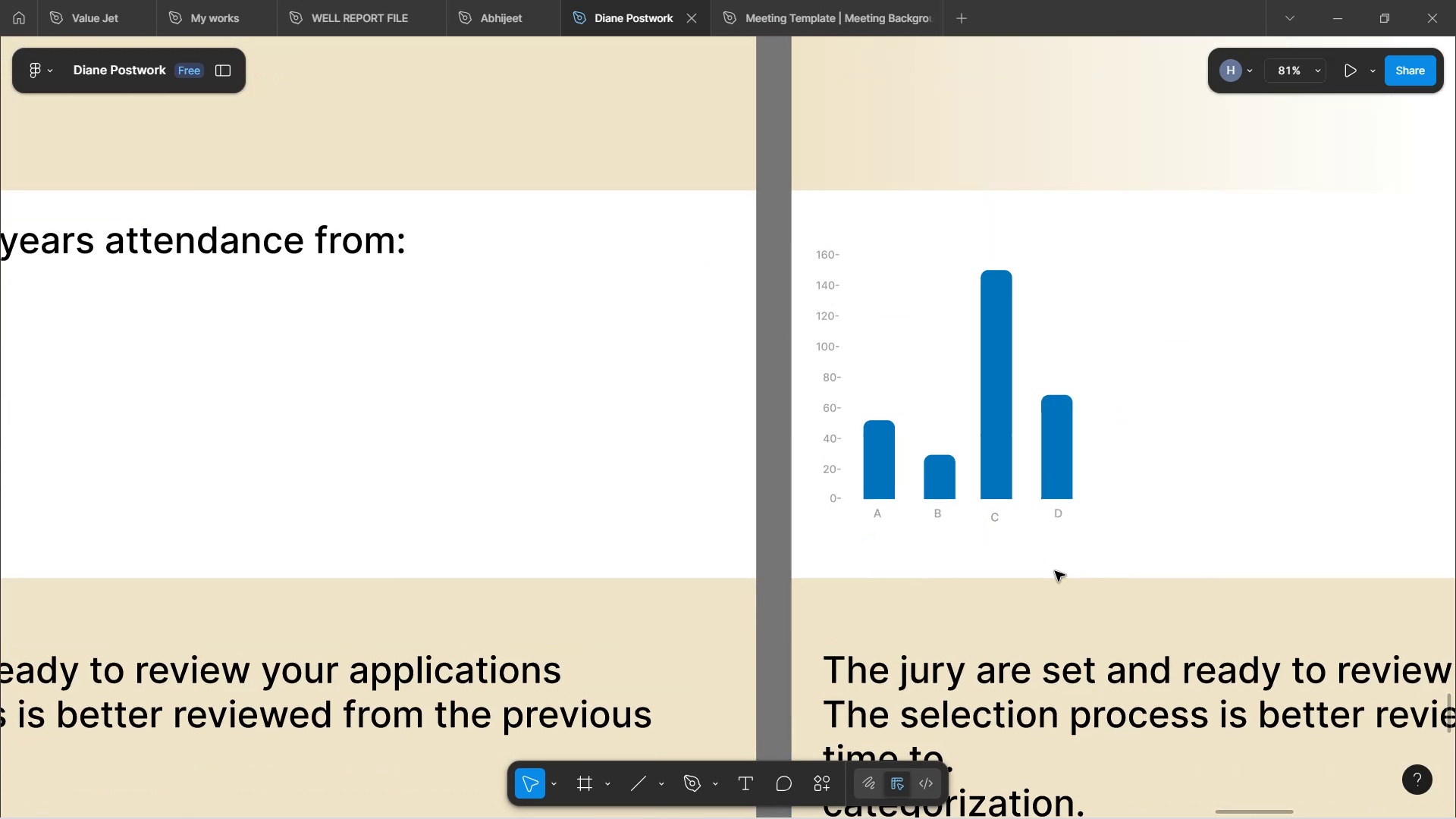 
hold_key(key=ControlLeft, duration=0.96)
scroll: coordinate [900, 516], scroll_direction: down, amount: 4.0
 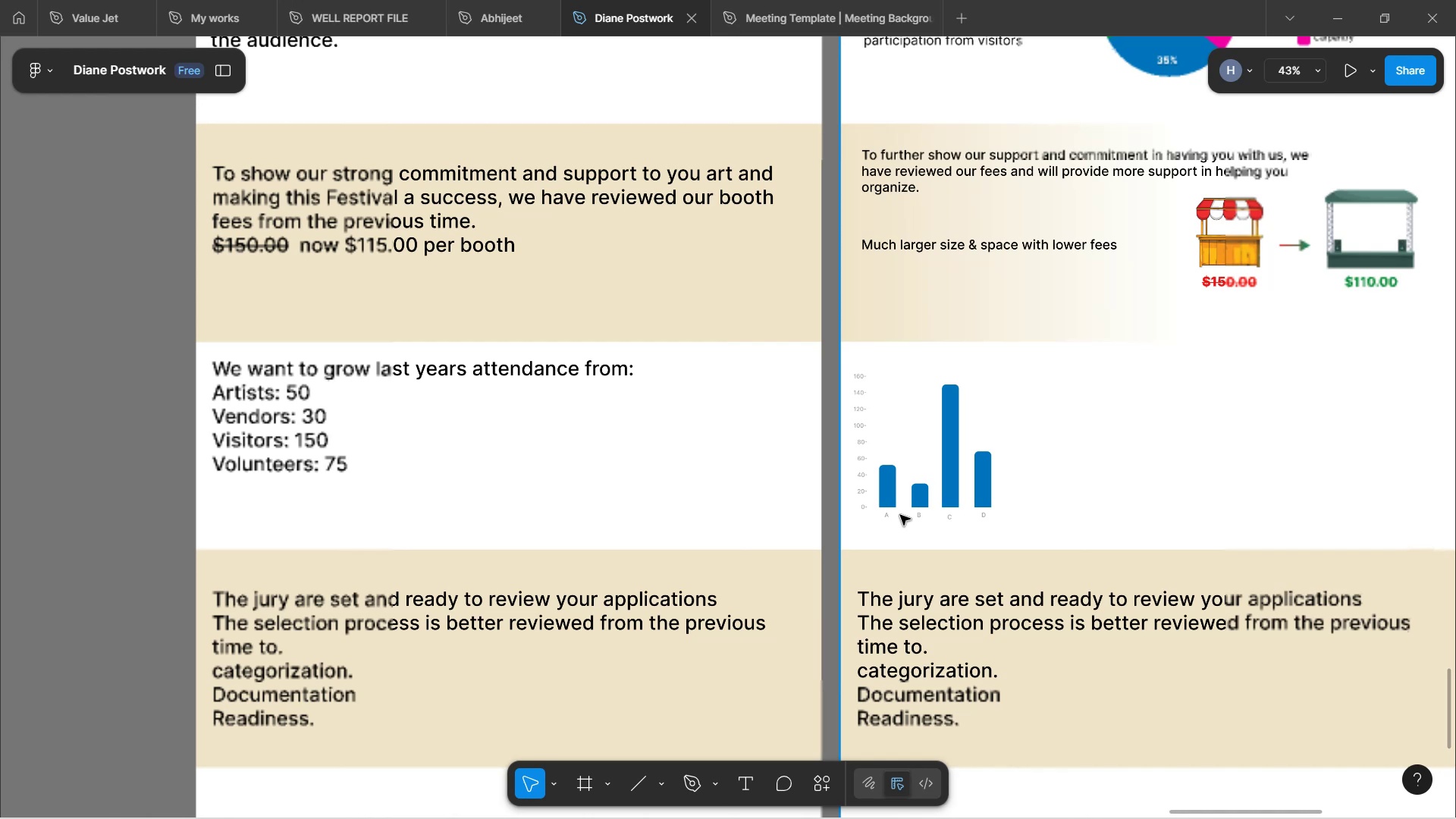 
hold_key(key=ControlLeft, duration=0.91)
 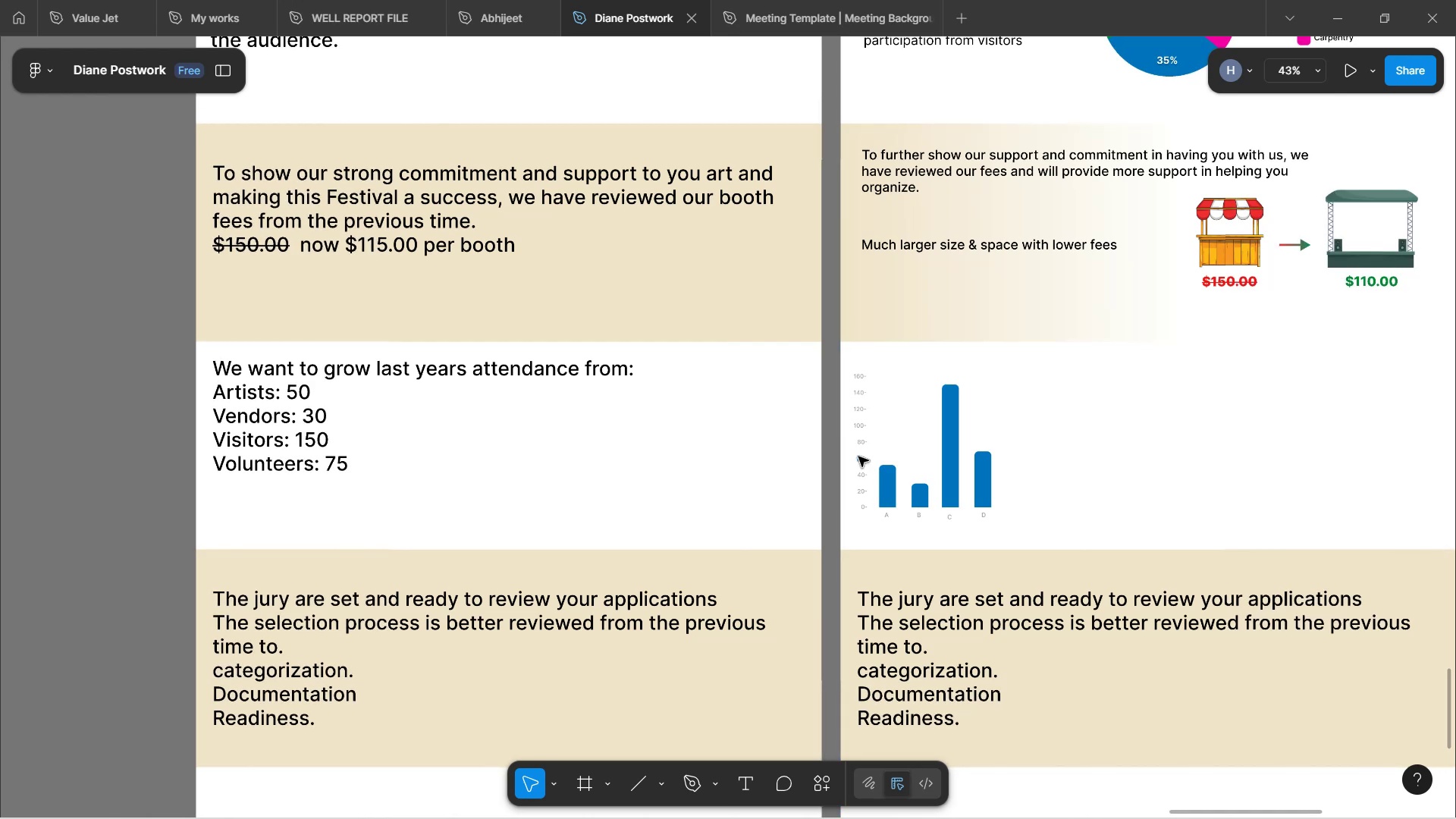 
scroll: coordinate [937, 557], scroll_direction: up, amount: 5.0
 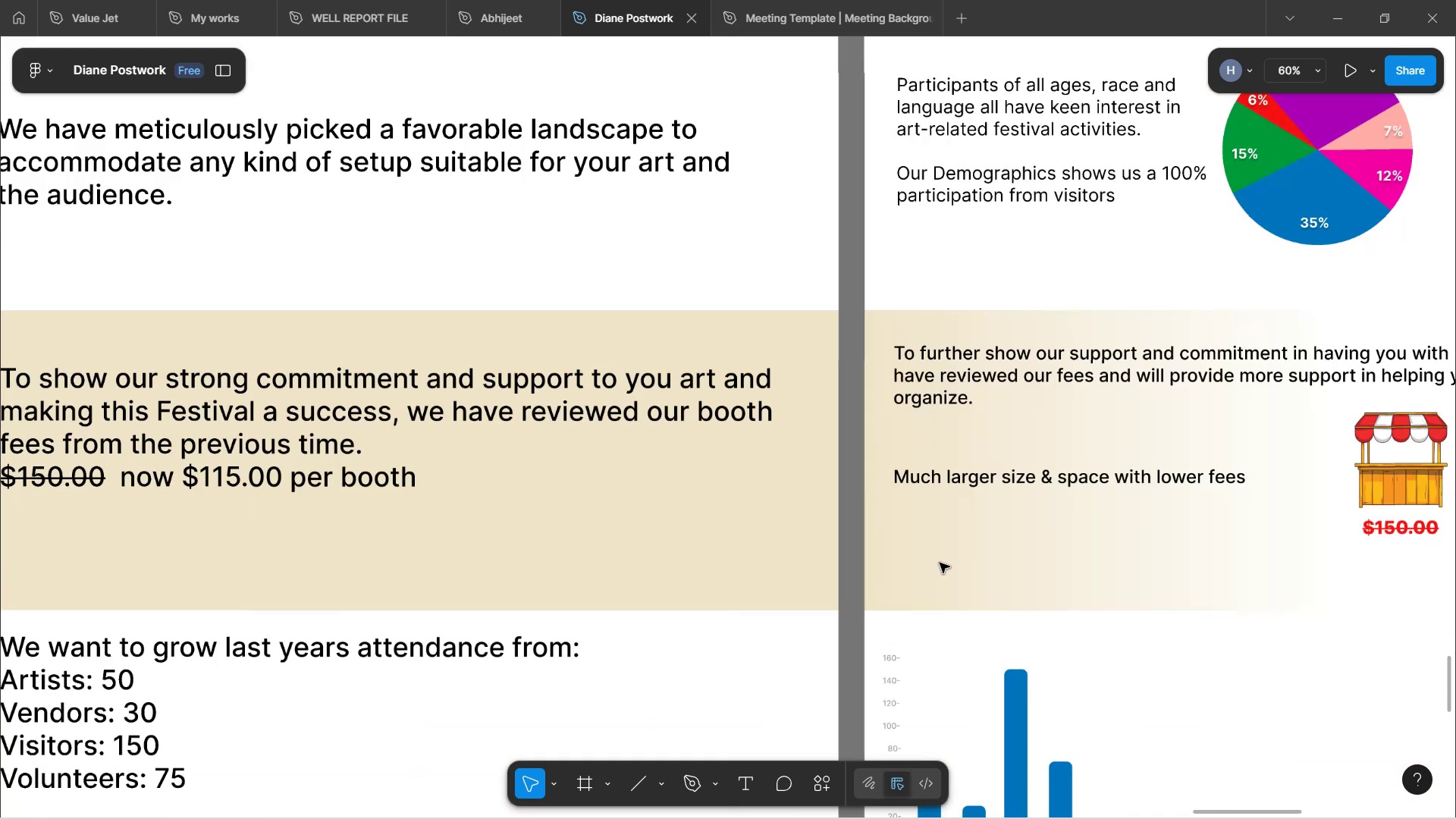 
hold_key(key=ControlLeft, duration=1.14)
 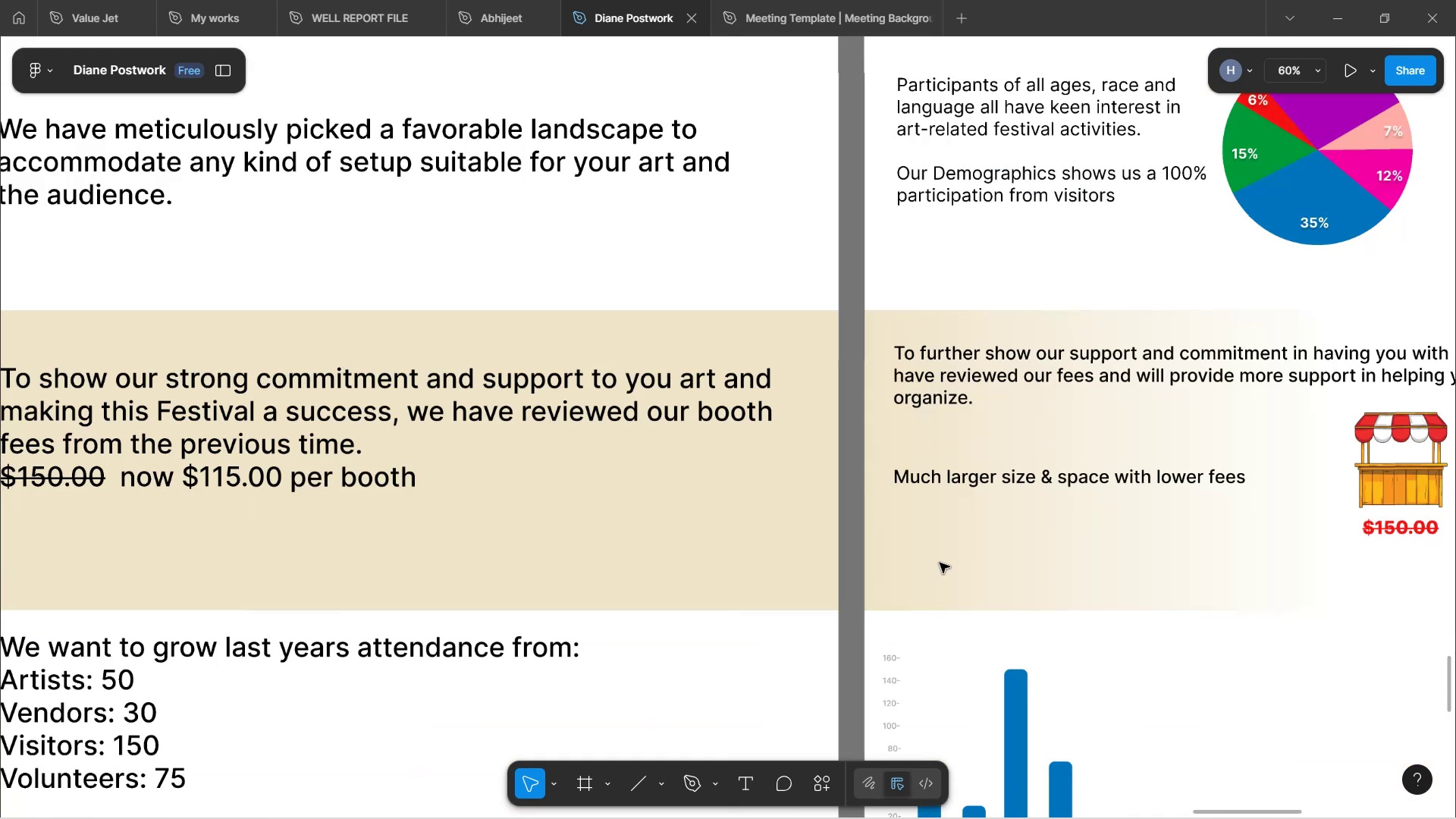 
scroll: coordinate [1050, 609], scroll_direction: down, amount: 7.0
 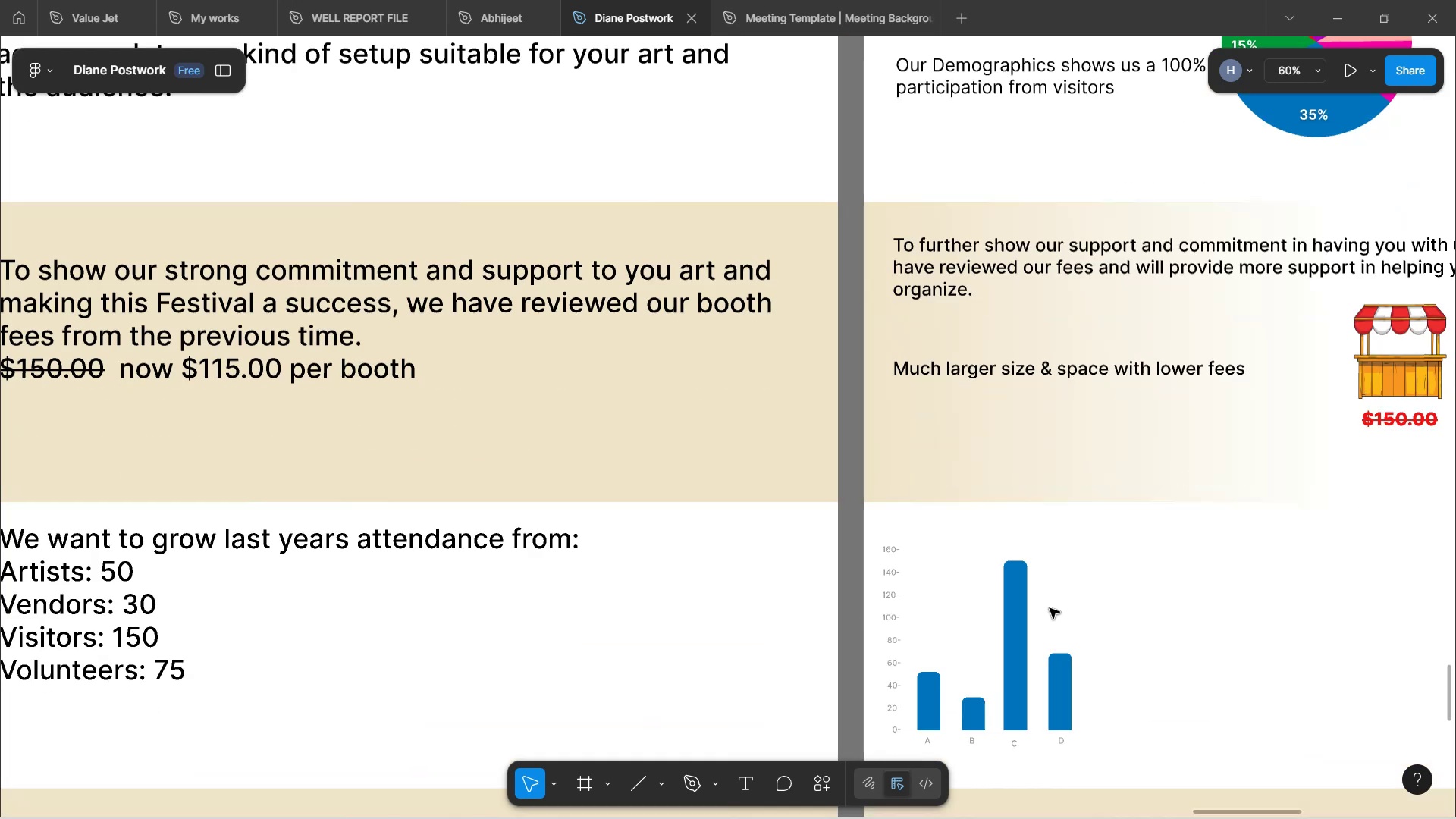 
hold_key(key=ControlLeft, duration=0.9)
scroll: coordinate [1054, 541], scroll_direction: none, amount: 0.0
 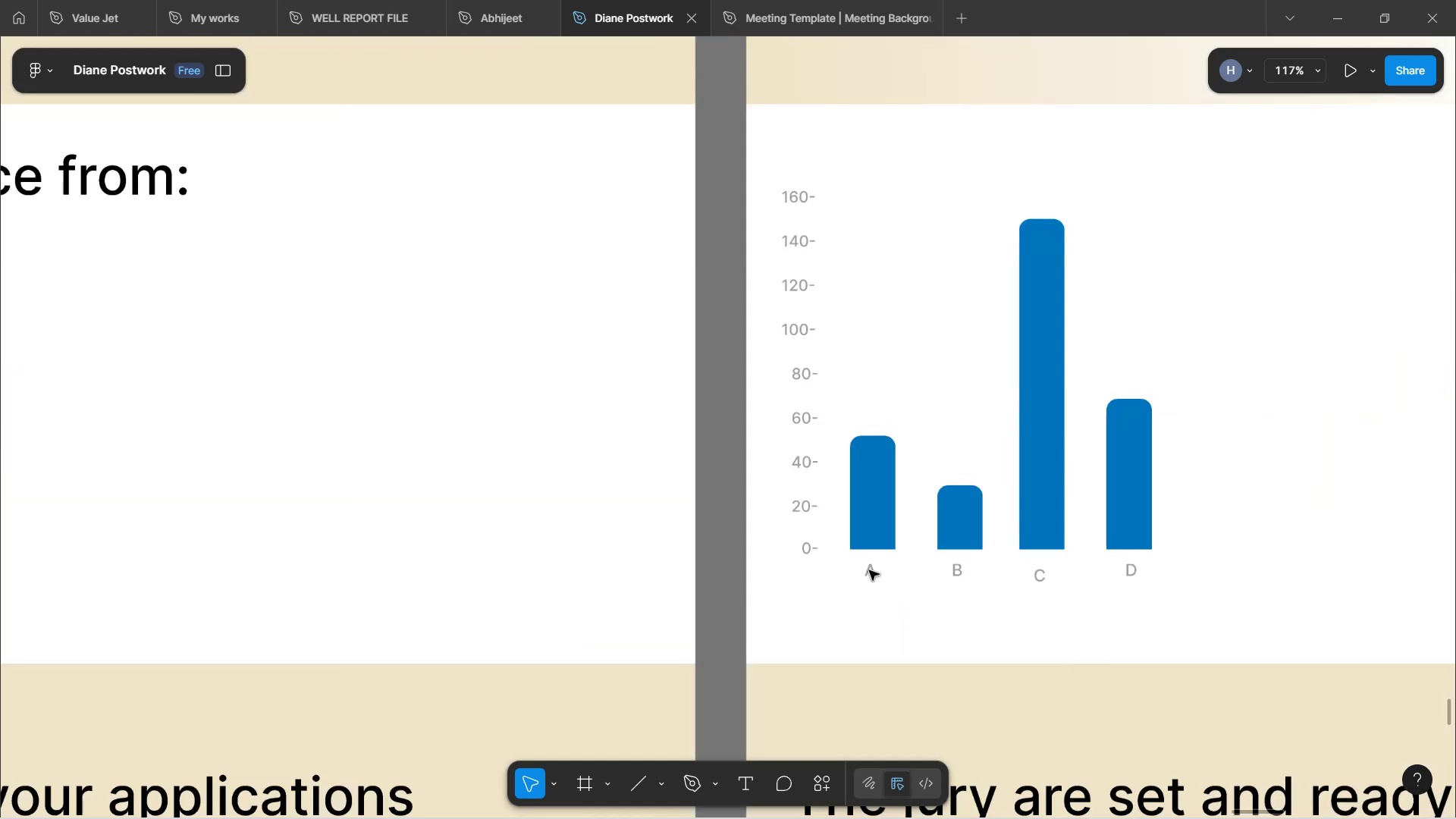 
left_click([879, 521])
 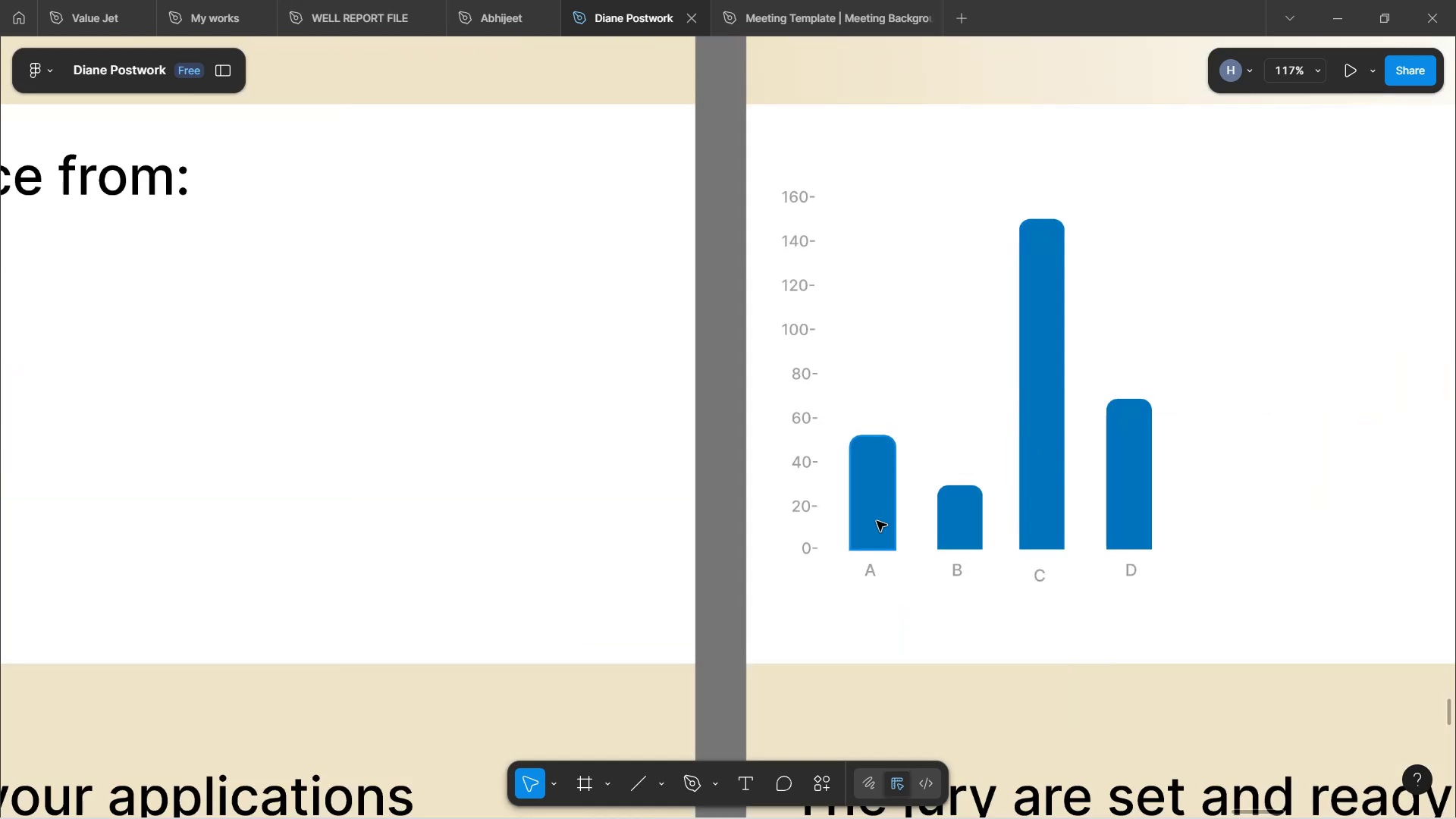 
hold_key(key=ShiftLeft, duration=1.48)
left_click([875, 573])
 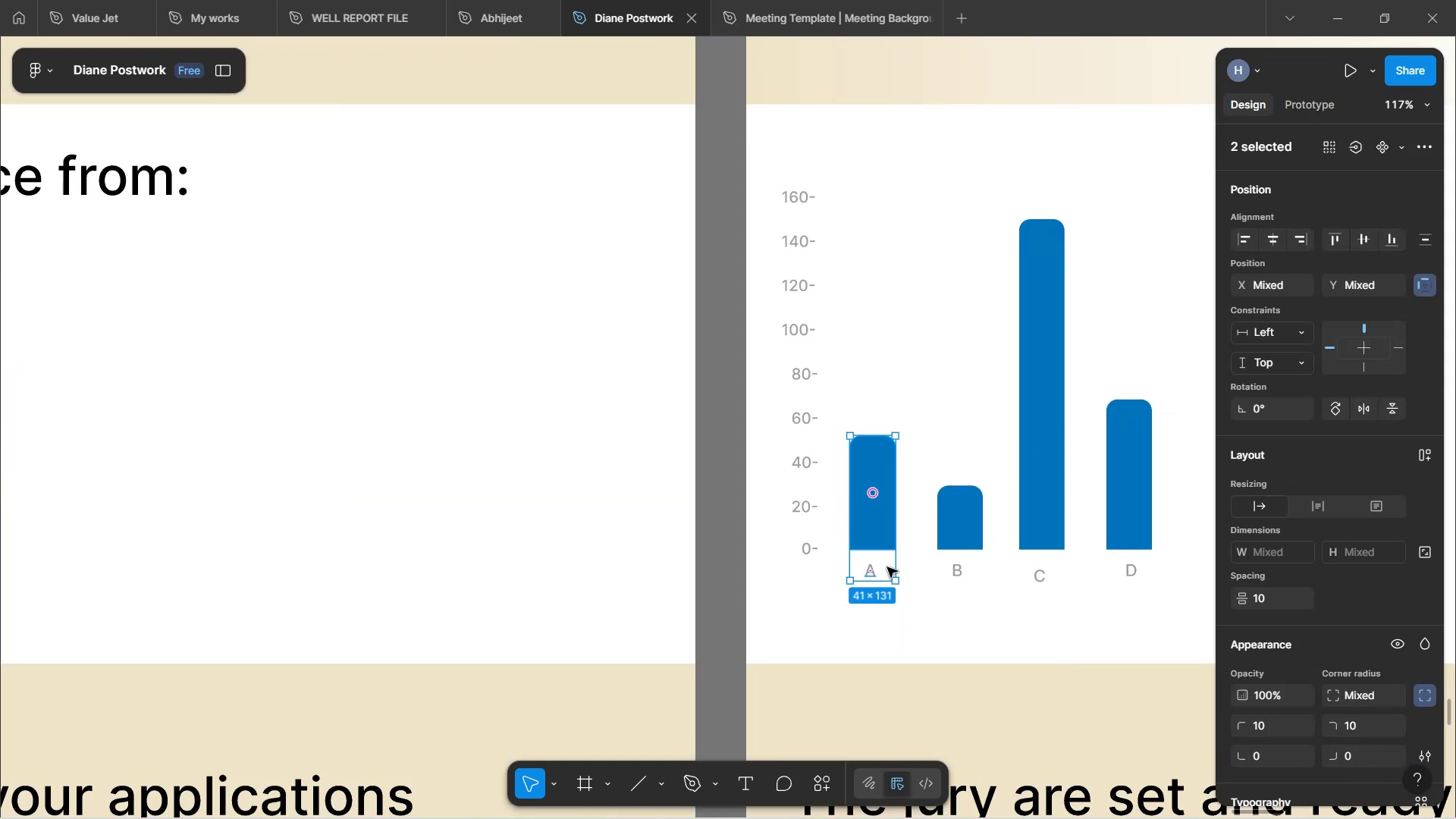 
key(Control+G)
 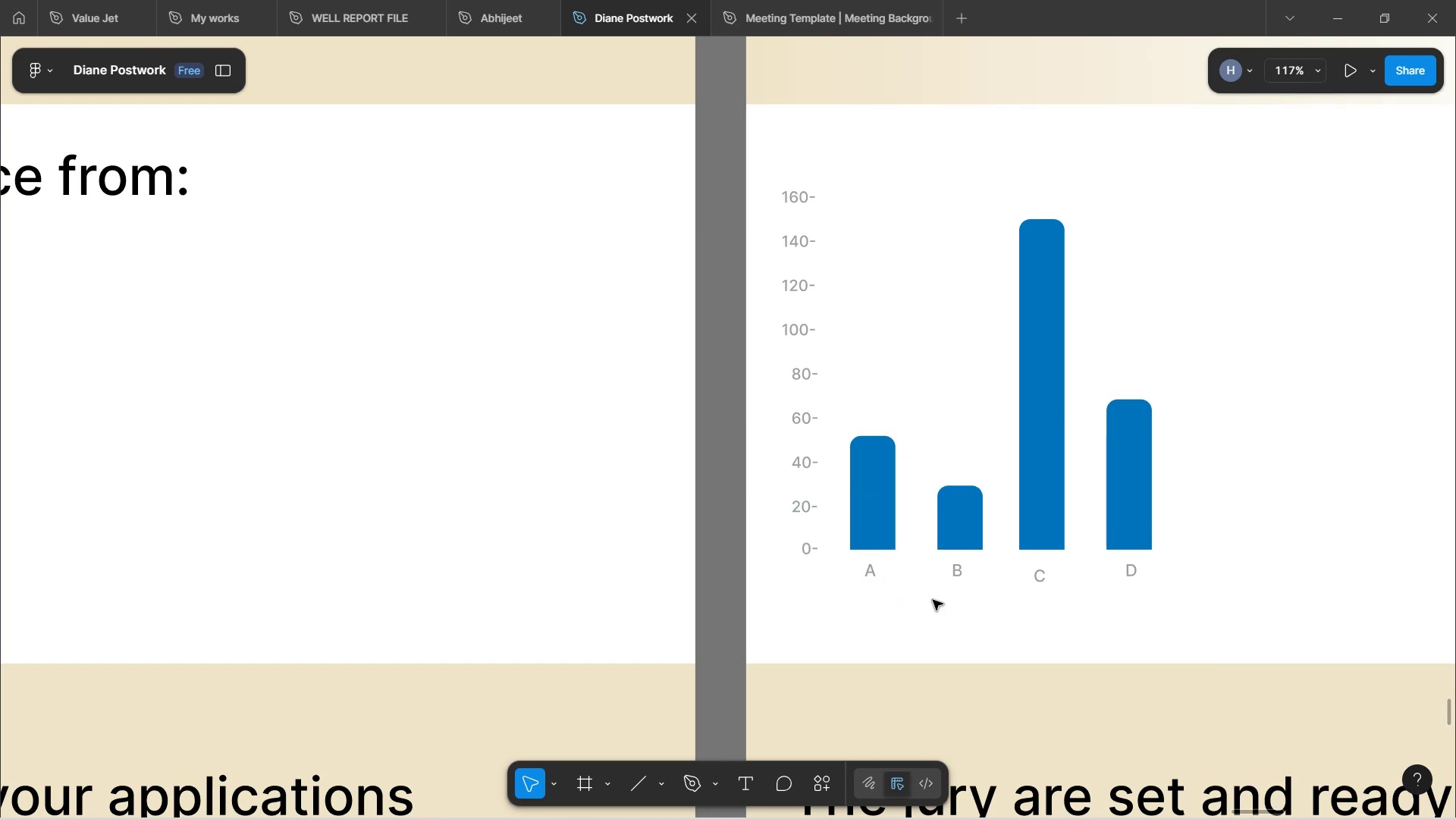 
wait(6.15)
 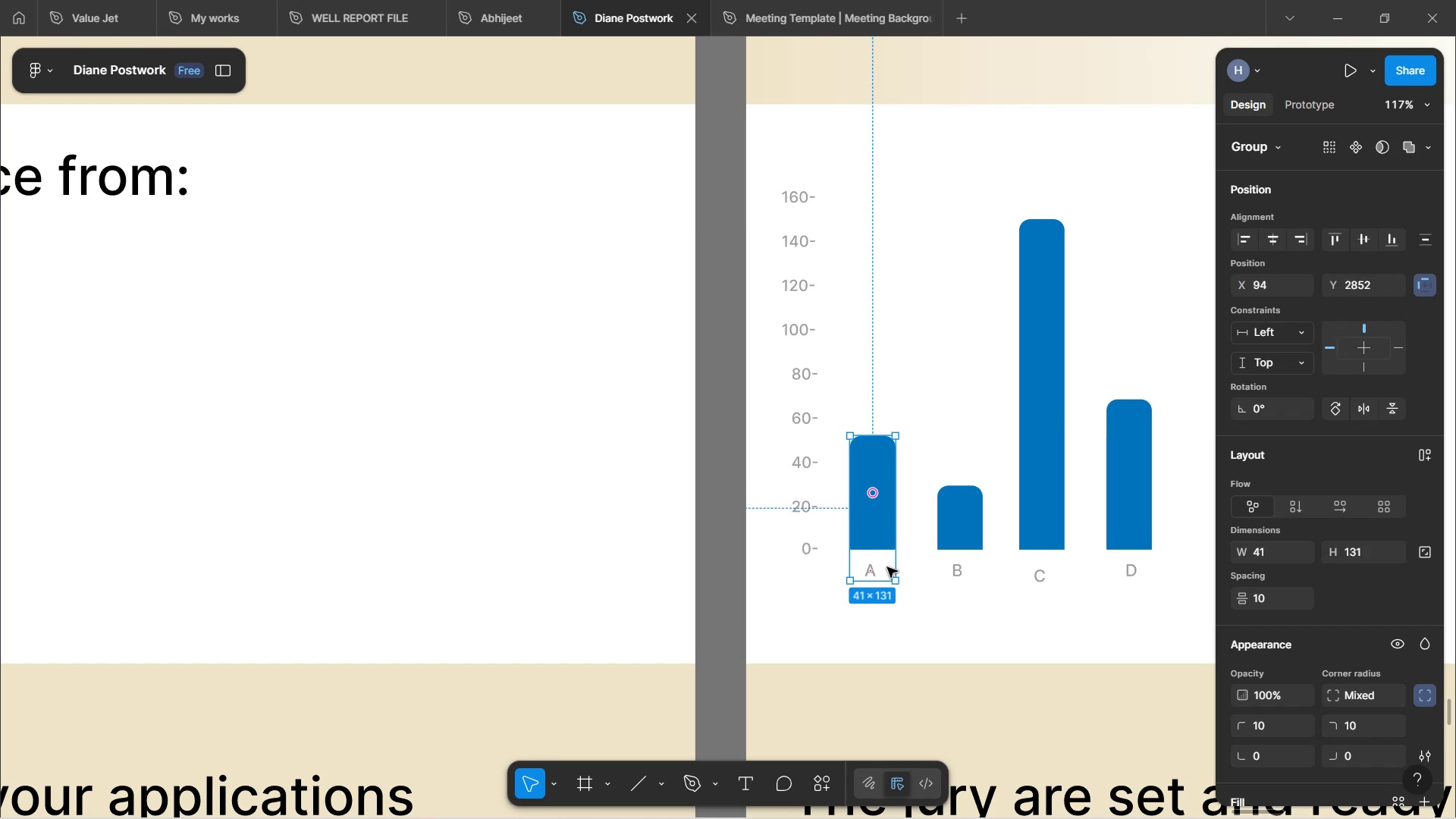 
left_click([971, 538])
 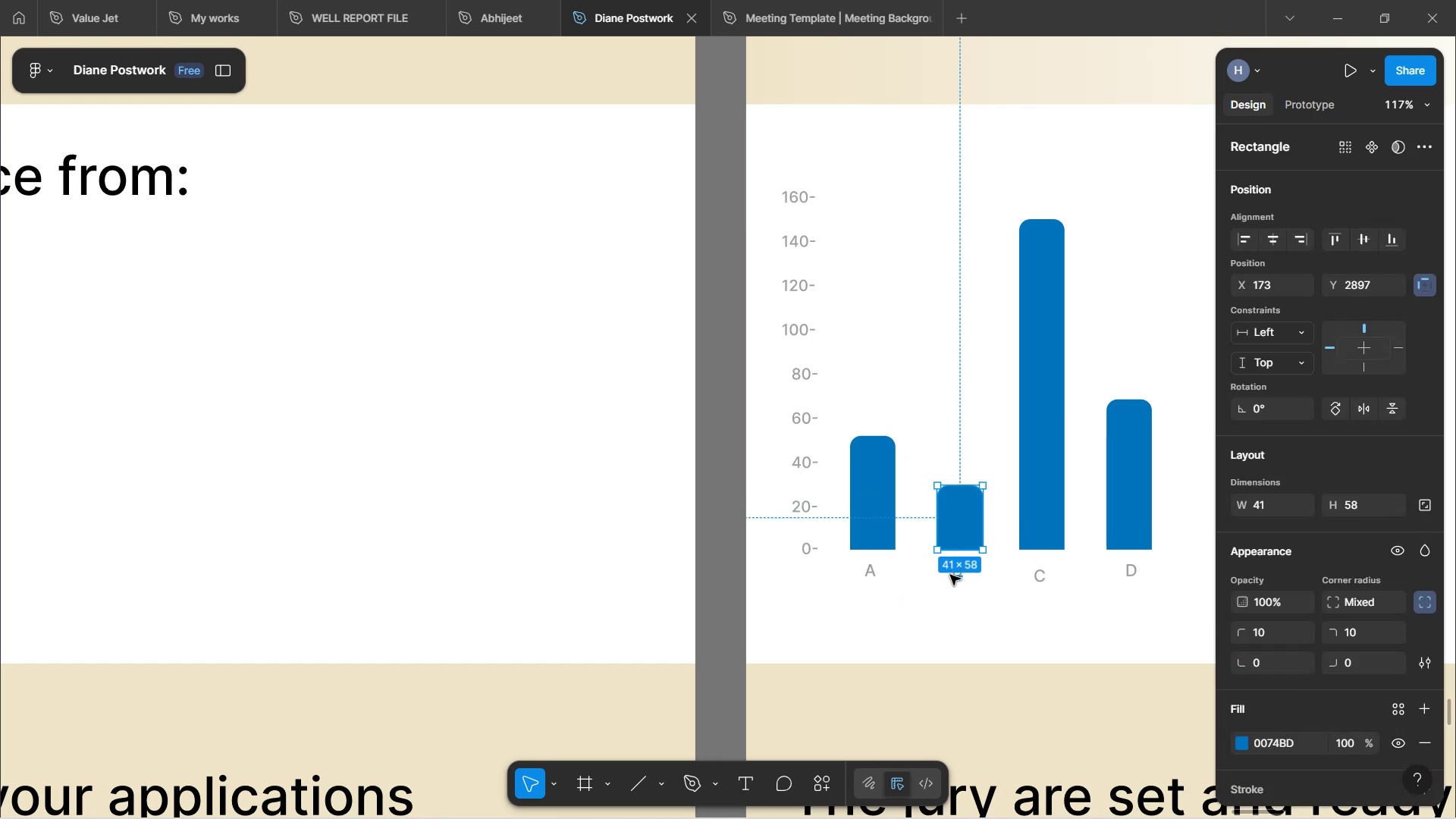 
key(Control+ControlLeft)
 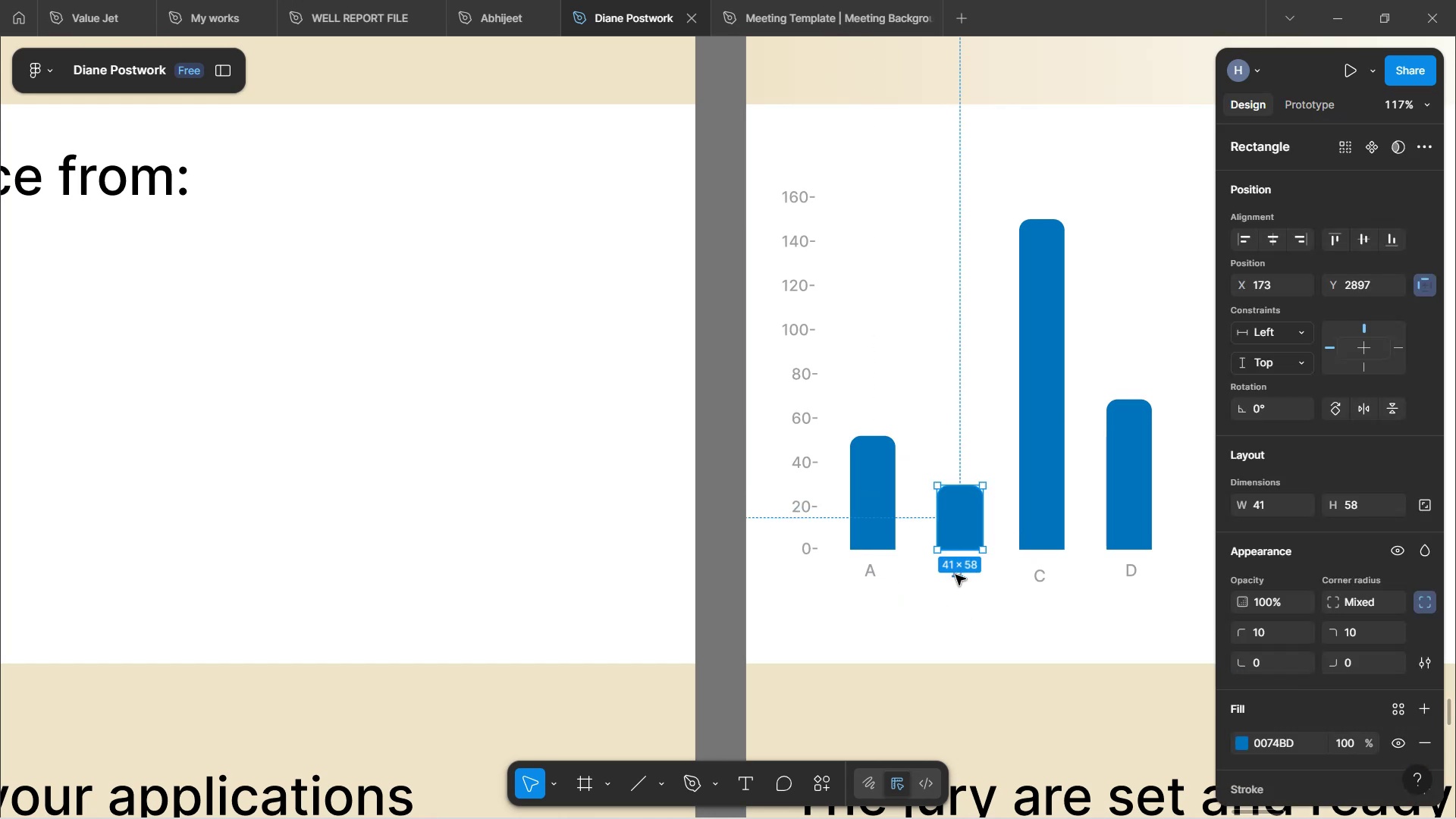 
hold_key(key=ShiftLeft, duration=0.93)
 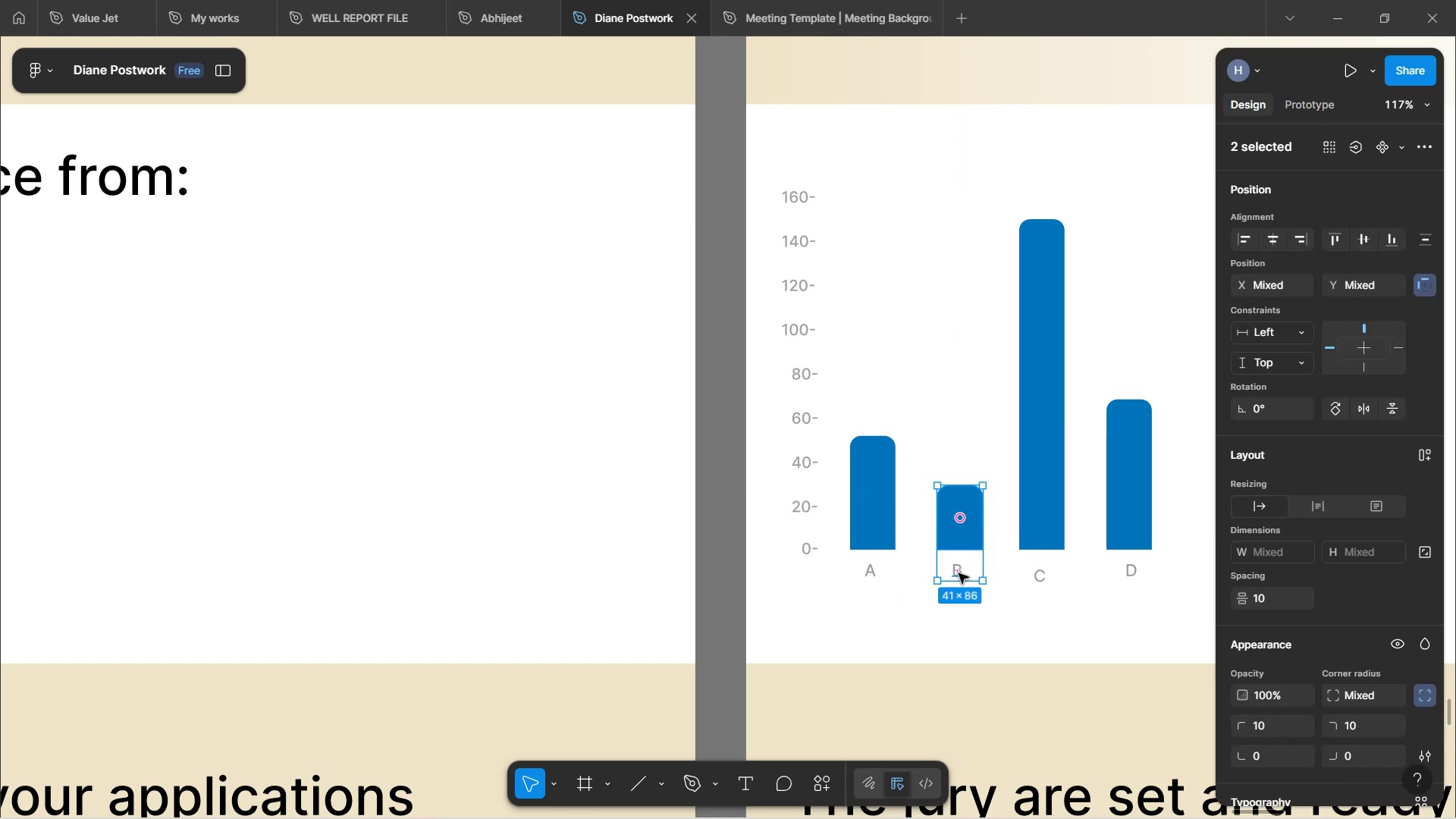 
key(Control+G)
 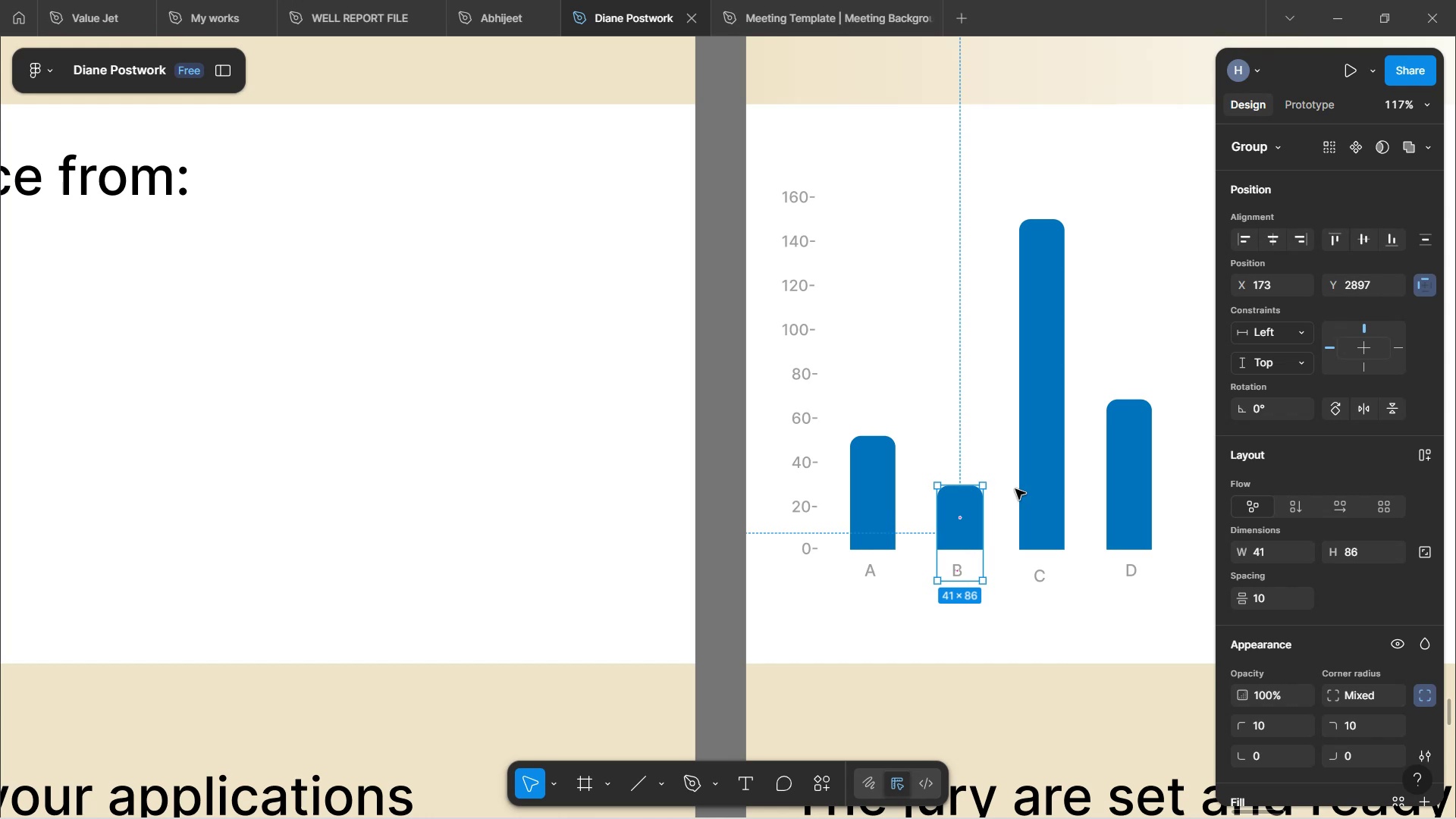 
left_click([1030, 472])
 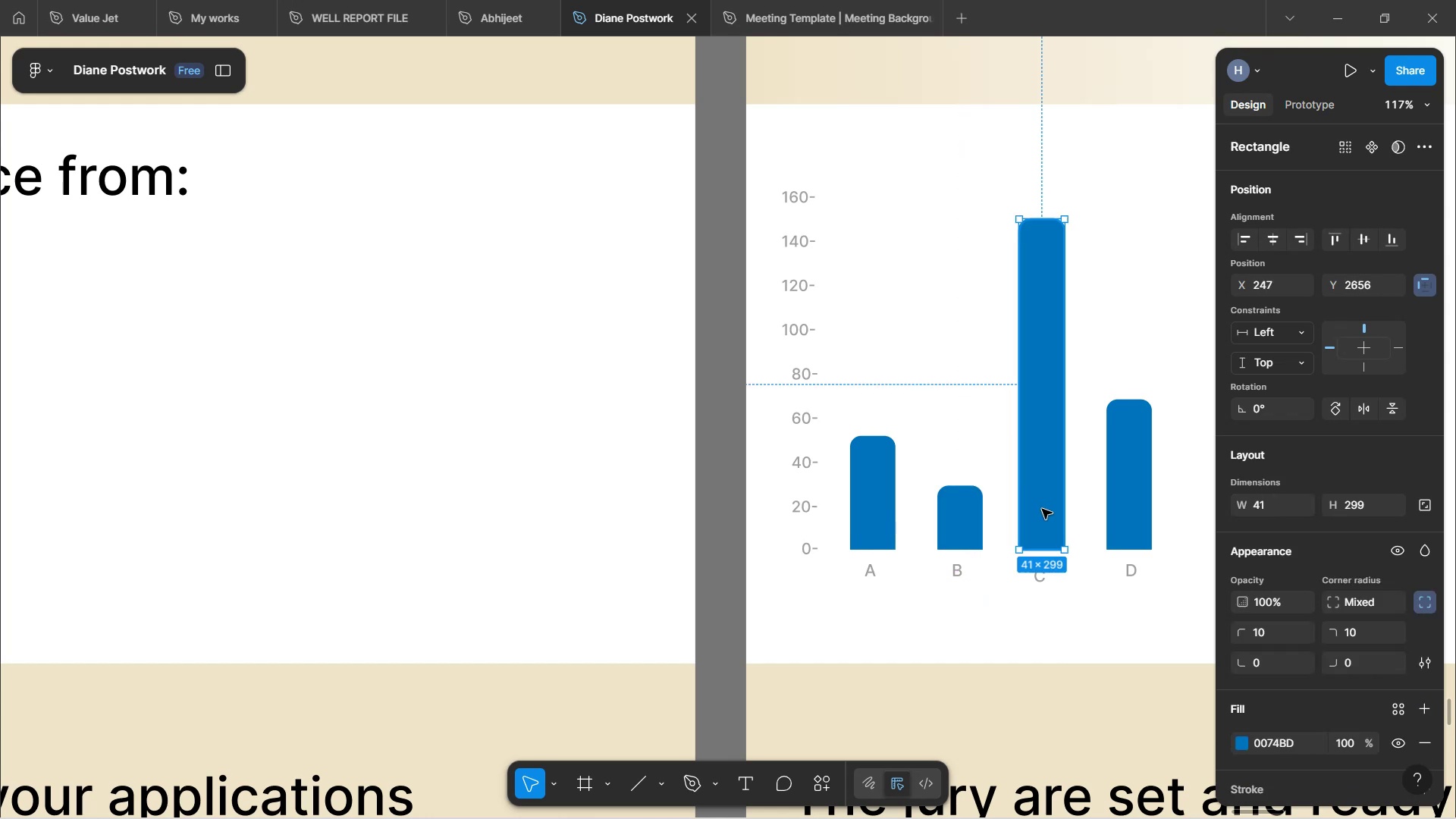 
hold_key(key=ShiftLeft, duration=1.11)
left_click([1044, 582])
 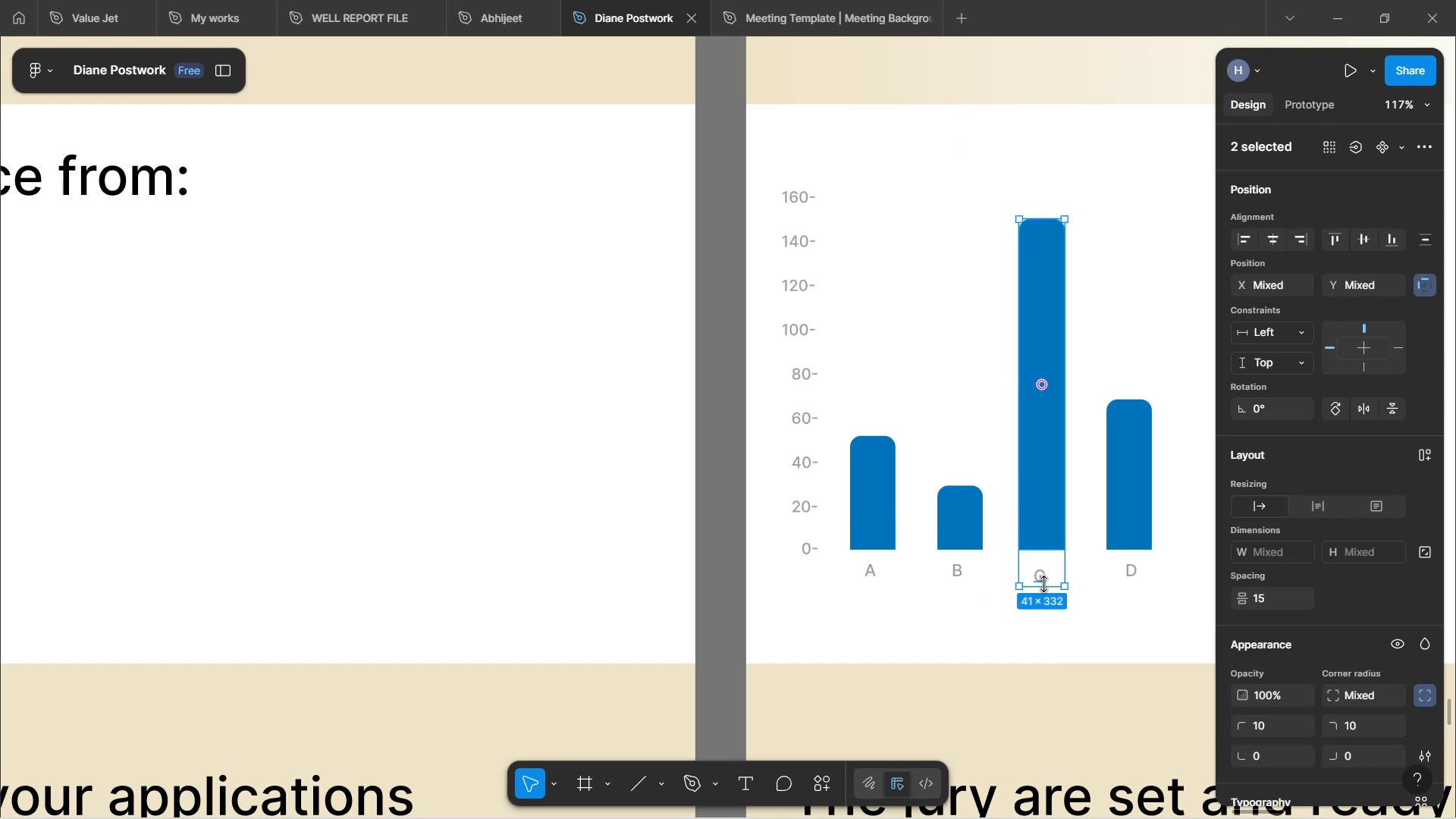 
key(Control+G)
 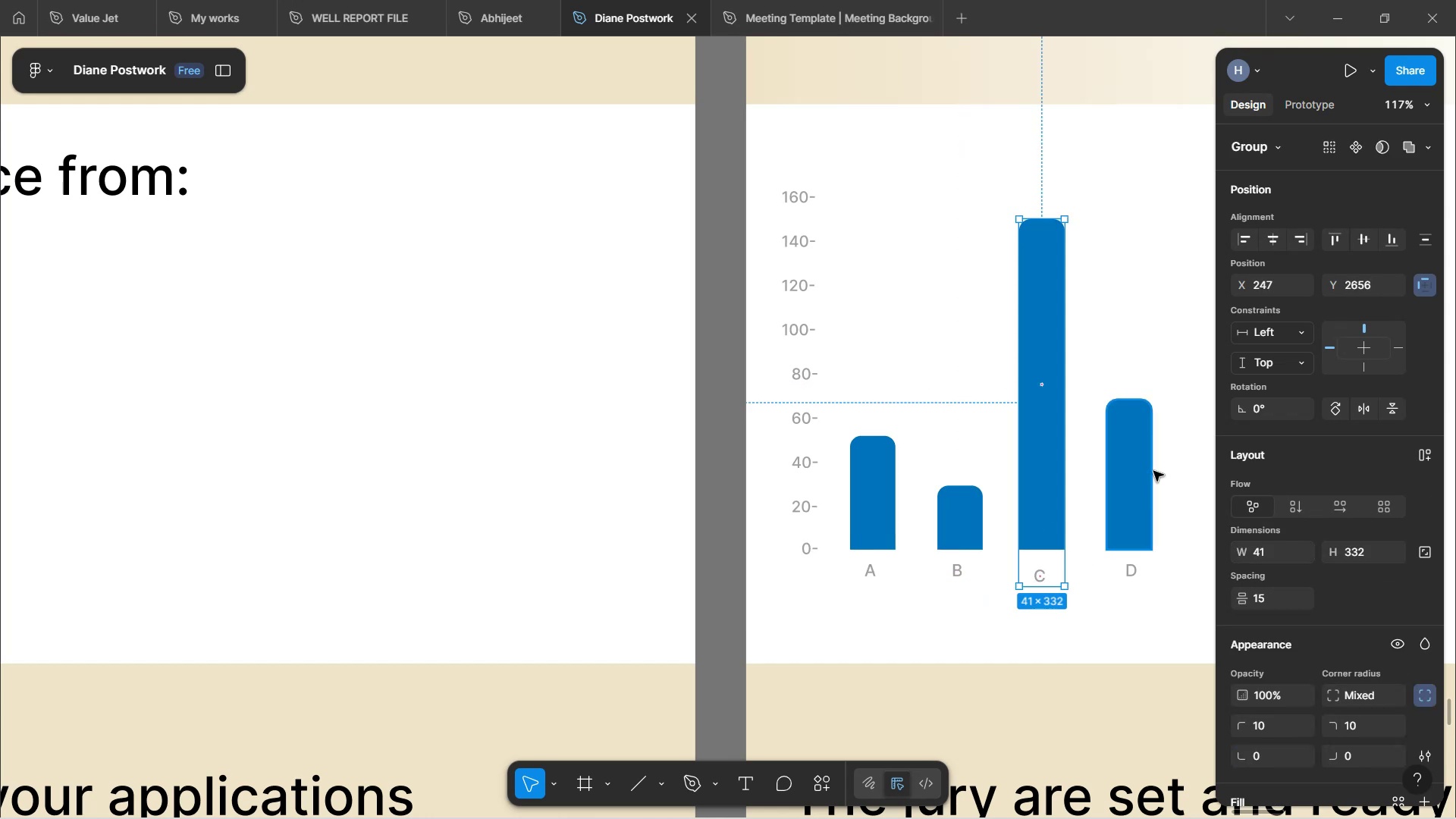 
left_click([1130, 507])
 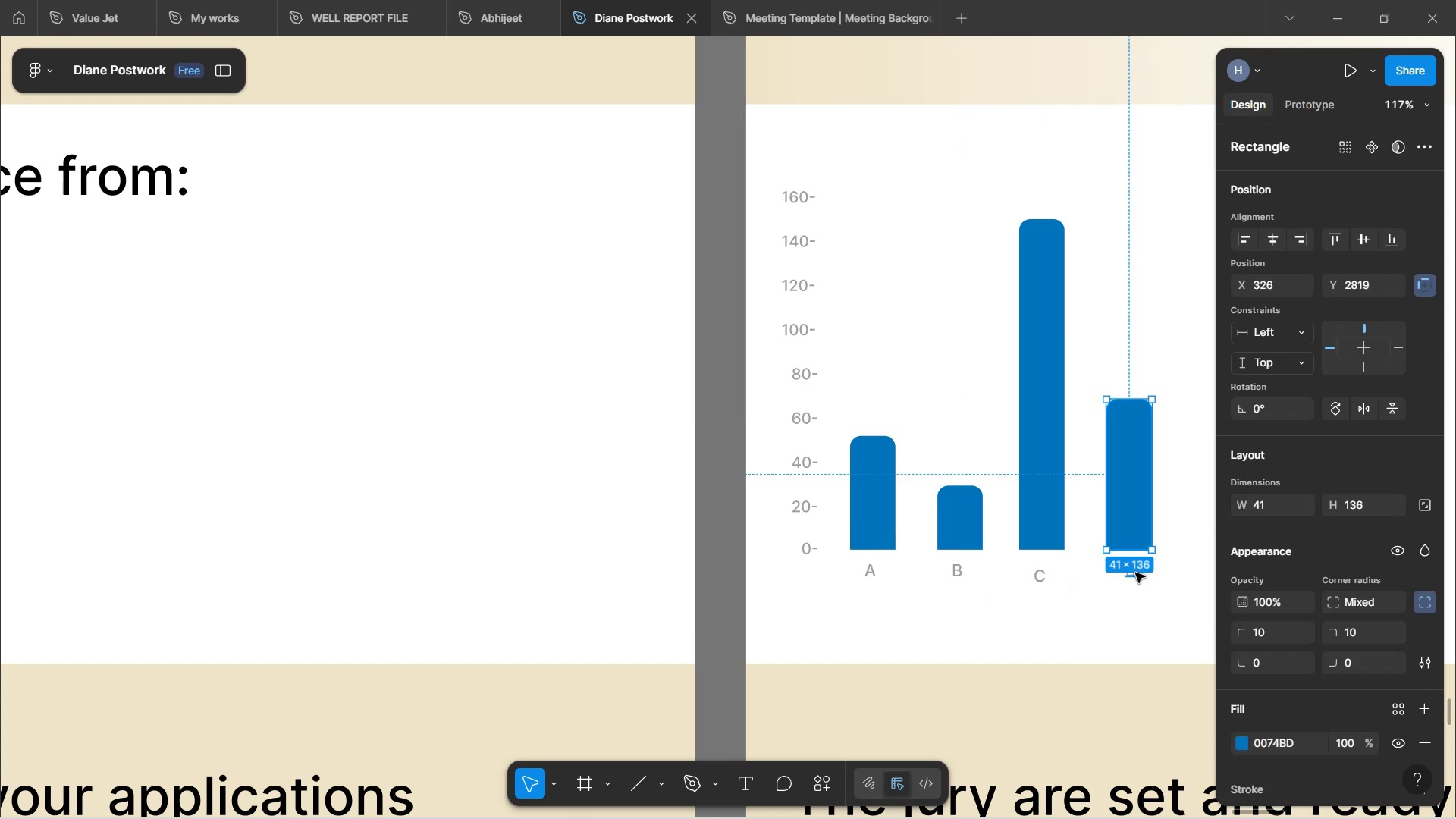 
hold_key(key=ShiftLeft, duration=0.8)
left_click([1133, 576])
 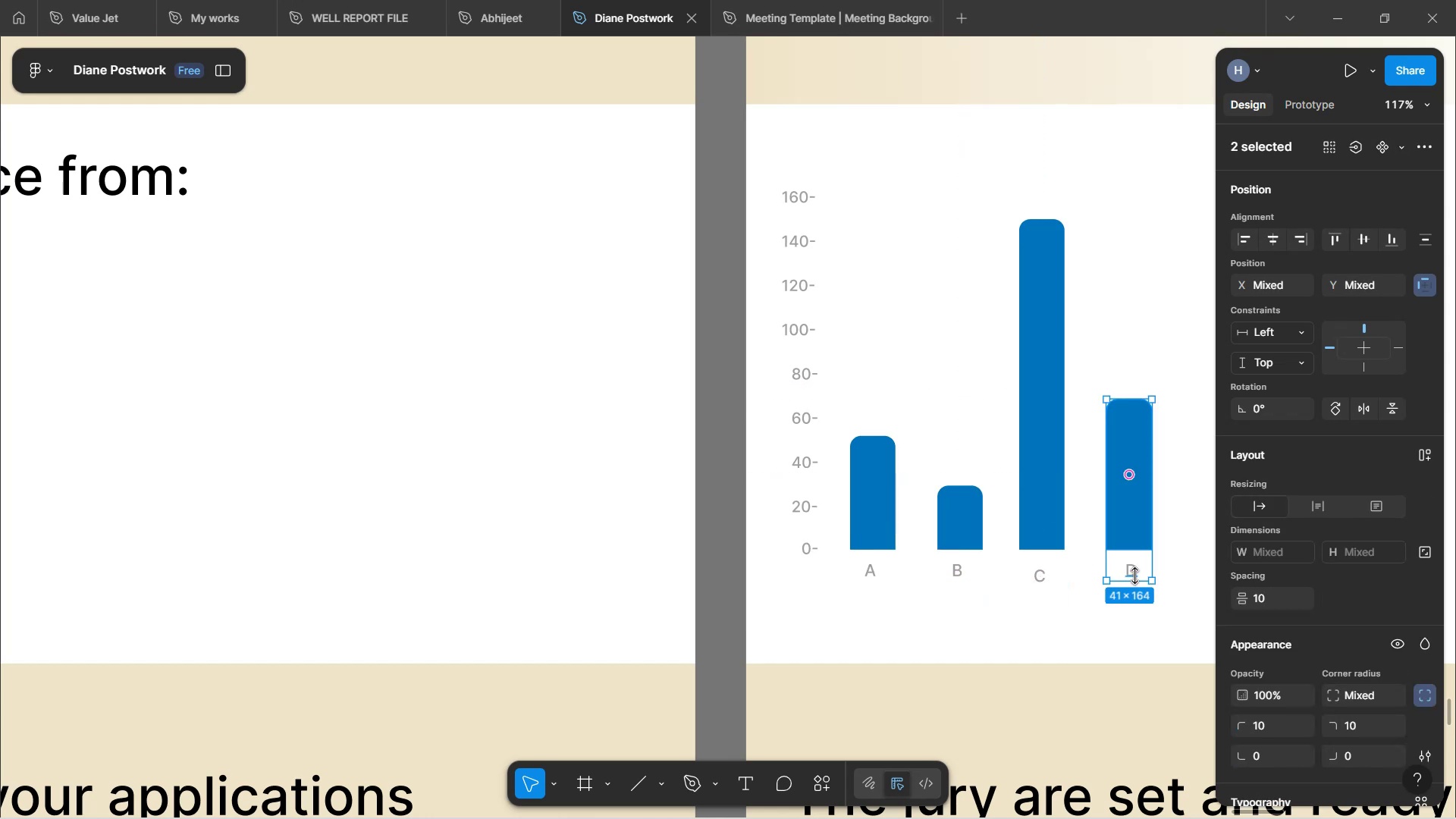 
key(Control+G)
 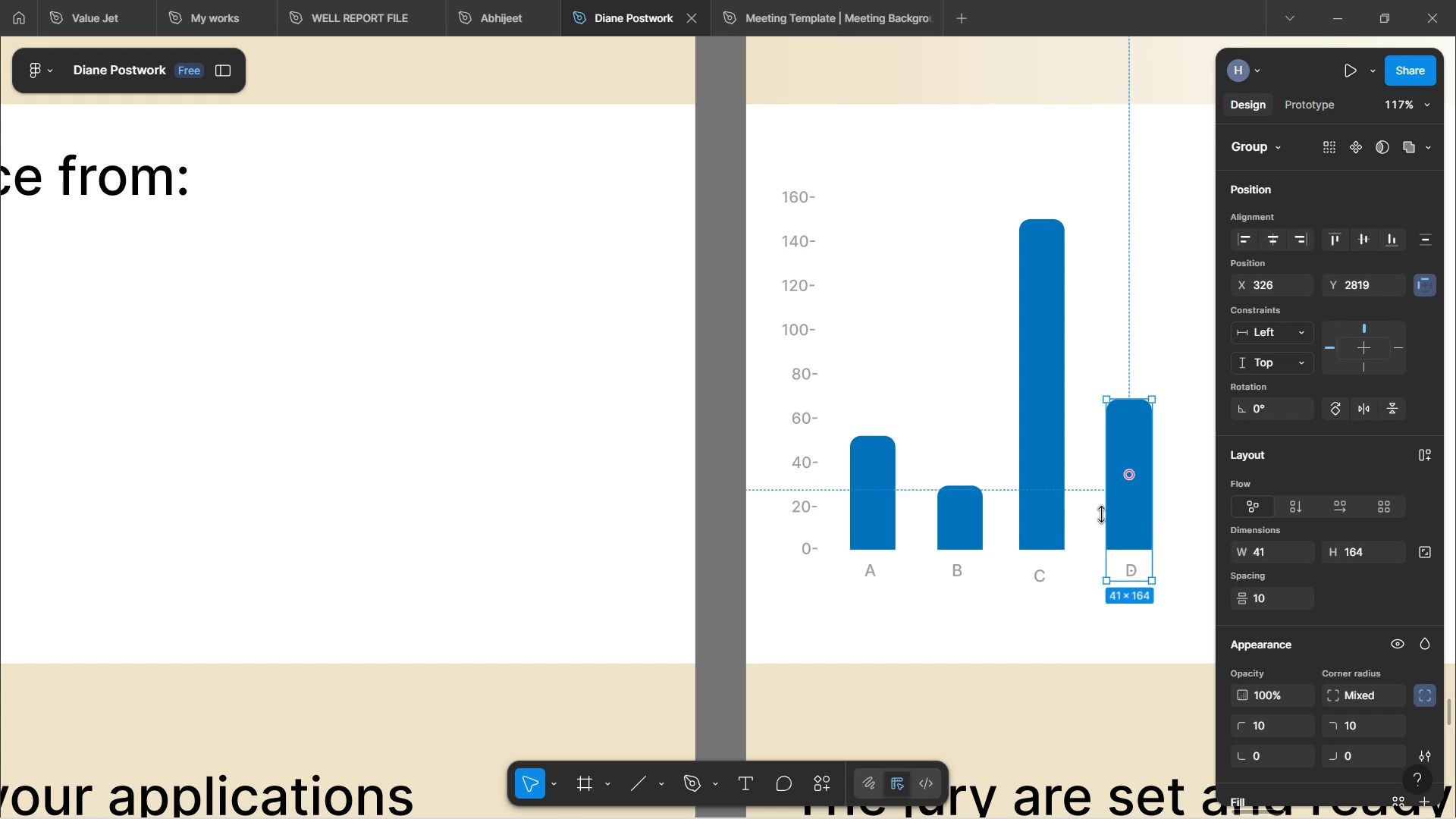 
left_click([995, 624])
 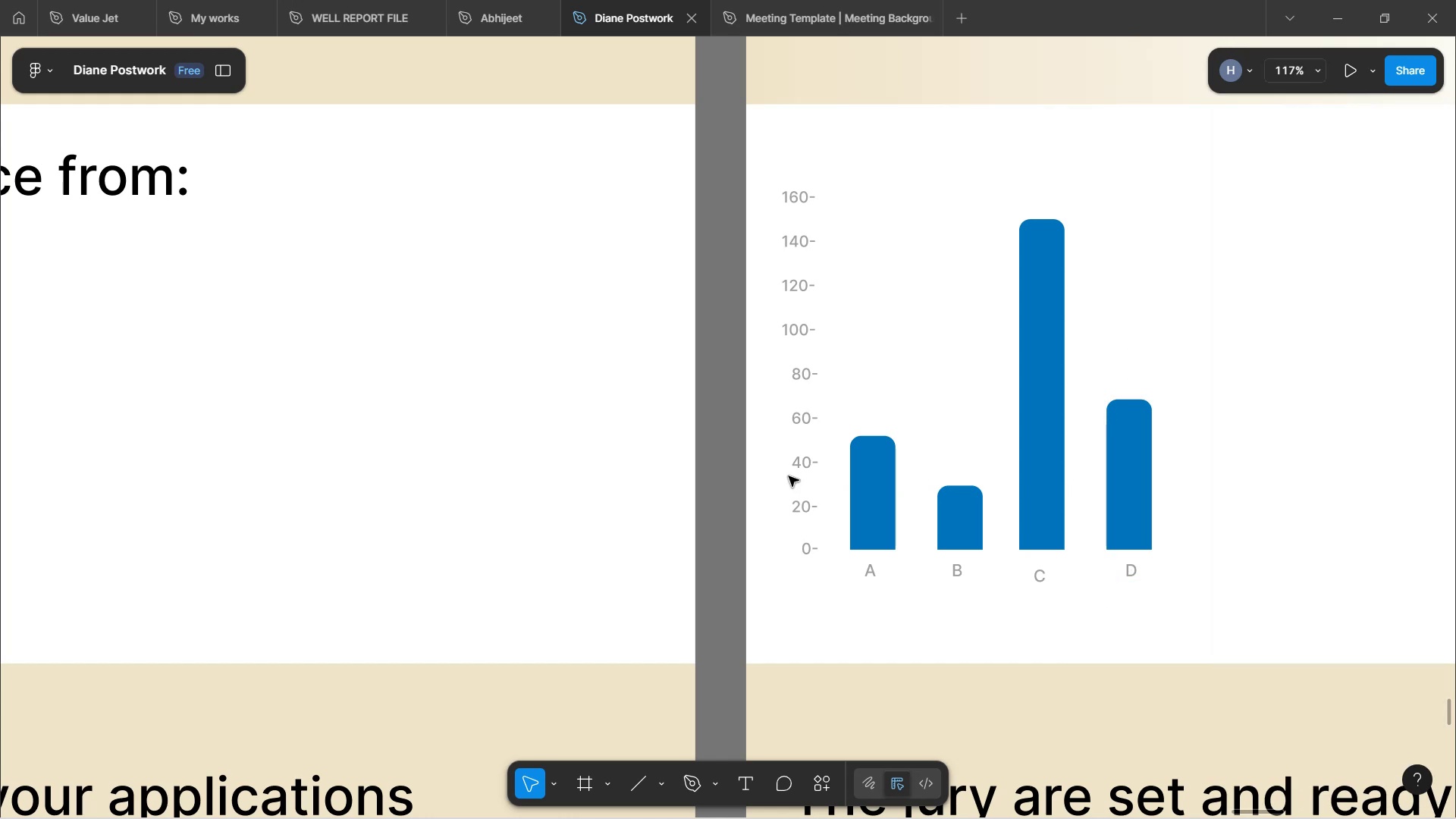 
left_click([804, 484])
 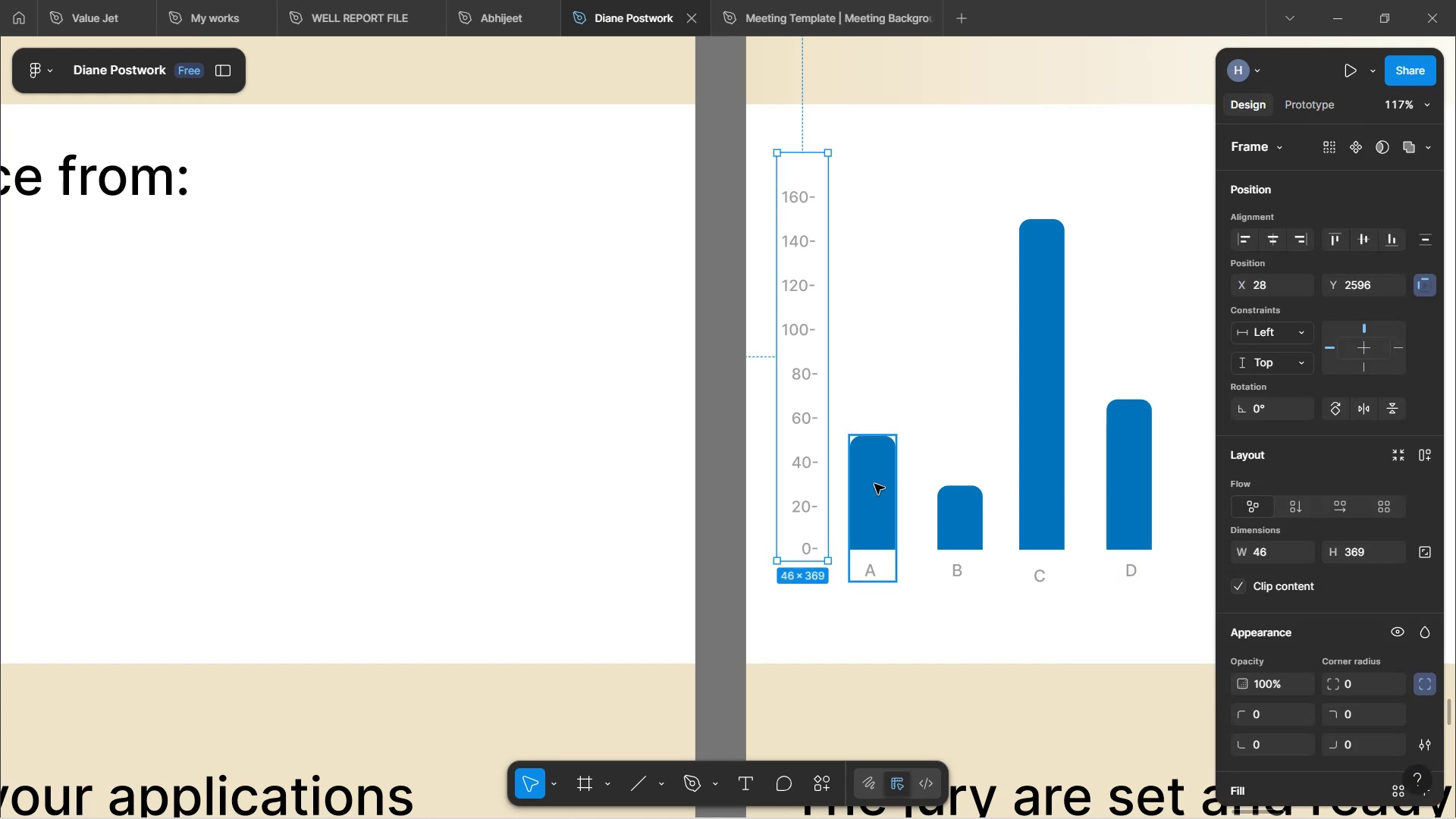 
left_click([874, 484])
 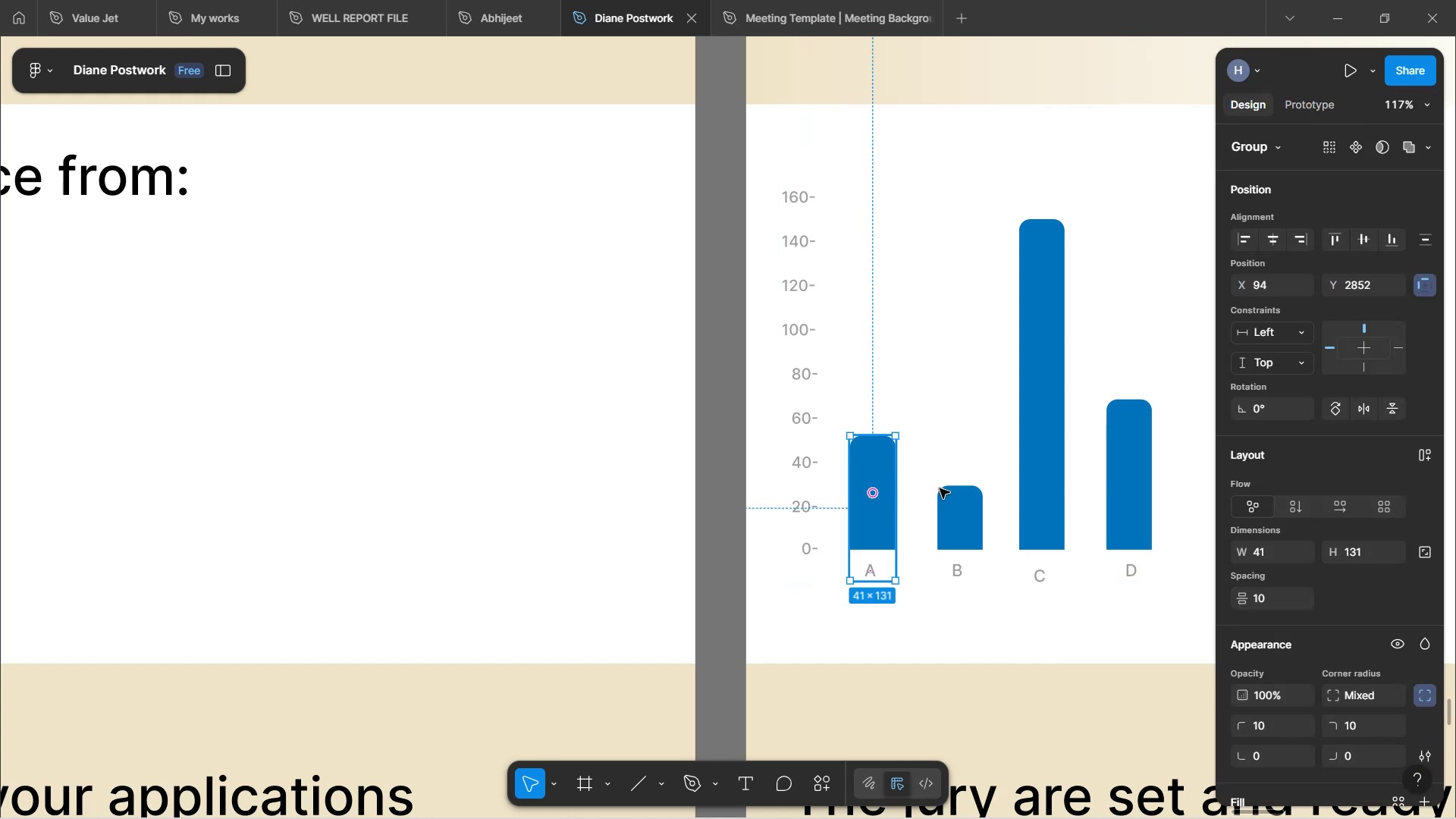 
hold_key(key=ControlLeft, duration=1.16)
left_click([1100, 627])
 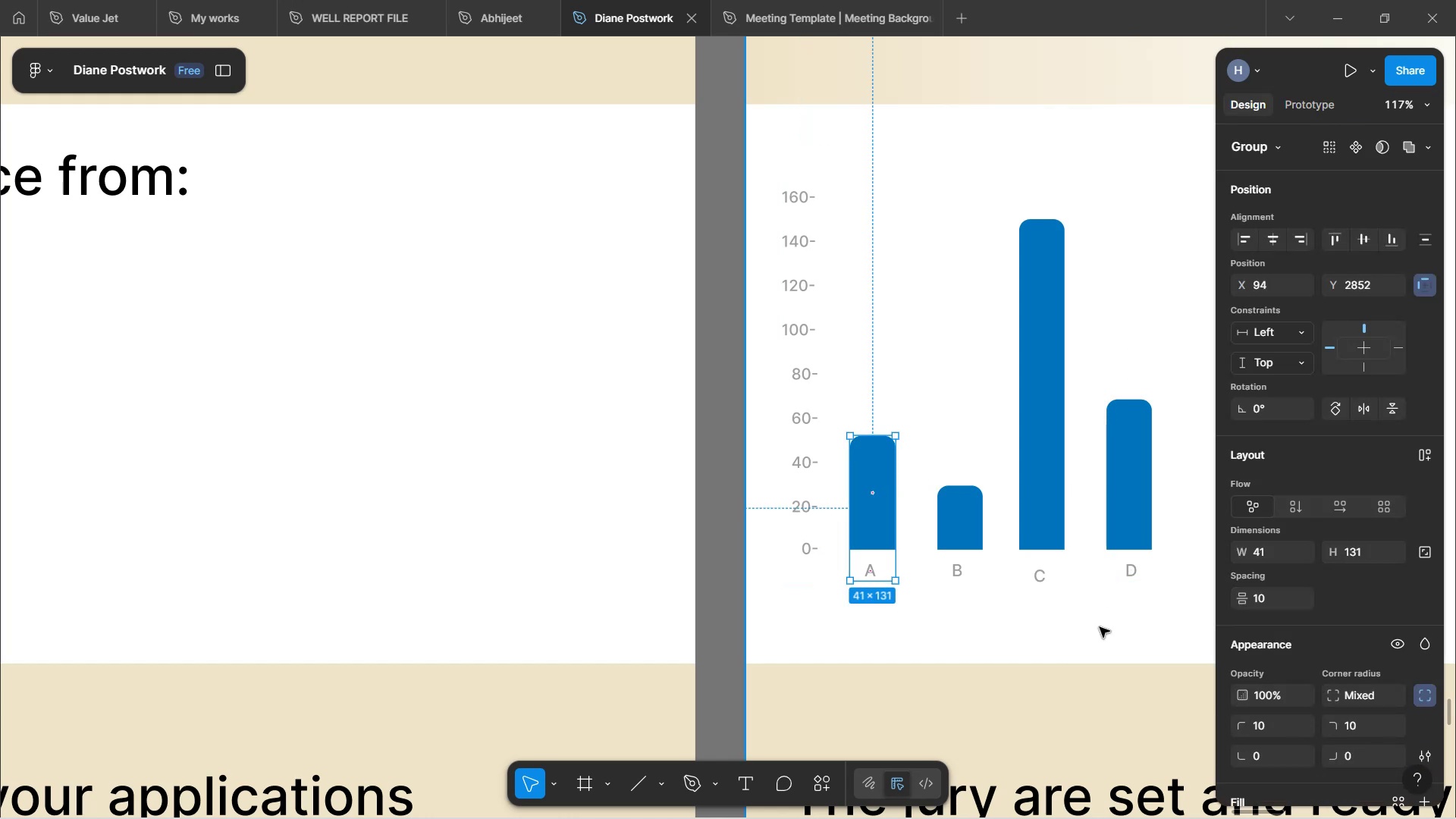 
scroll: coordinate [1100, 627], scroll_direction: down, amount: 3.0
 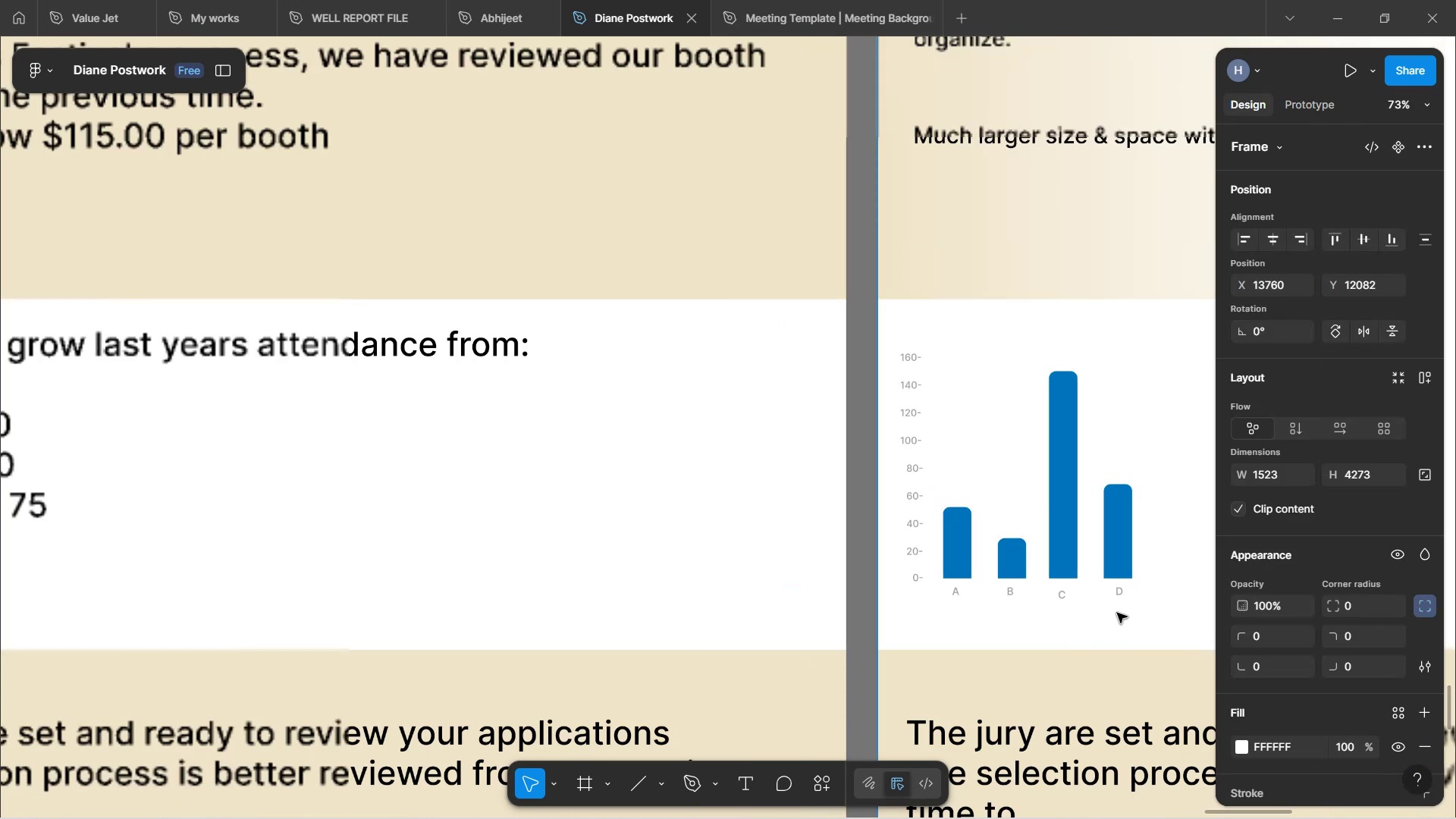 
hold_key(key=ShiftLeft, duration=1.0)
scroll: coordinate [1126, 610], scroll_direction: down, amount: 3.0
 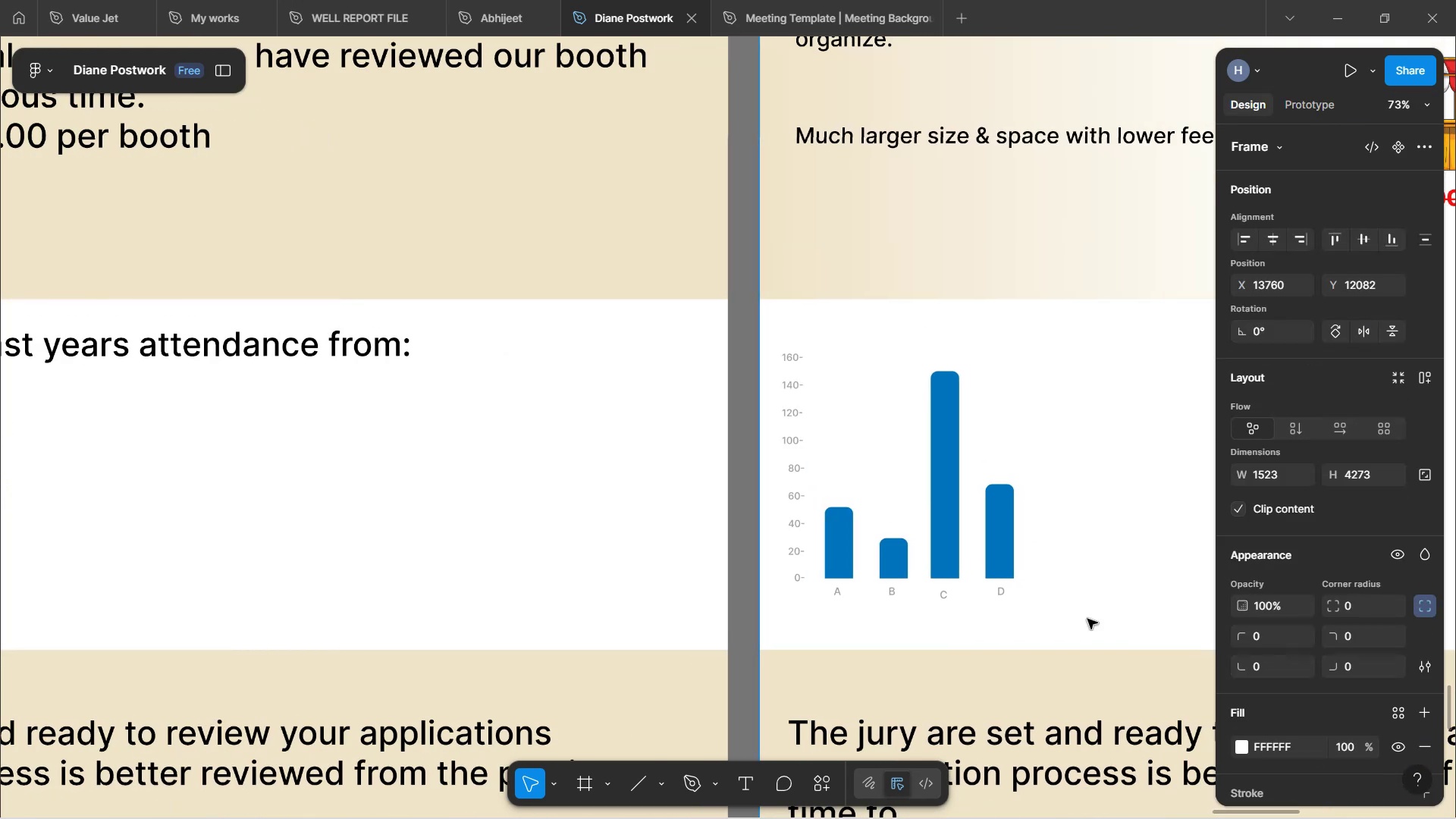 
left_click_drag(start_coordinate=[1056, 630], to_coordinate=[789, 446])
 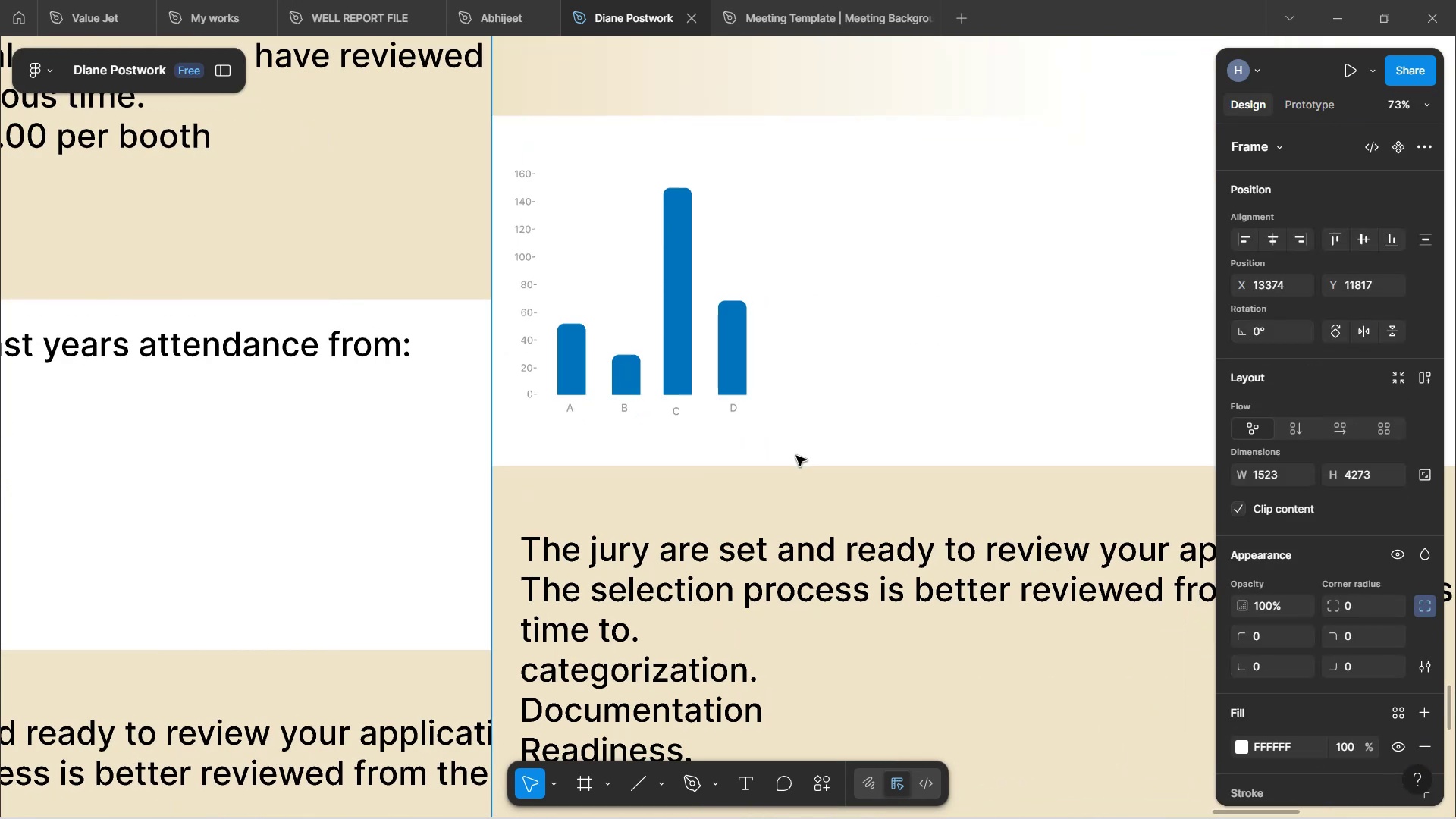 
key(Control+Z)
 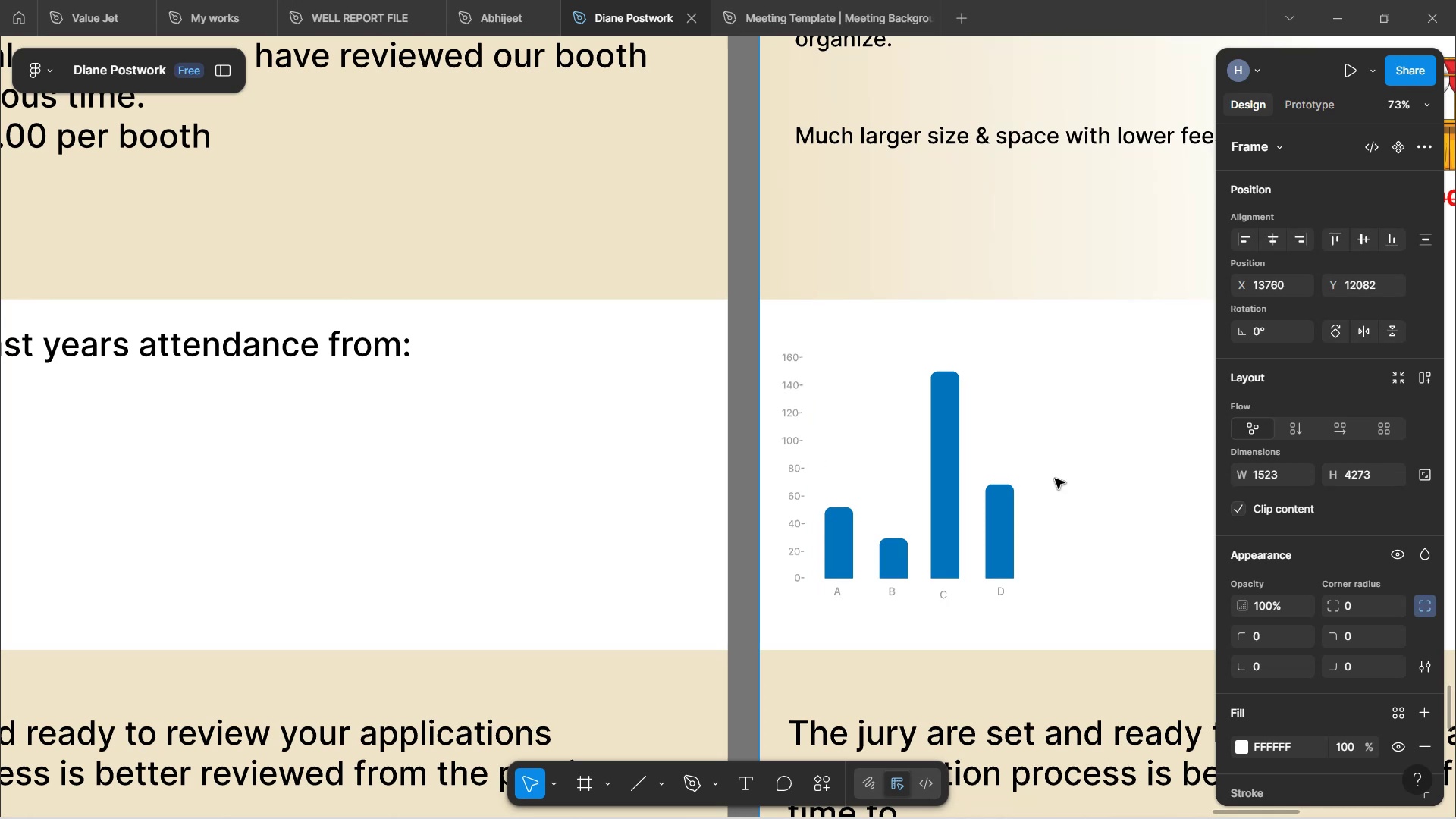 
hold_key(key=ControlLeft, duration=0.49)
scroll: coordinate [1056, 483], scroll_direction: down, amount: 2.0
 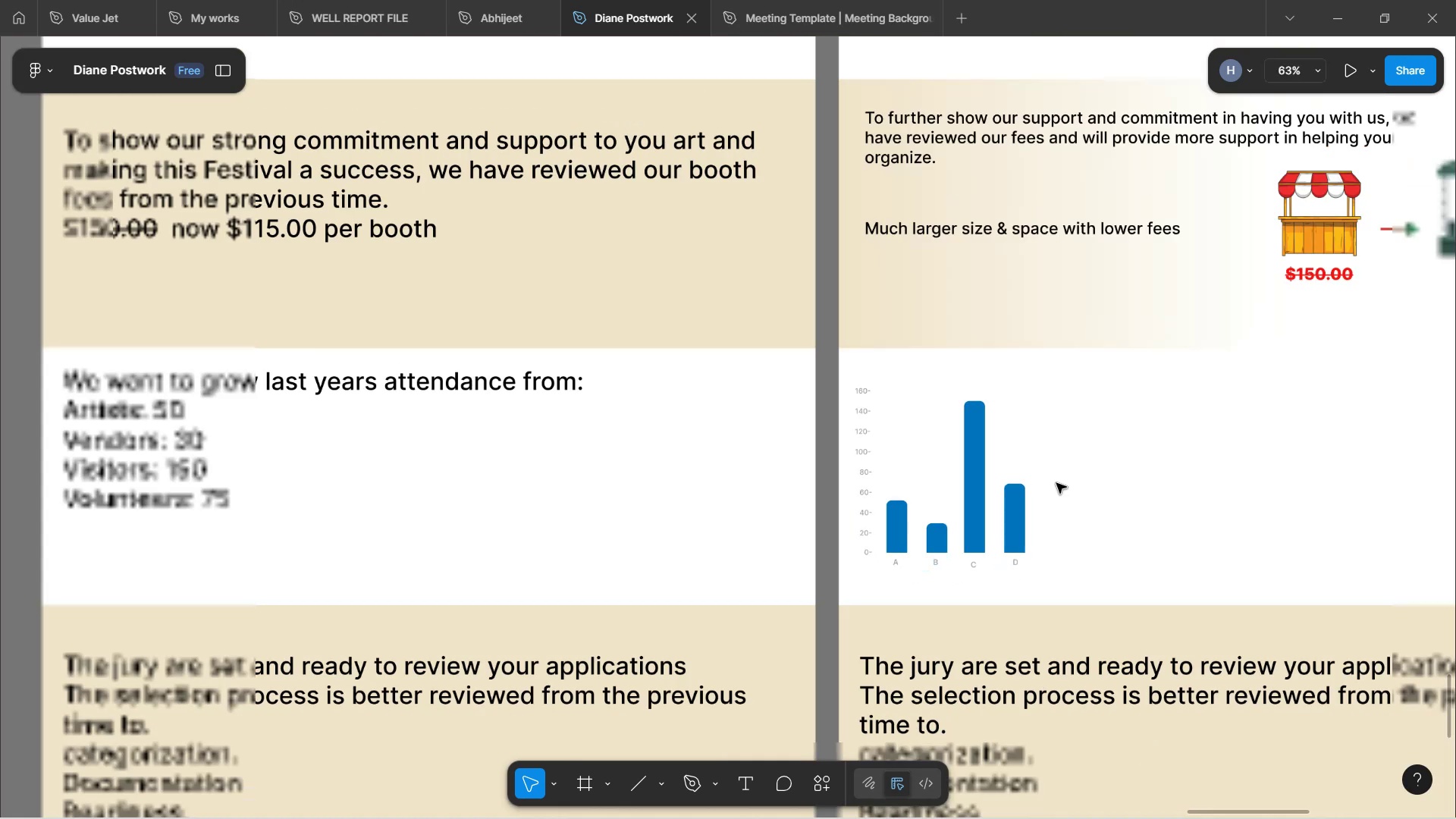 
left_click_drag(start_coordinate=[1111, 549], to_coordinate=[862, 365])
 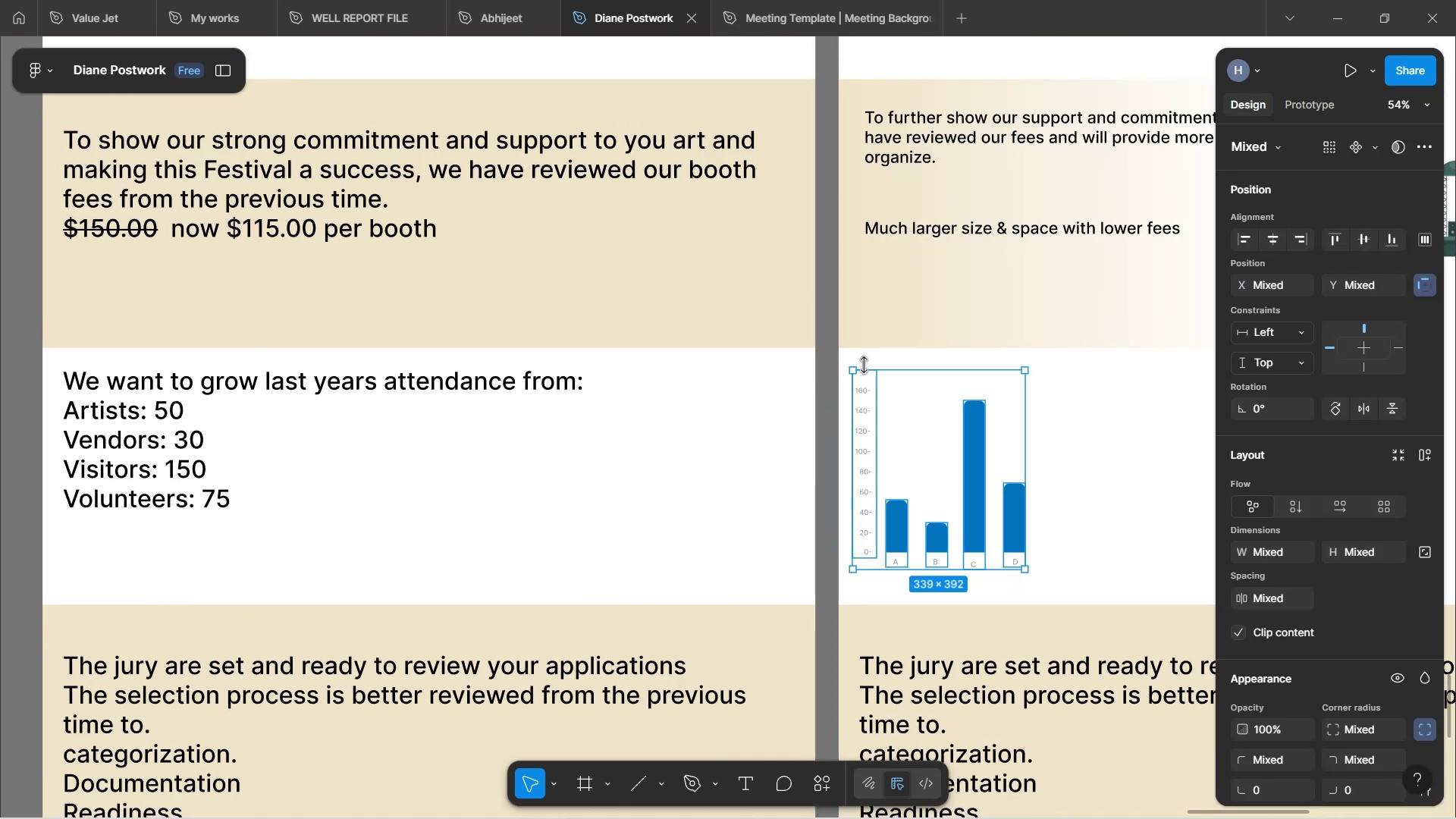 
wait(5.74)
 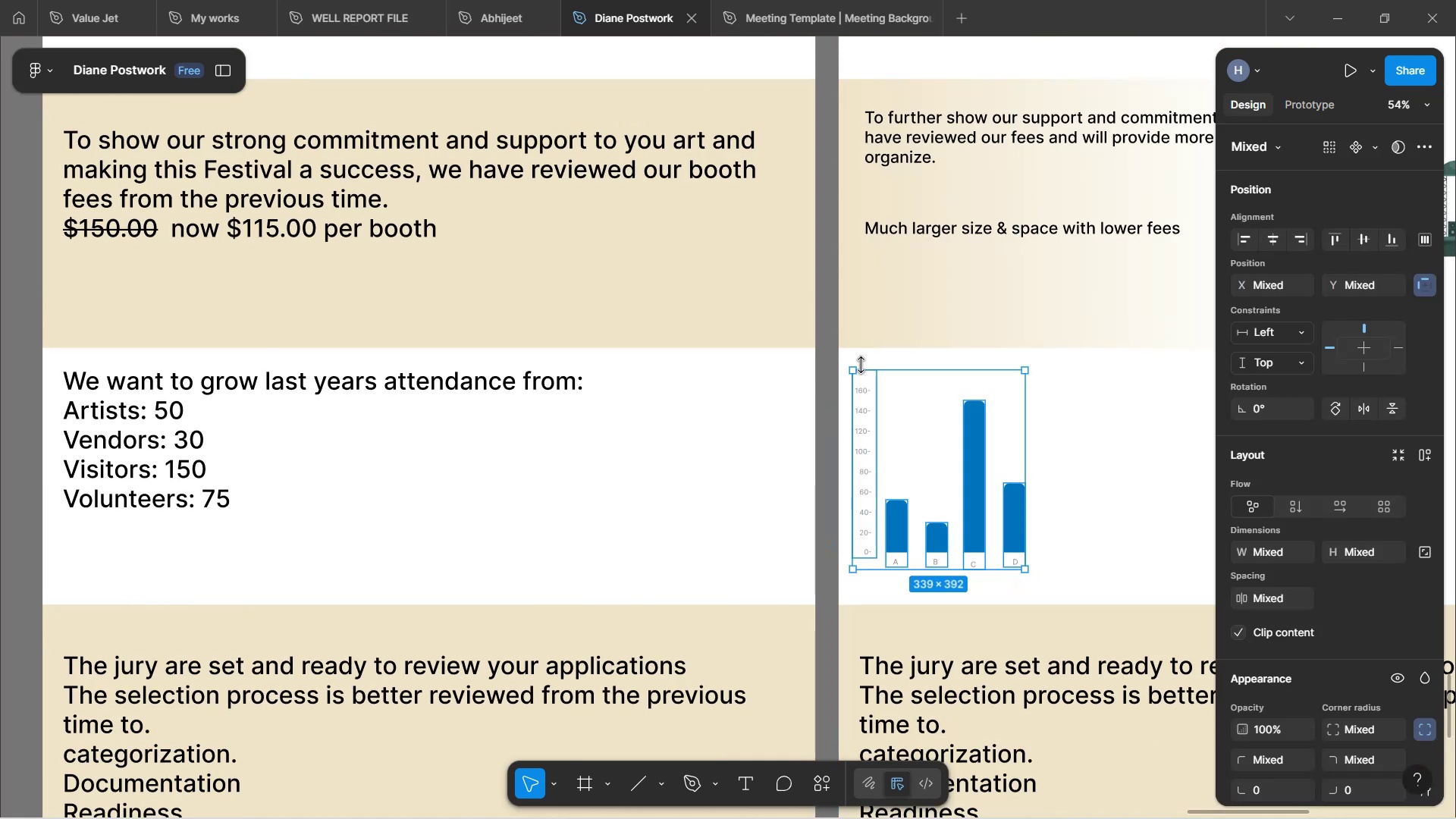 
mouse_move([990, 487])
 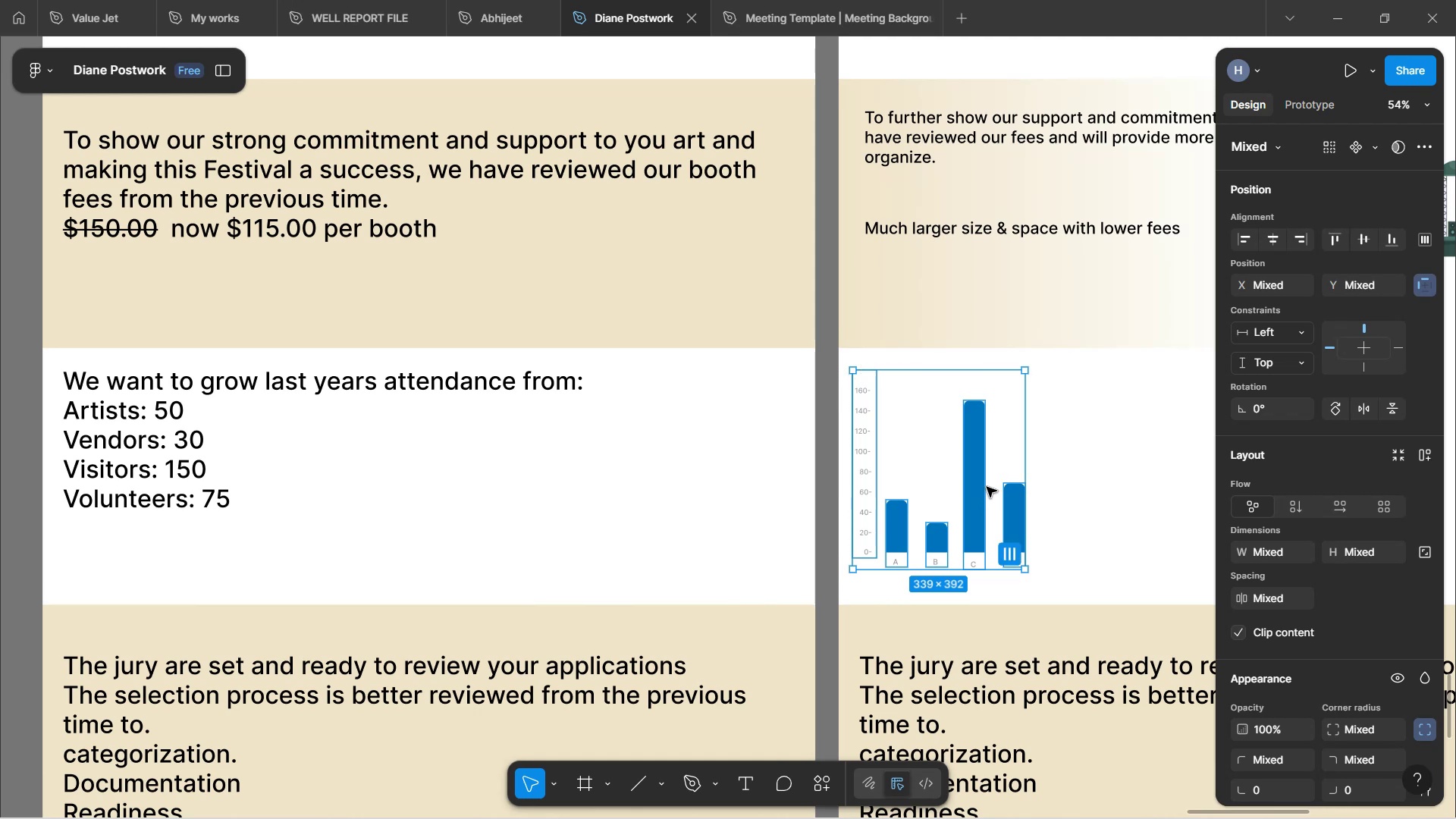 
key(Control+G)
 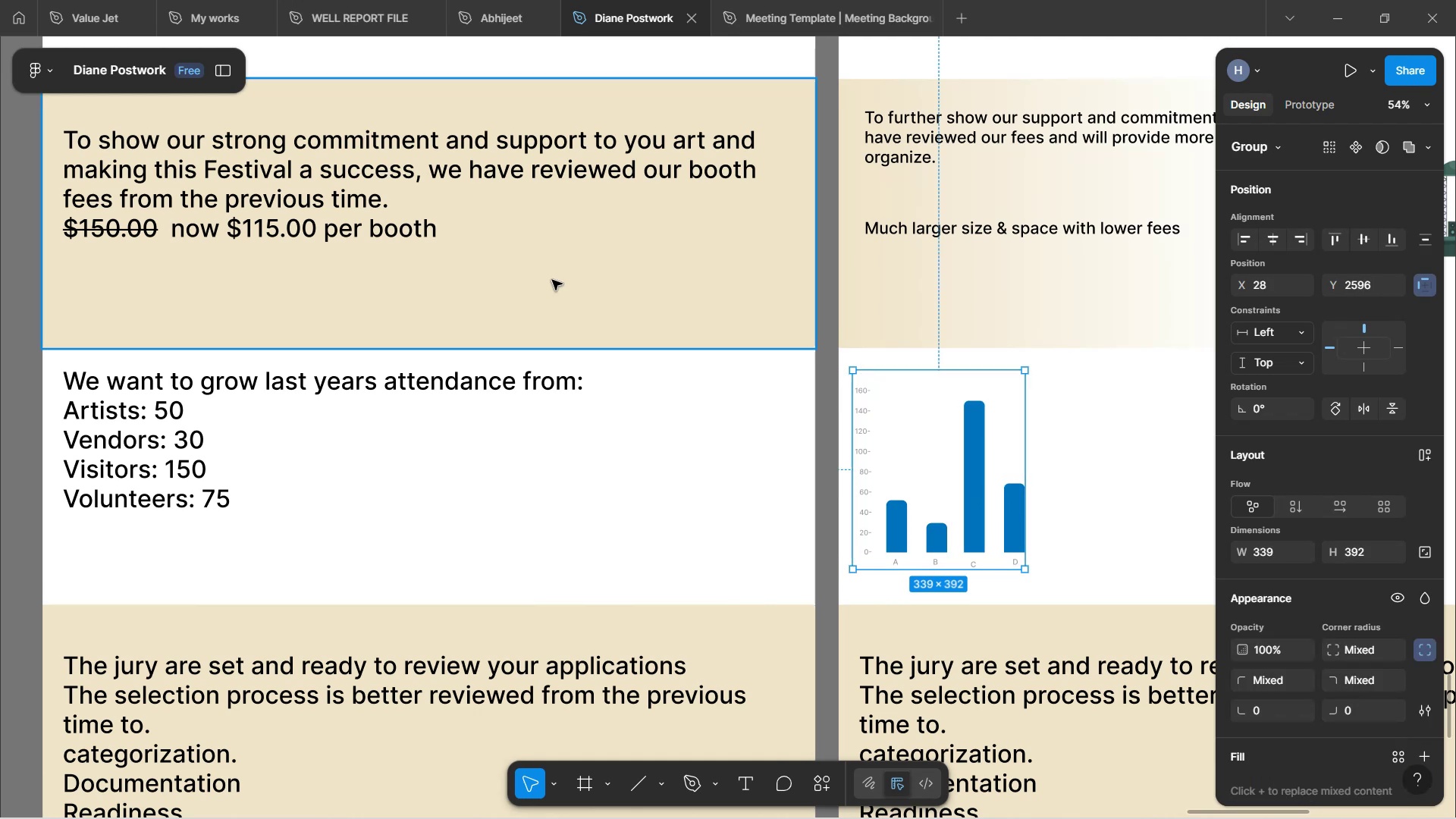 
mouse_move([216, 99])
 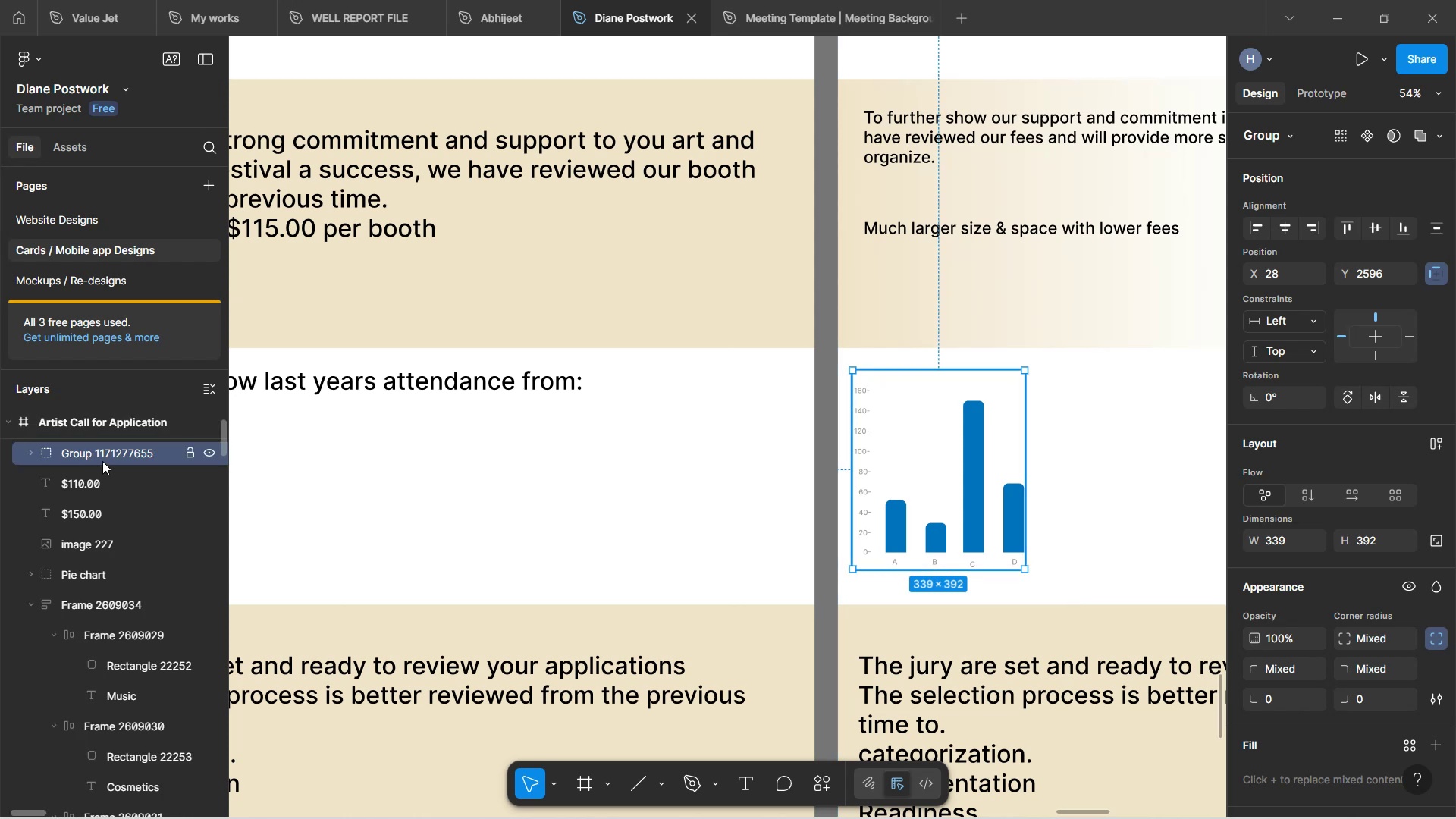 
double_click([105, 458])
 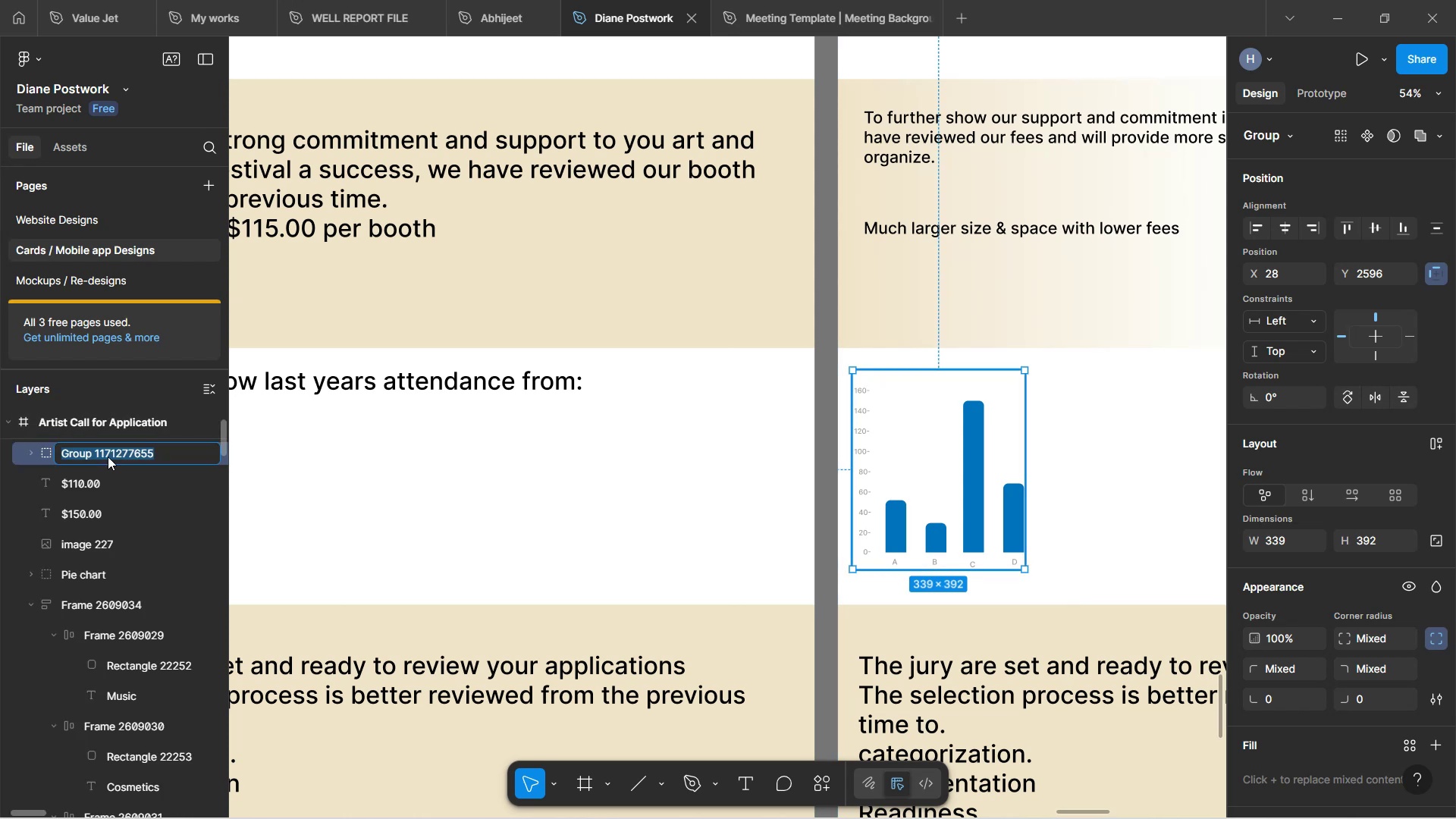 
type(Attendance graph)
 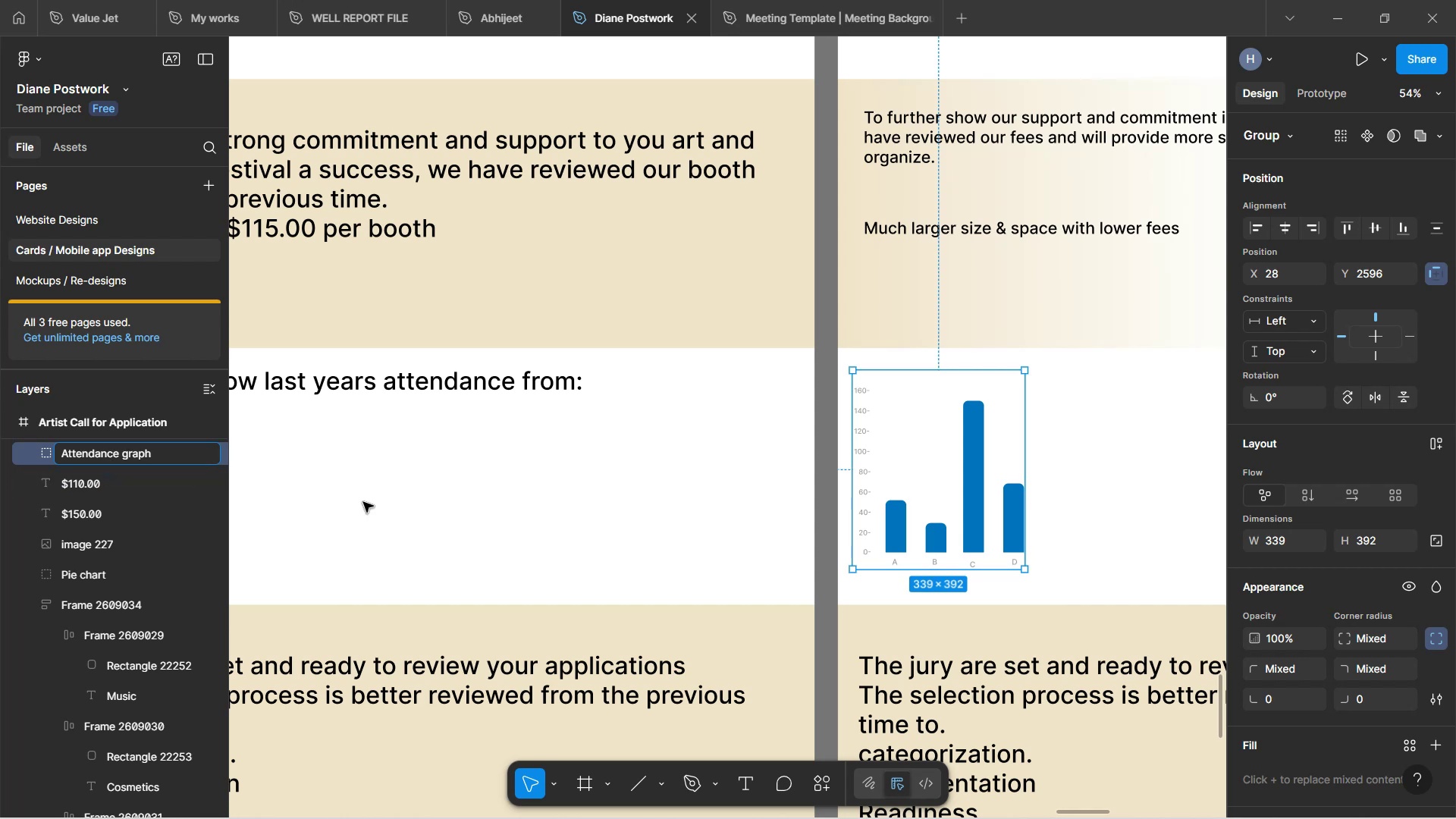 
wait(6.58)
 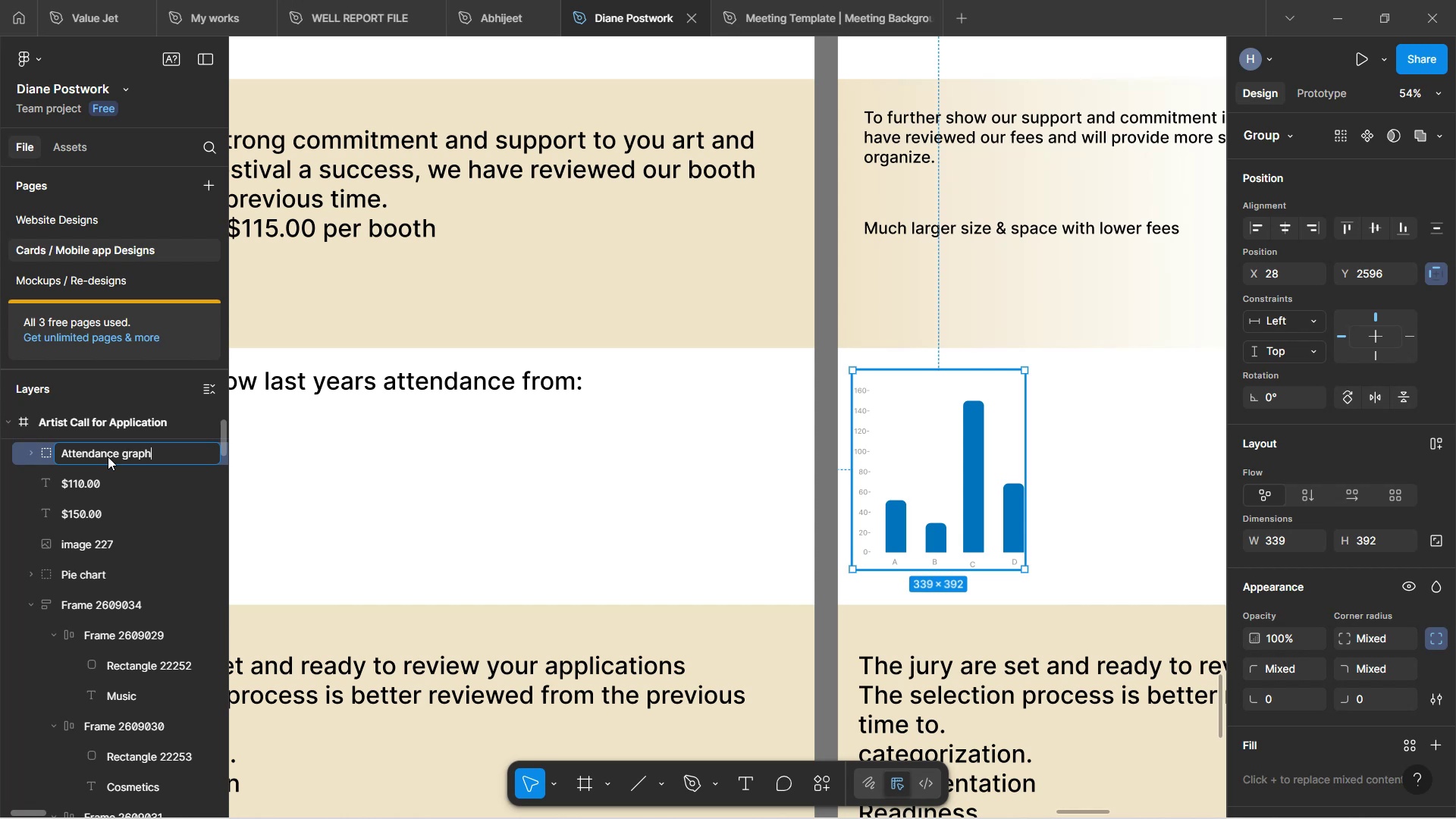 
scroll: coordinate [582, 503], scroll_direction: down, amount: 3.0
 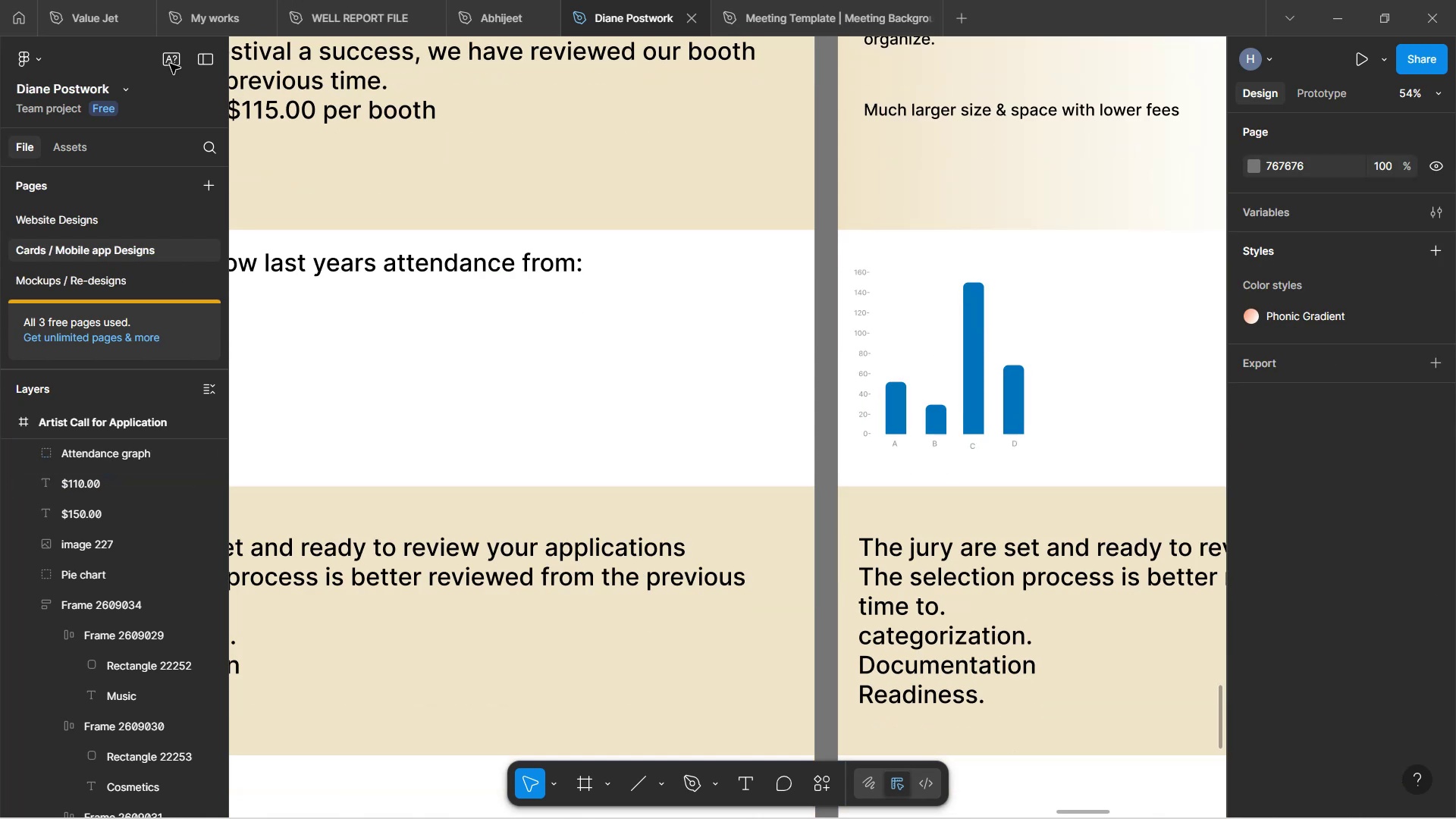 
left_click([209, 70])
 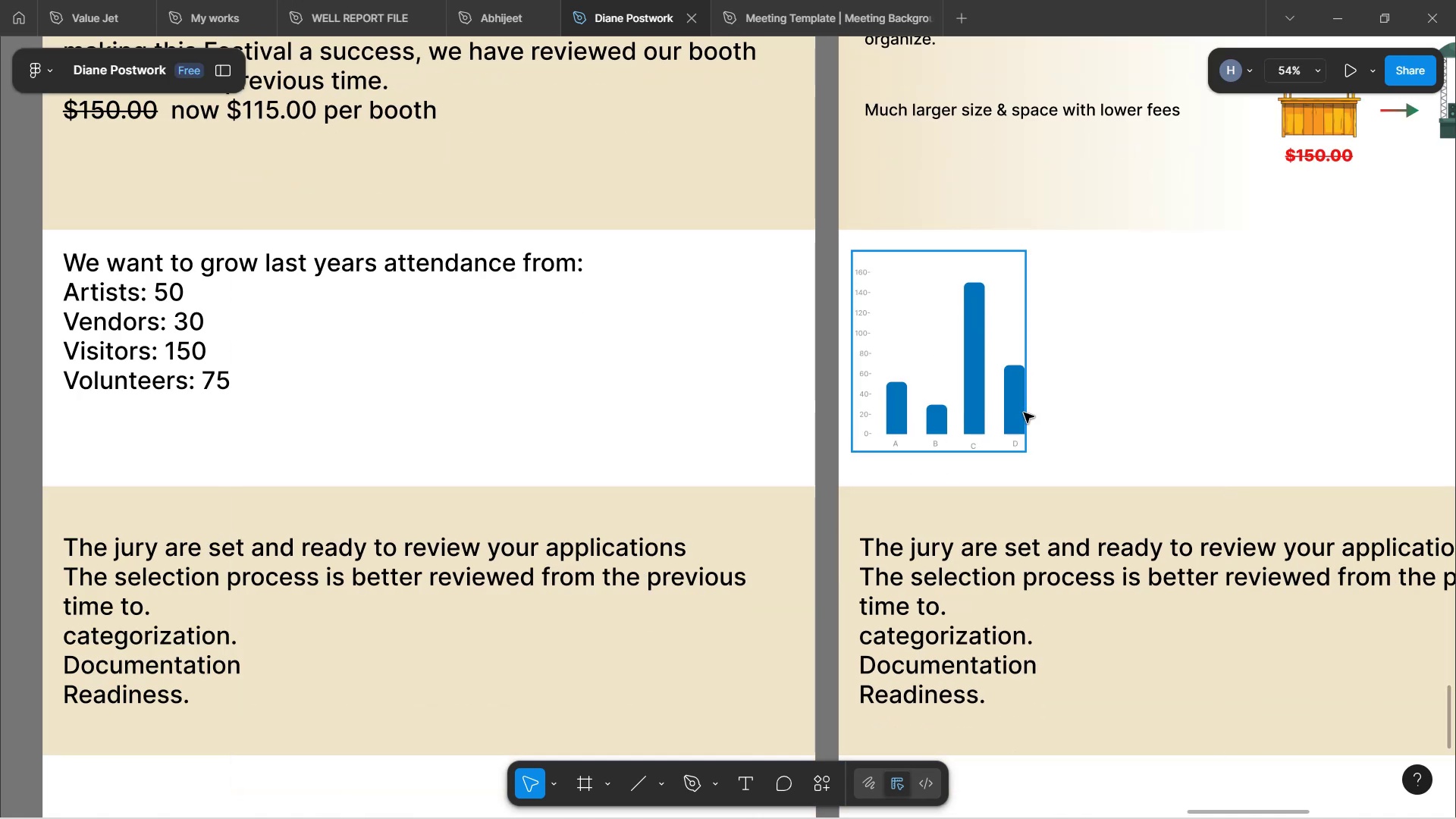 
scroll: coordinate [1041, 398], scroll_direction: up, amount: 2.0
 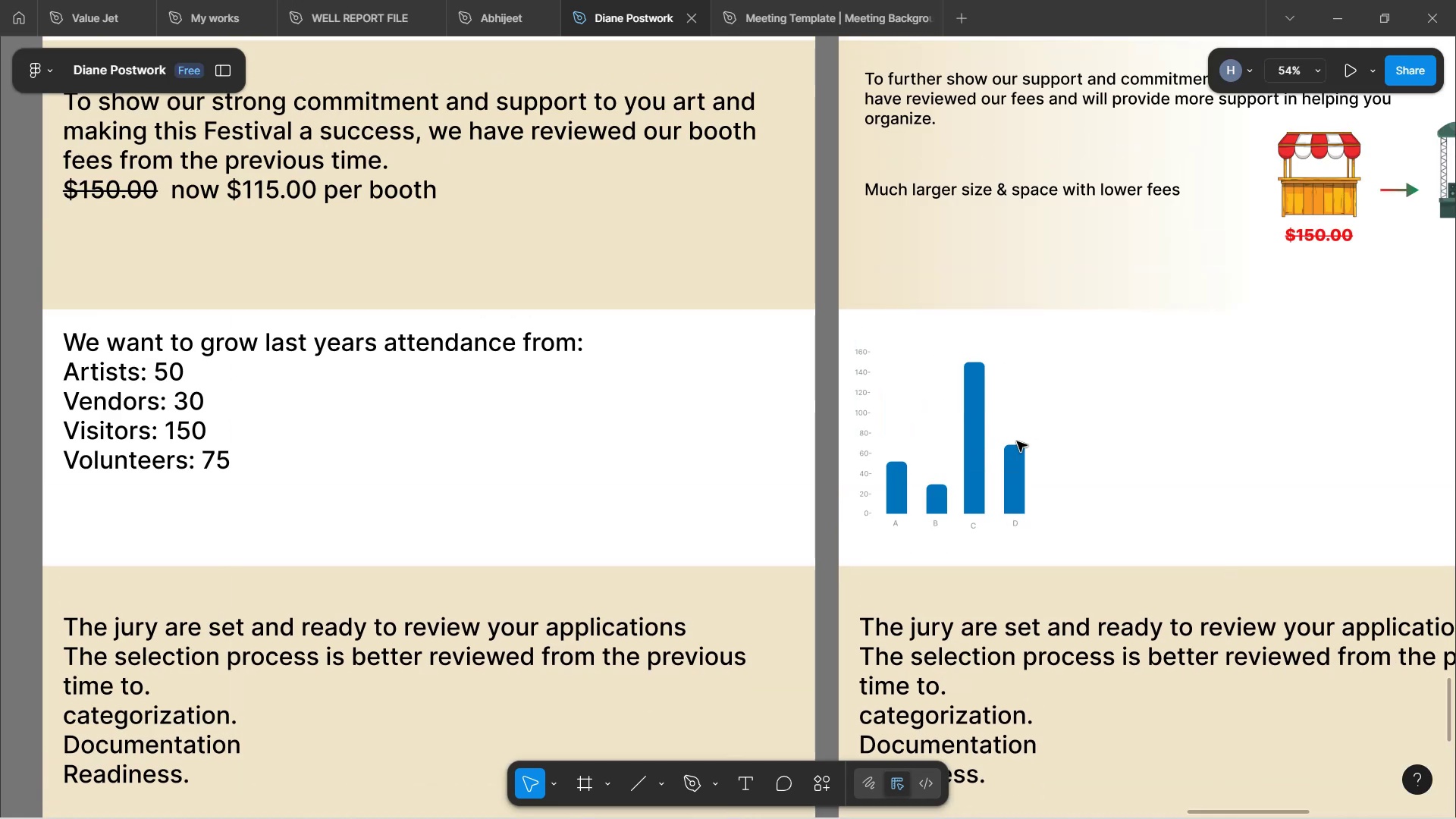 
hold_key(key=ControlLeft, duration=1.66)
scroll: coordinate [977, 502], scroll_direction: up, amount: 7.0
 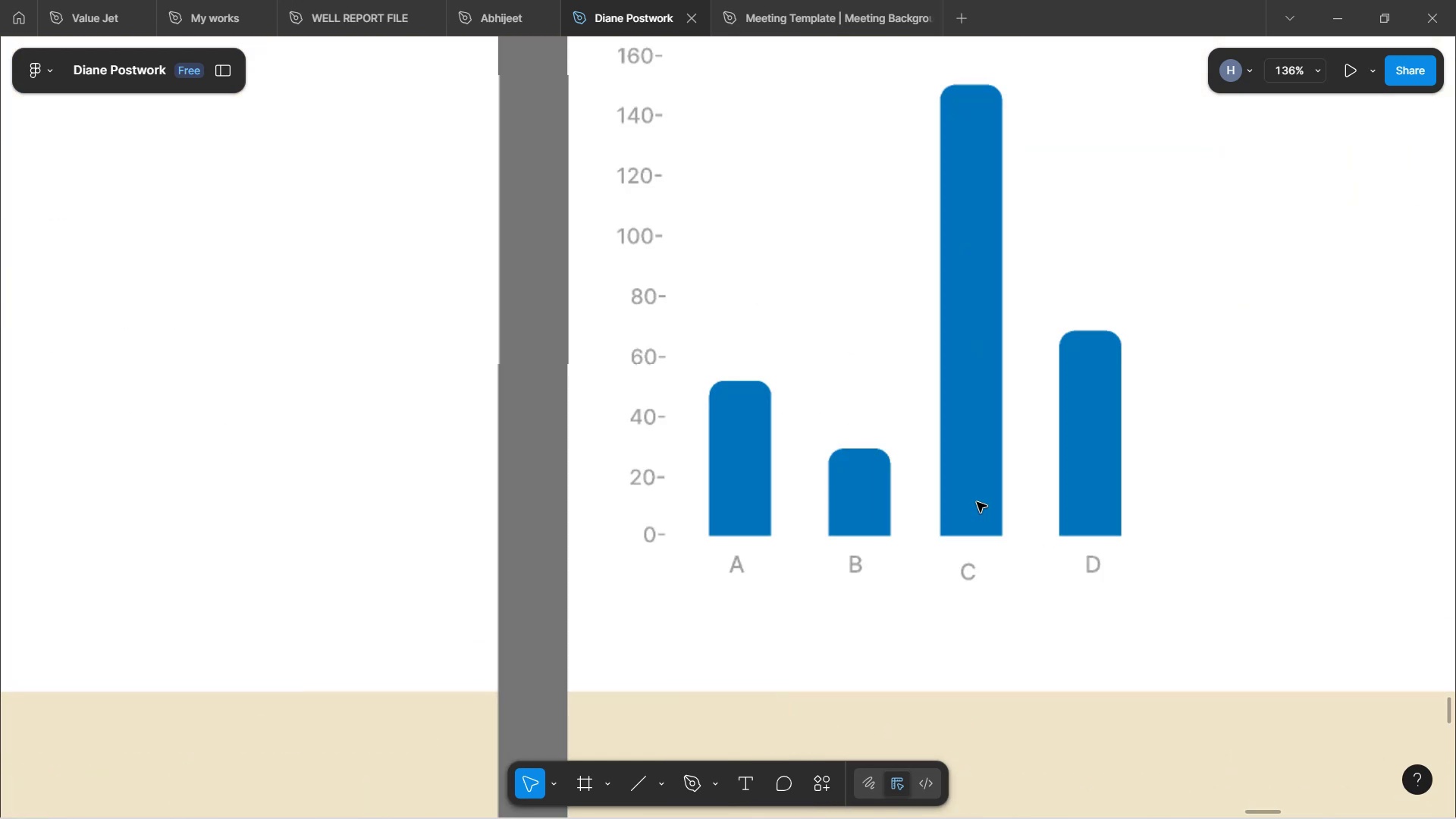 
hold_key(key=ControlLeft, duration=1.8)
scroll: coordinate [977, 502], scroll_direction: down, amount: 4.0
 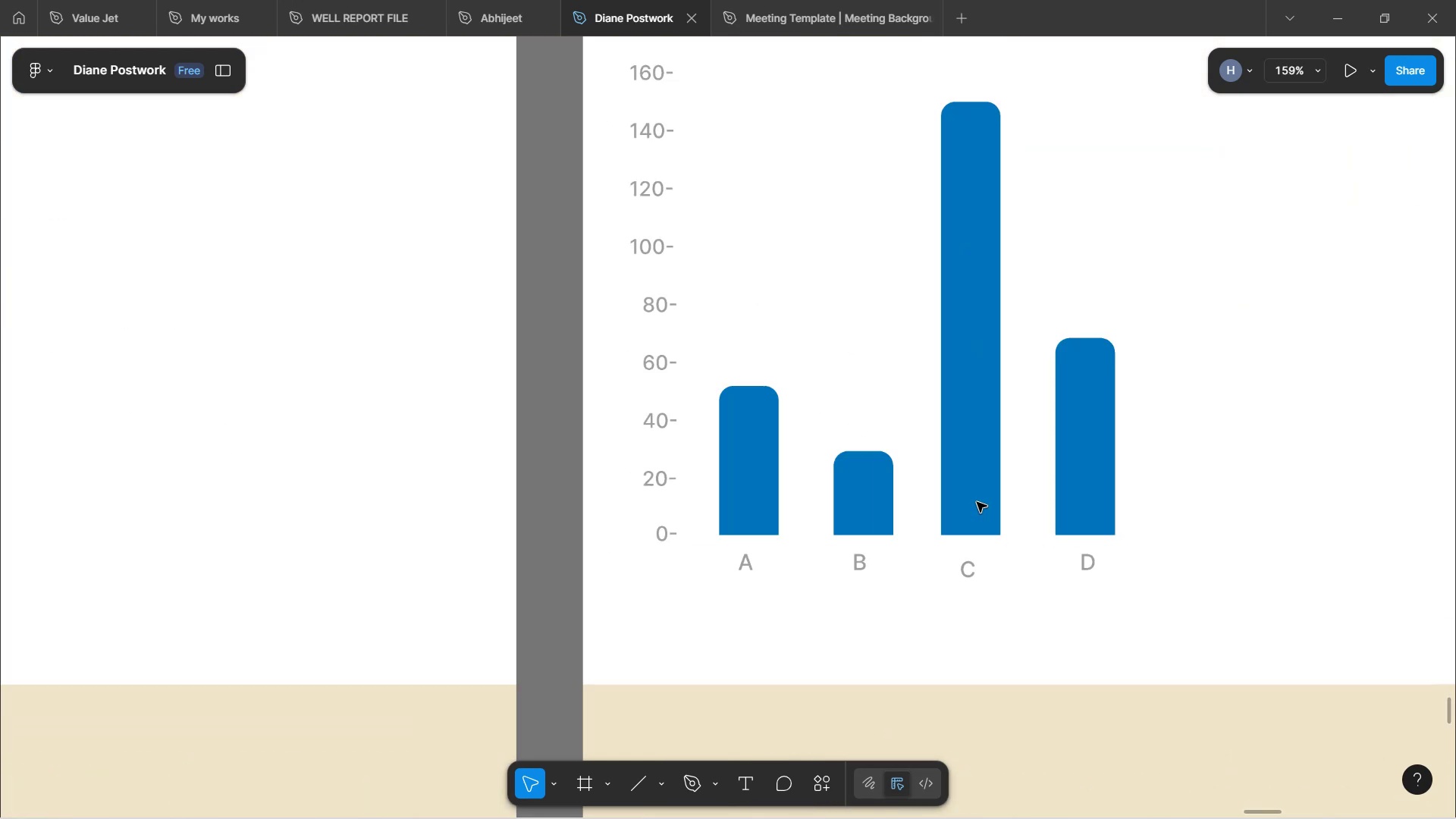 
hold_key(key=ControlLeft, duration=1.38)
scroll: coordinate [977, 504], scroll_direction: up, amount: 4.0
 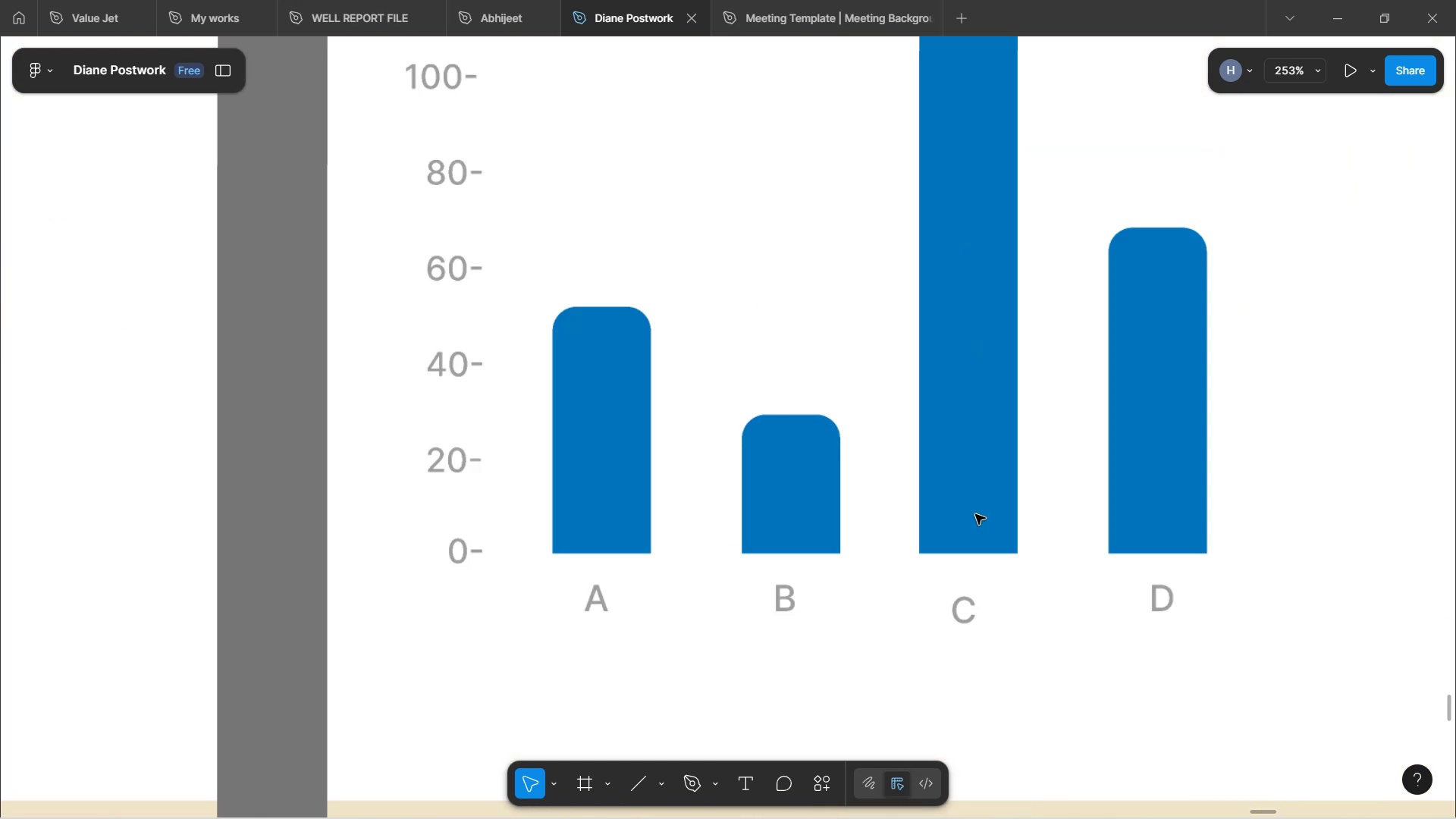 
left_click([956, 619])
 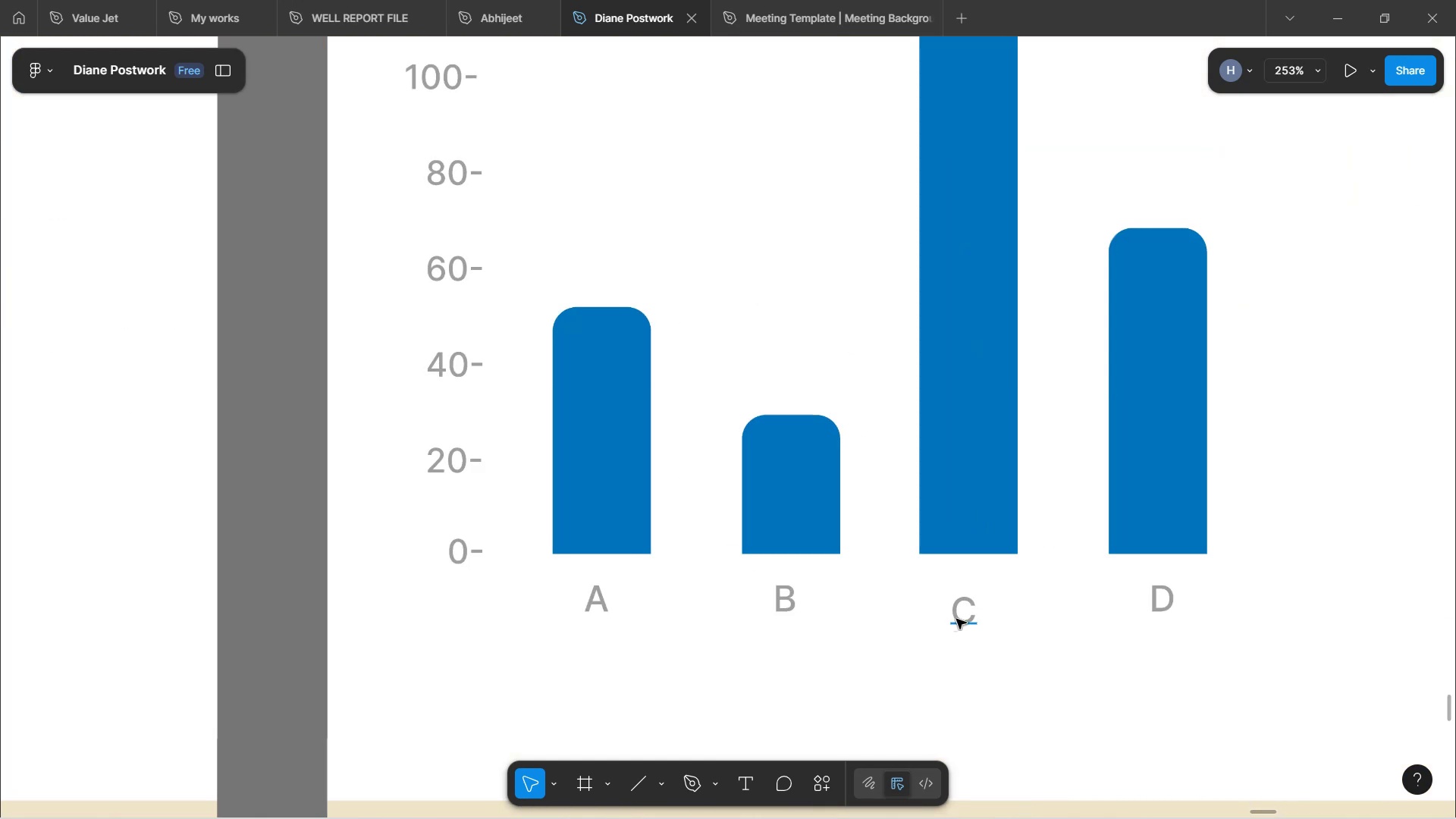 
double_click([956, 619])
 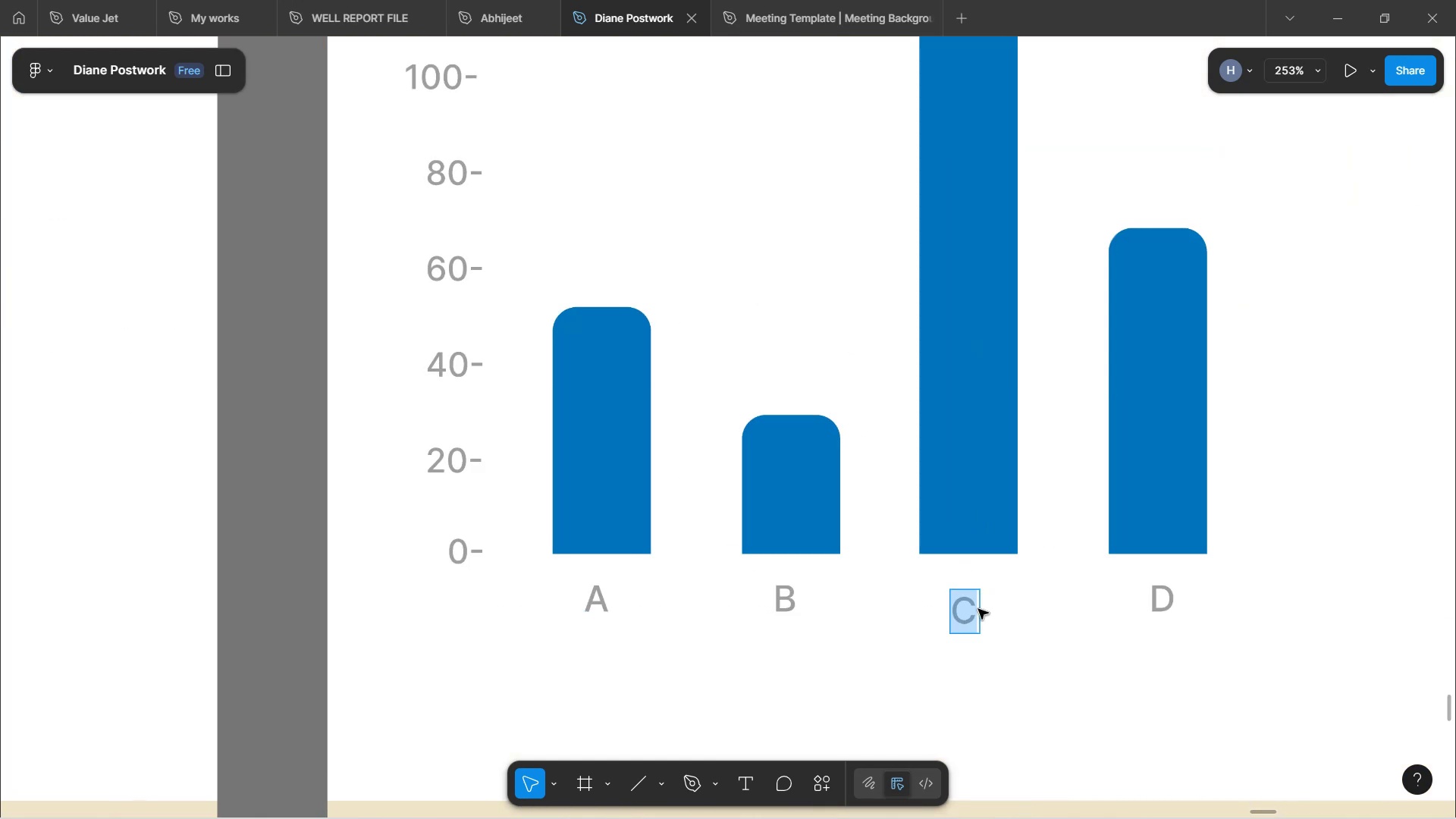 
left_click([1037, 632])
 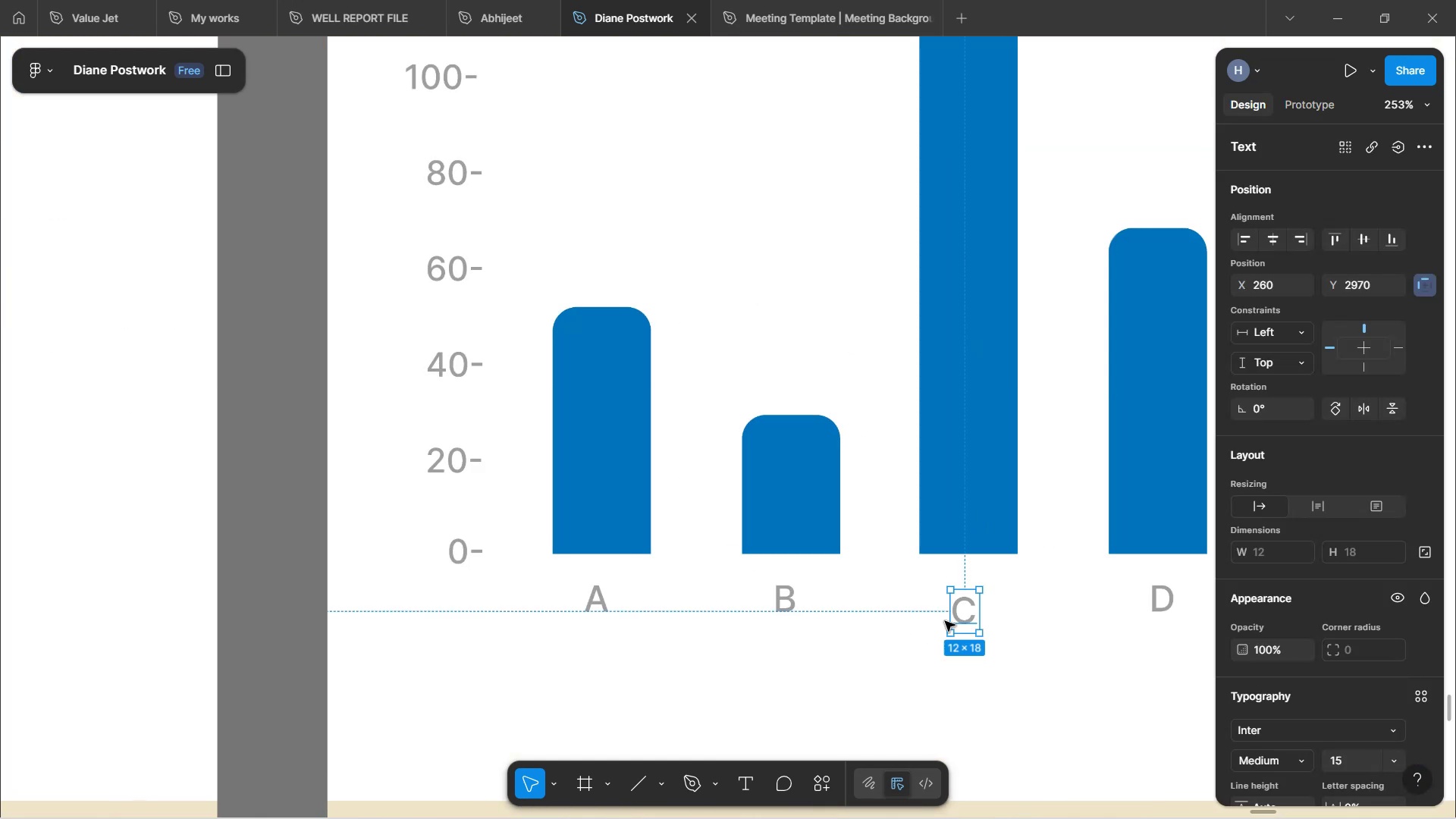 
left_click_drag(start_coordinate=[959, 617], to_coordinate=[961, 604])
 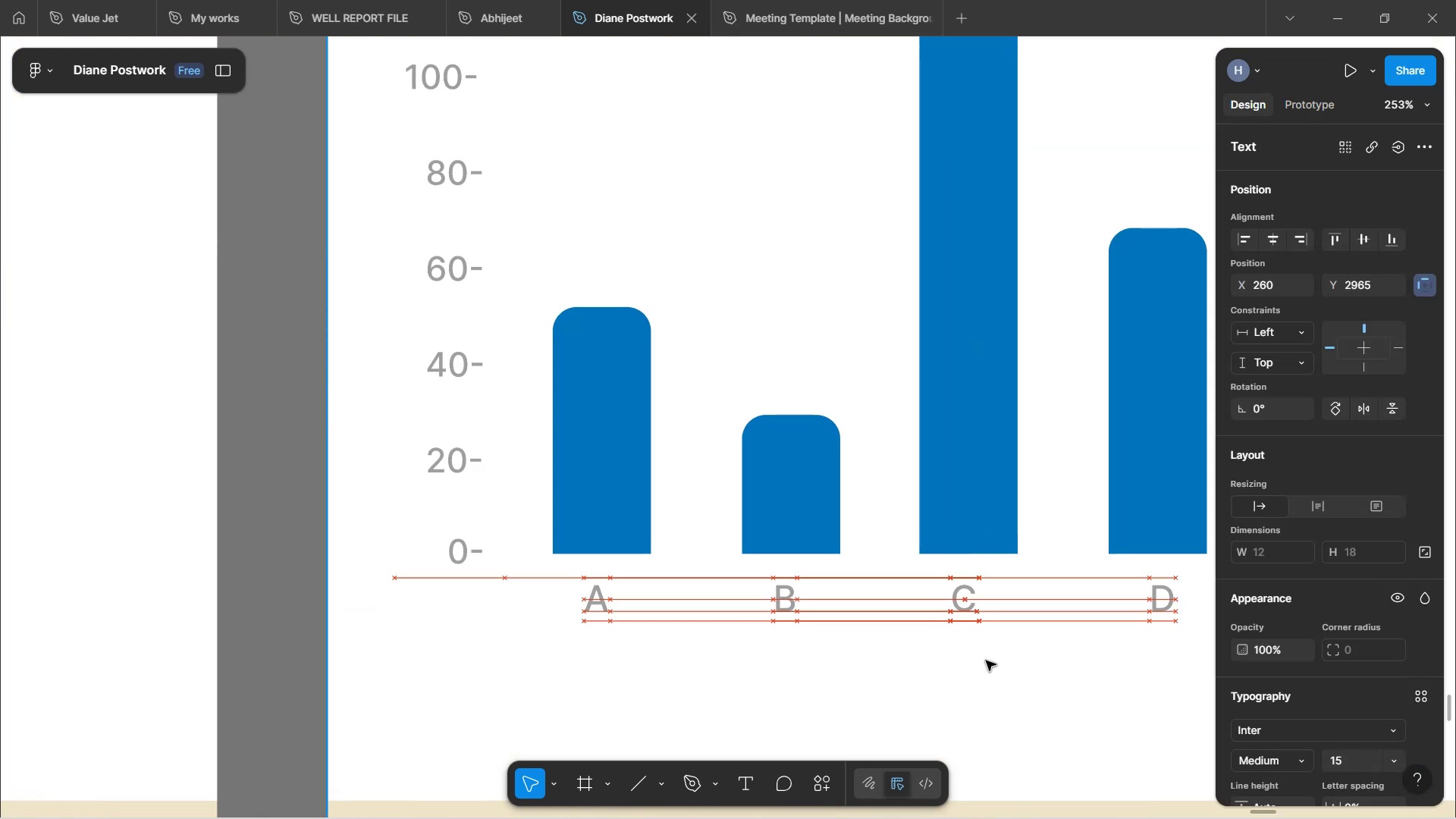 
left_click([986, 671])
 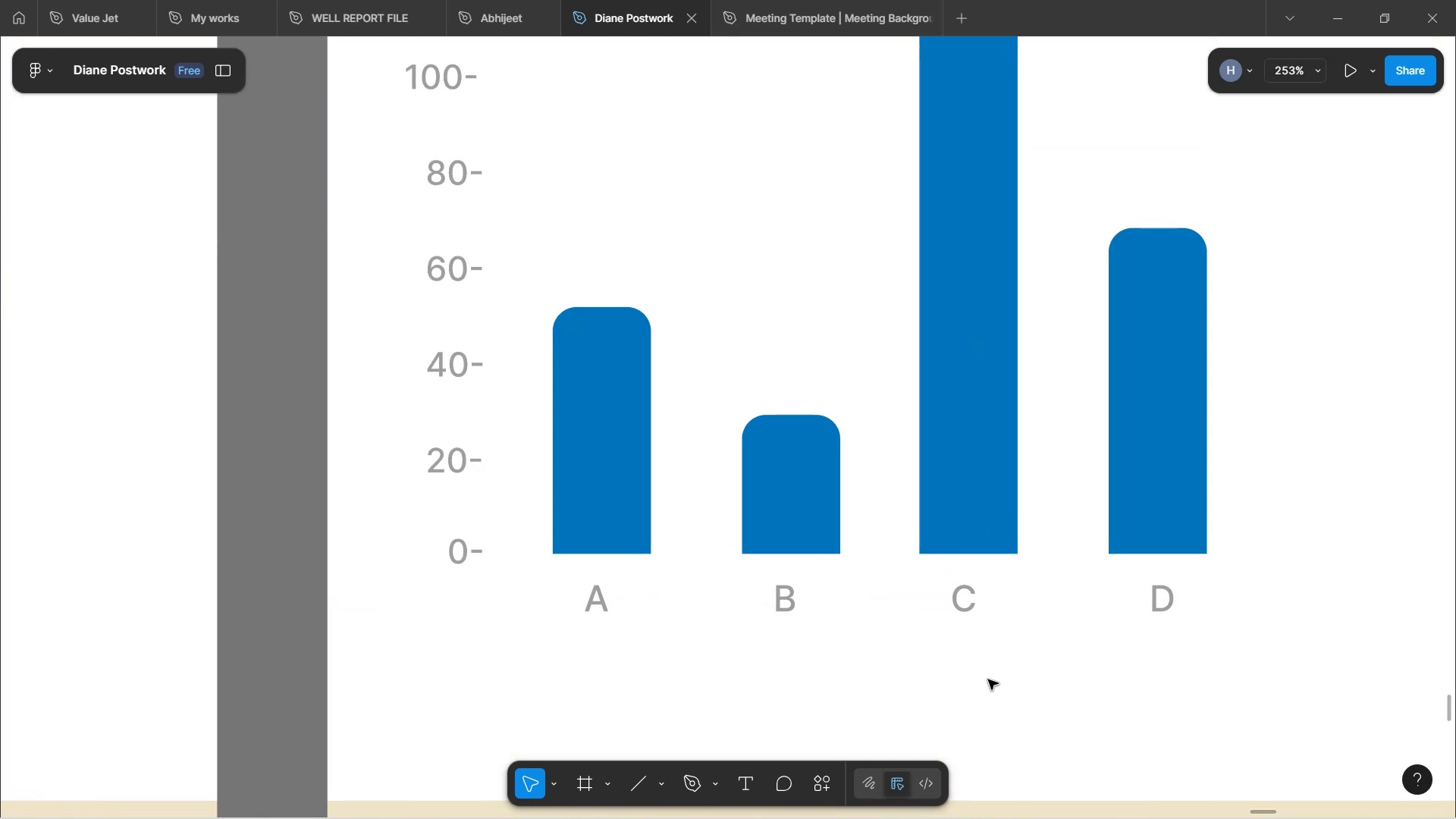 
hold_key(key=ControlLeft, duration=1.51)
scroll: coordinate [990, 679], scroll_direction: down, amount: 8.0
 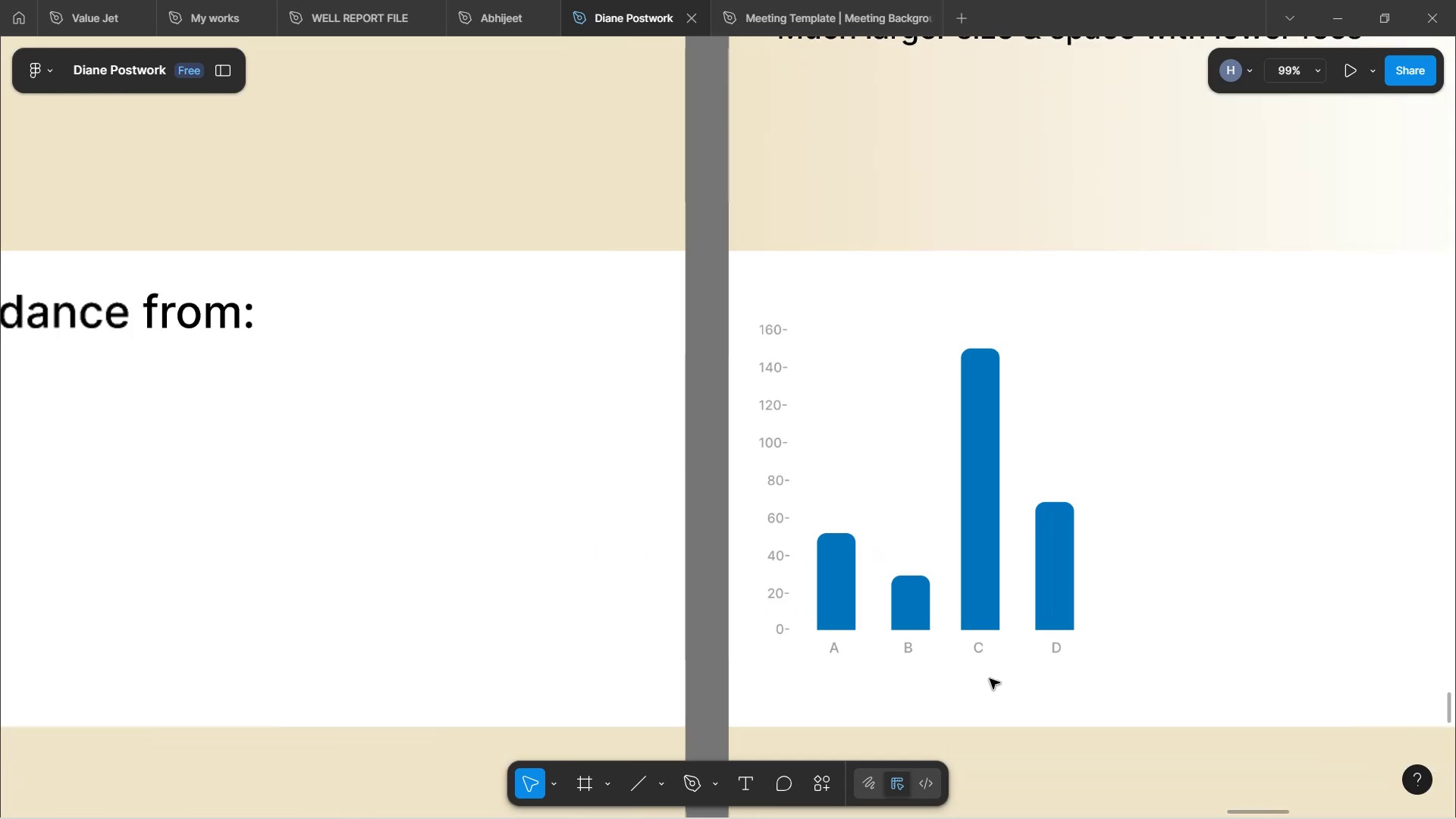 
hold_key(key=ControlLeft, duration=0.39)
 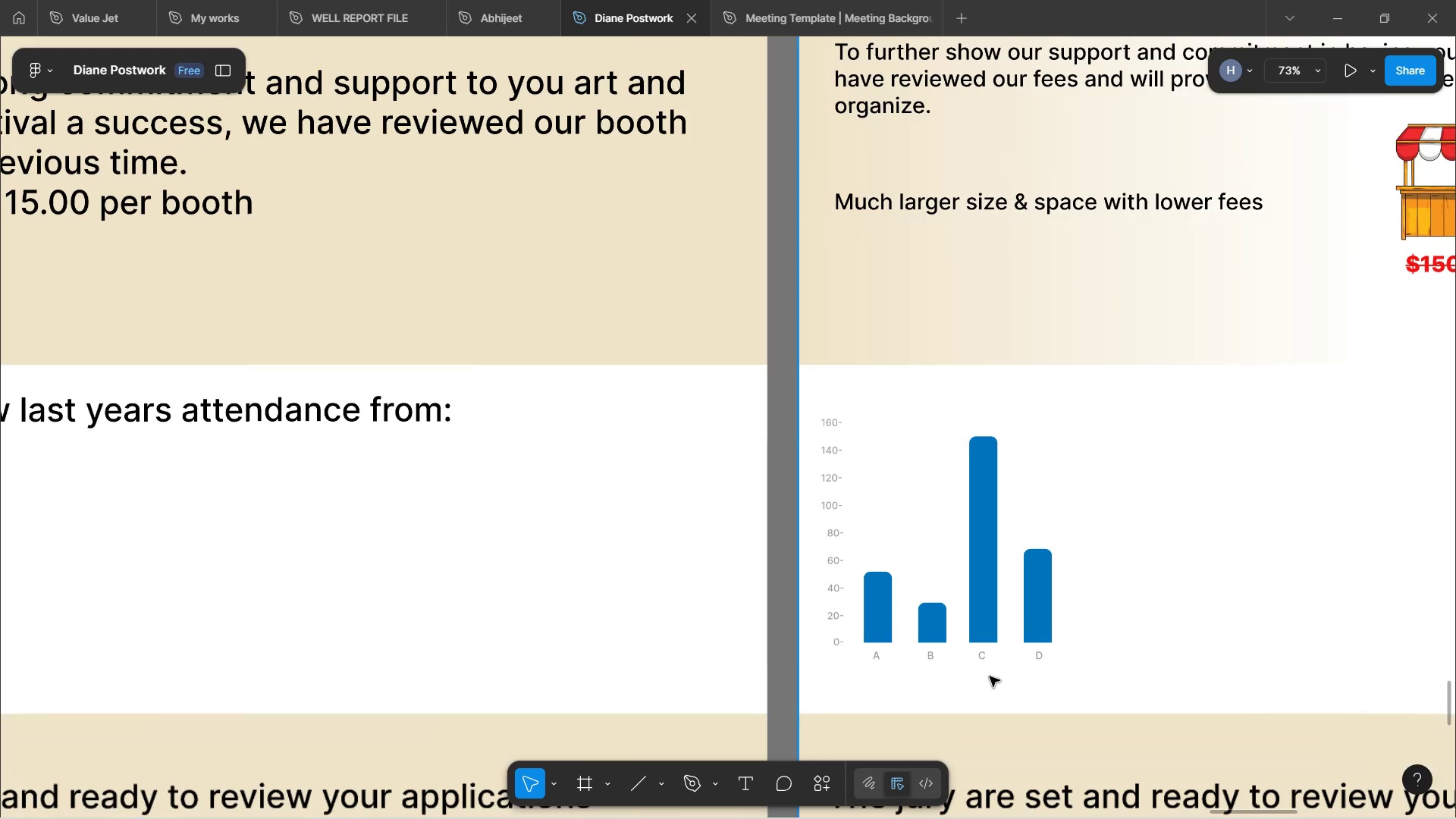 
hold_key(key=ControlLeft, duration=0.37)
scroll: coordinate [990, 676], scroll_direction: down, amount: 3.0
 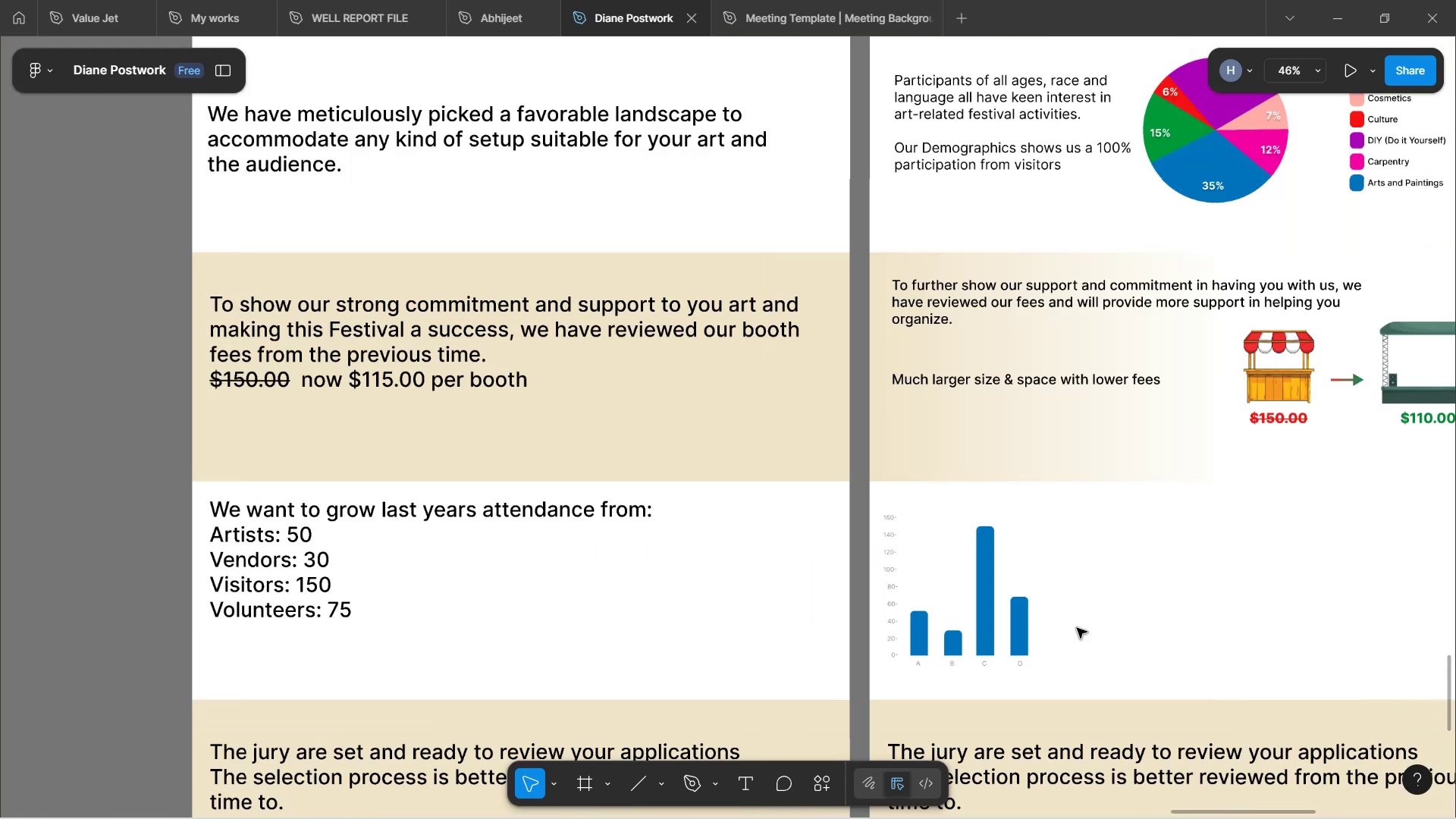 
hold_key(key=Space, duration=1.57)
 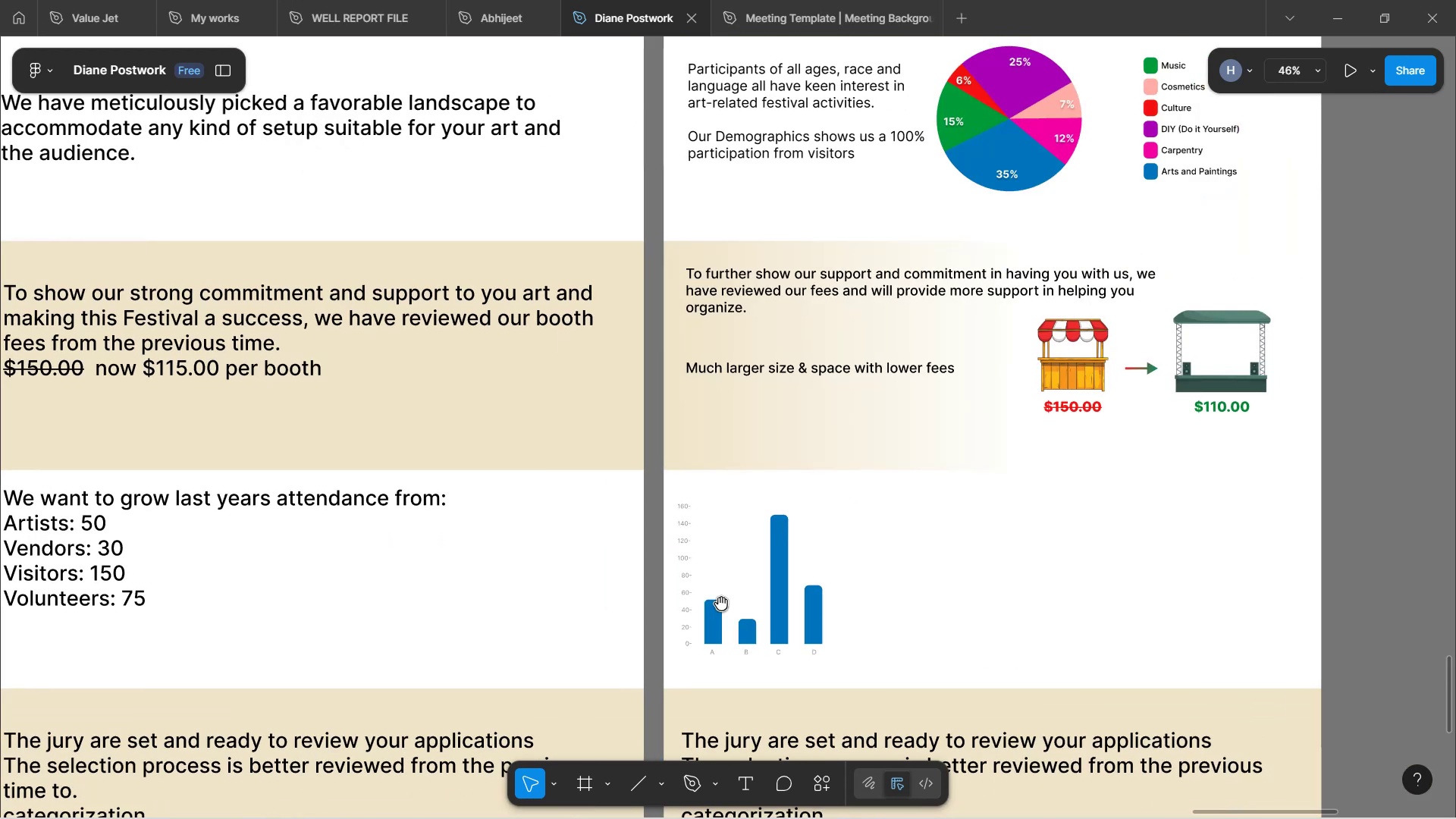 
left_click_drag(start_coordinate=[1072, 668], to_coordinate=[866, 657])
 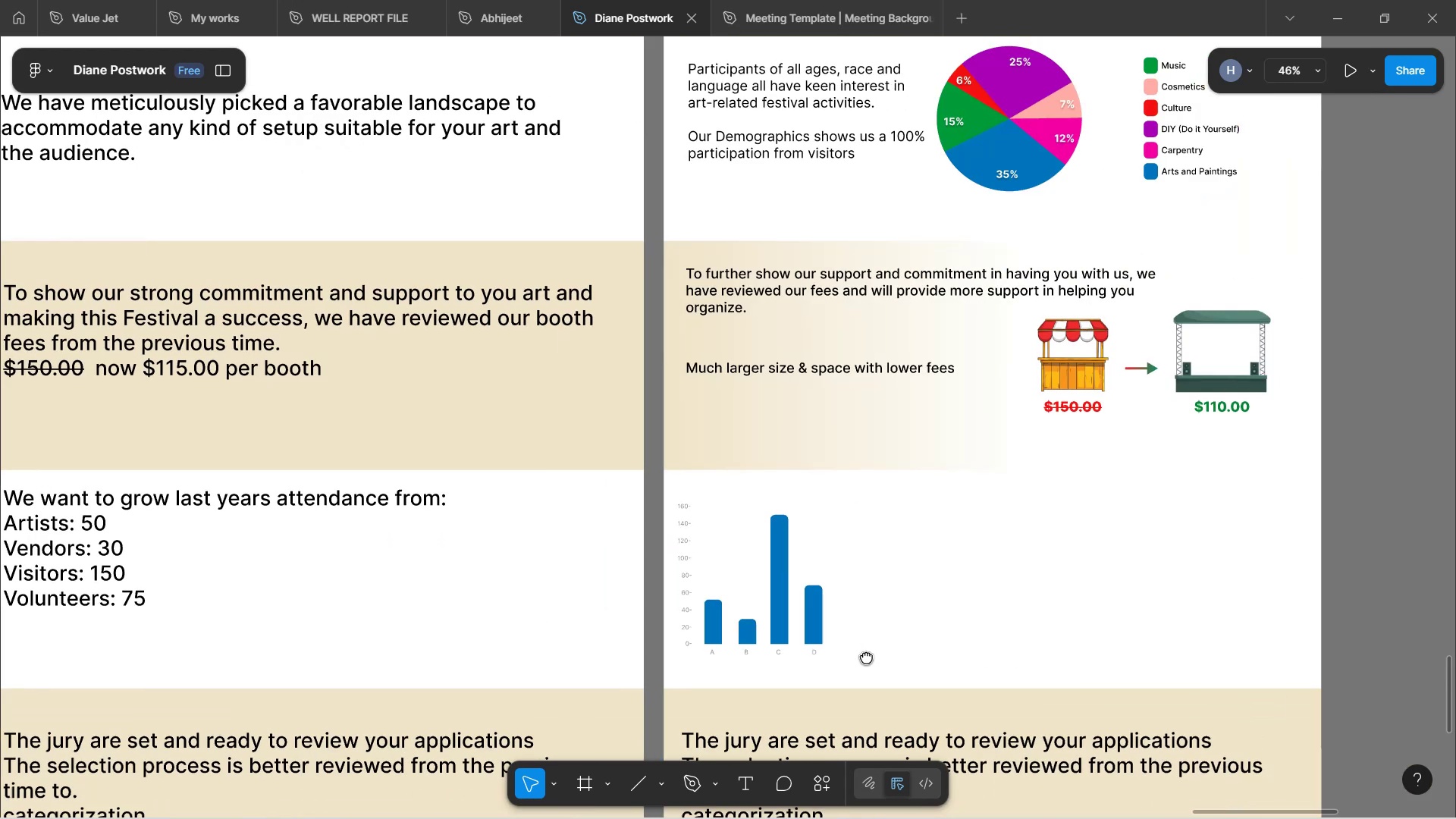 
hold_key(key=Space, duration=0.82)
 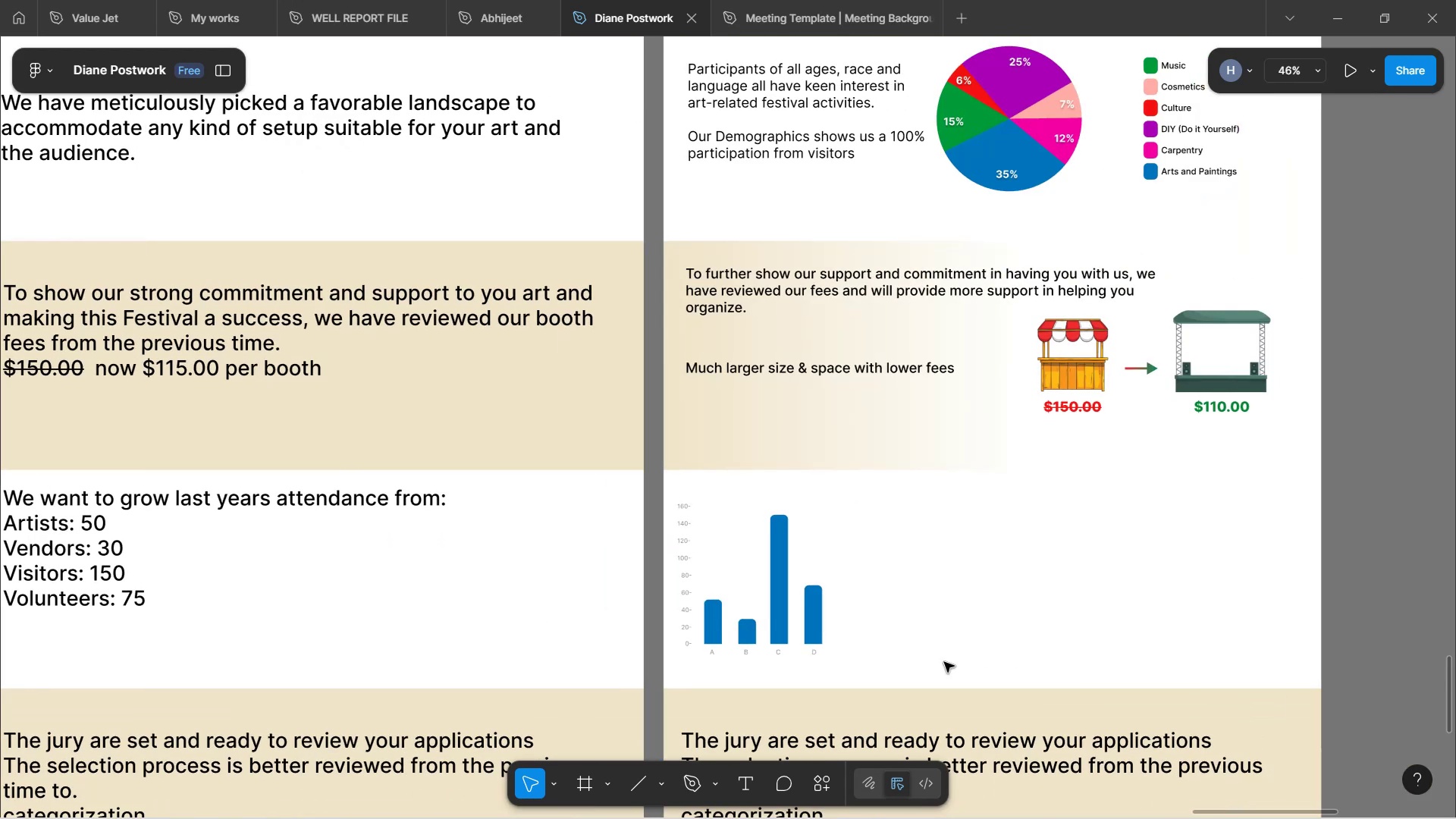 
left_click([944, 662])
 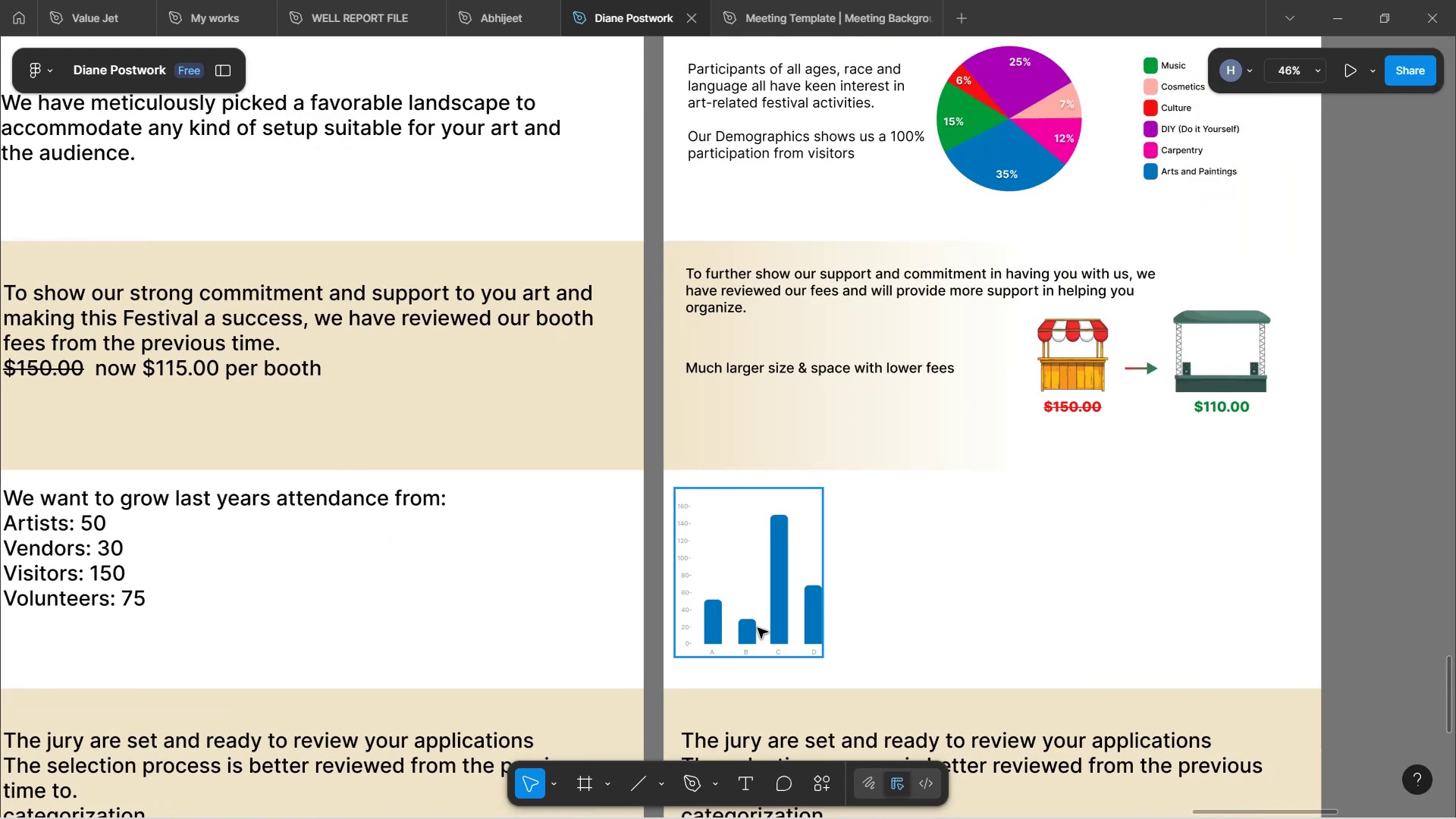 
hold_key(key=ControlLeft, duration=0.41)
scroll: coordinate [761, 609], scroll_direction: up, amount: 4.0
 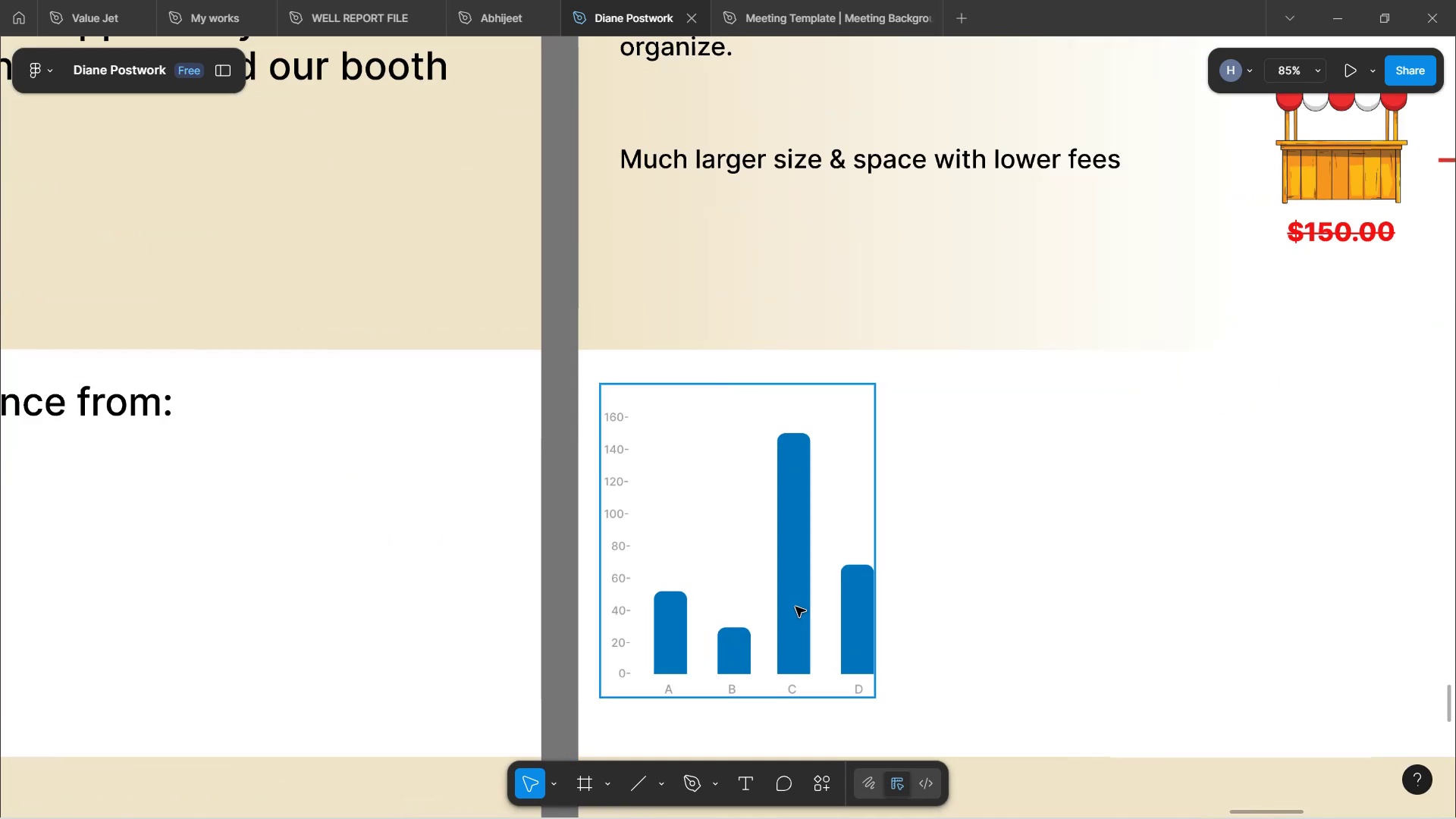 
left_click([796, 607])
 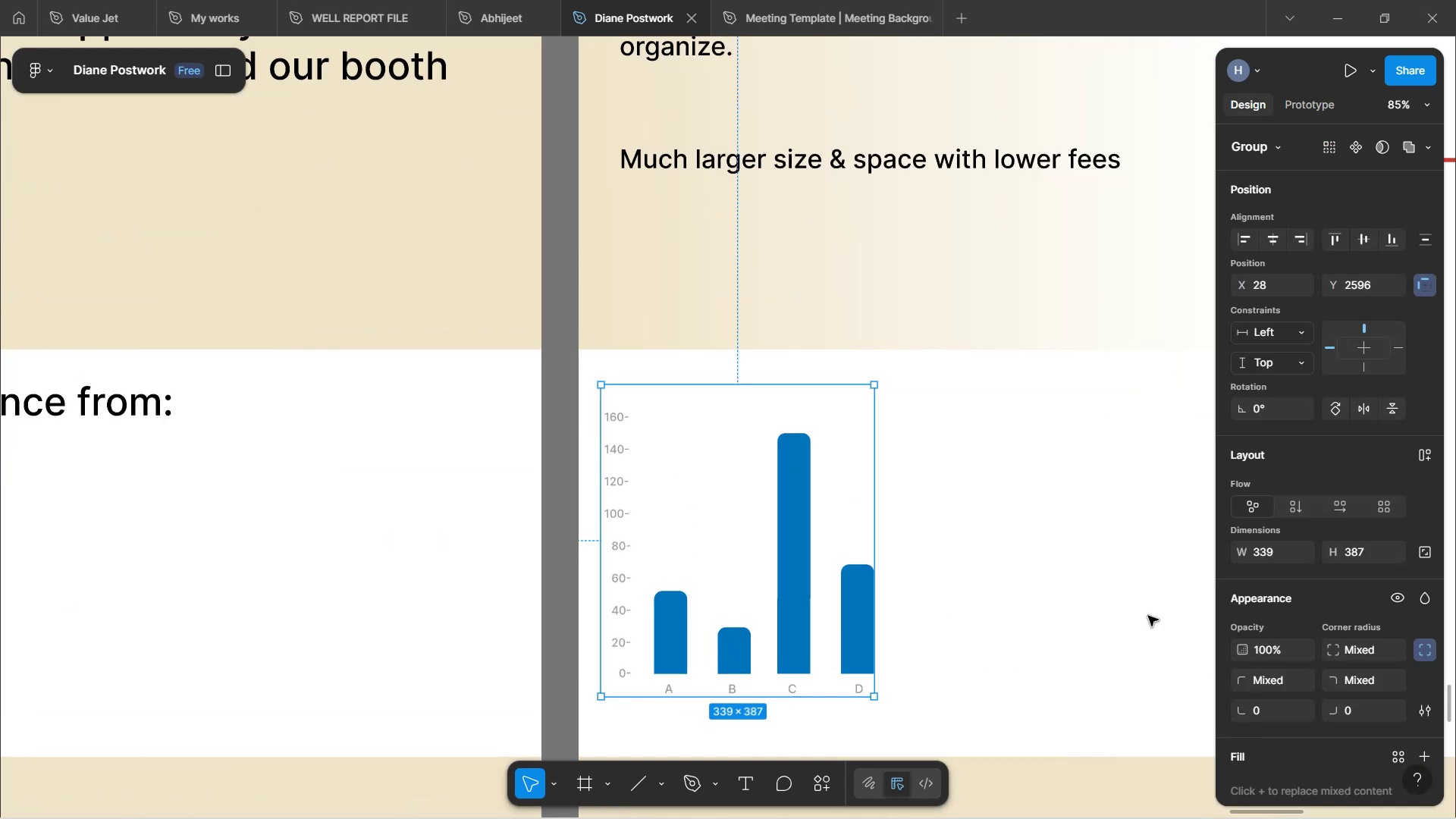 
scroll: coordinate [1291, 648], scroll_direction: down, amount: 11.0
 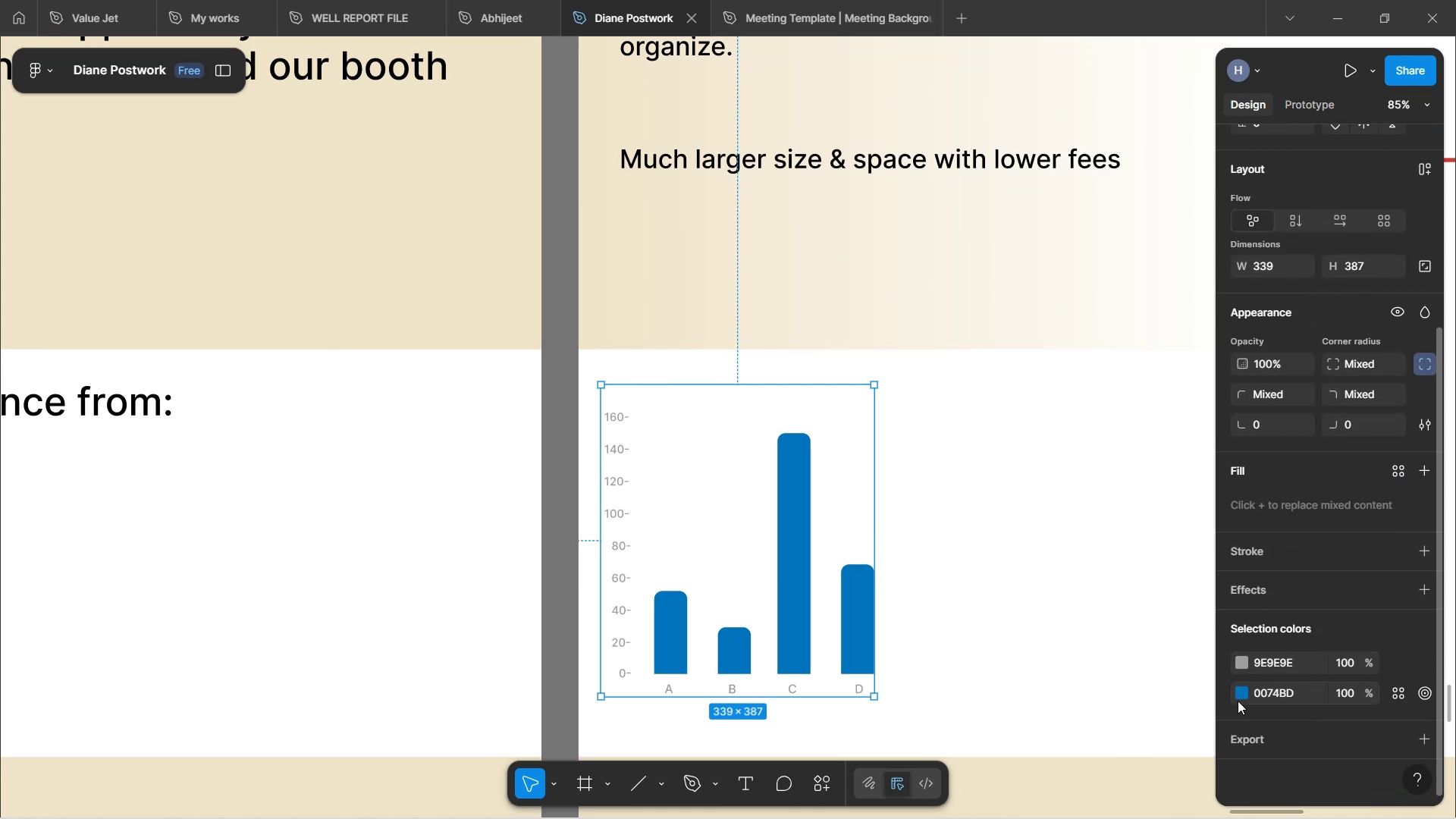 
left_click([1240, 692])
 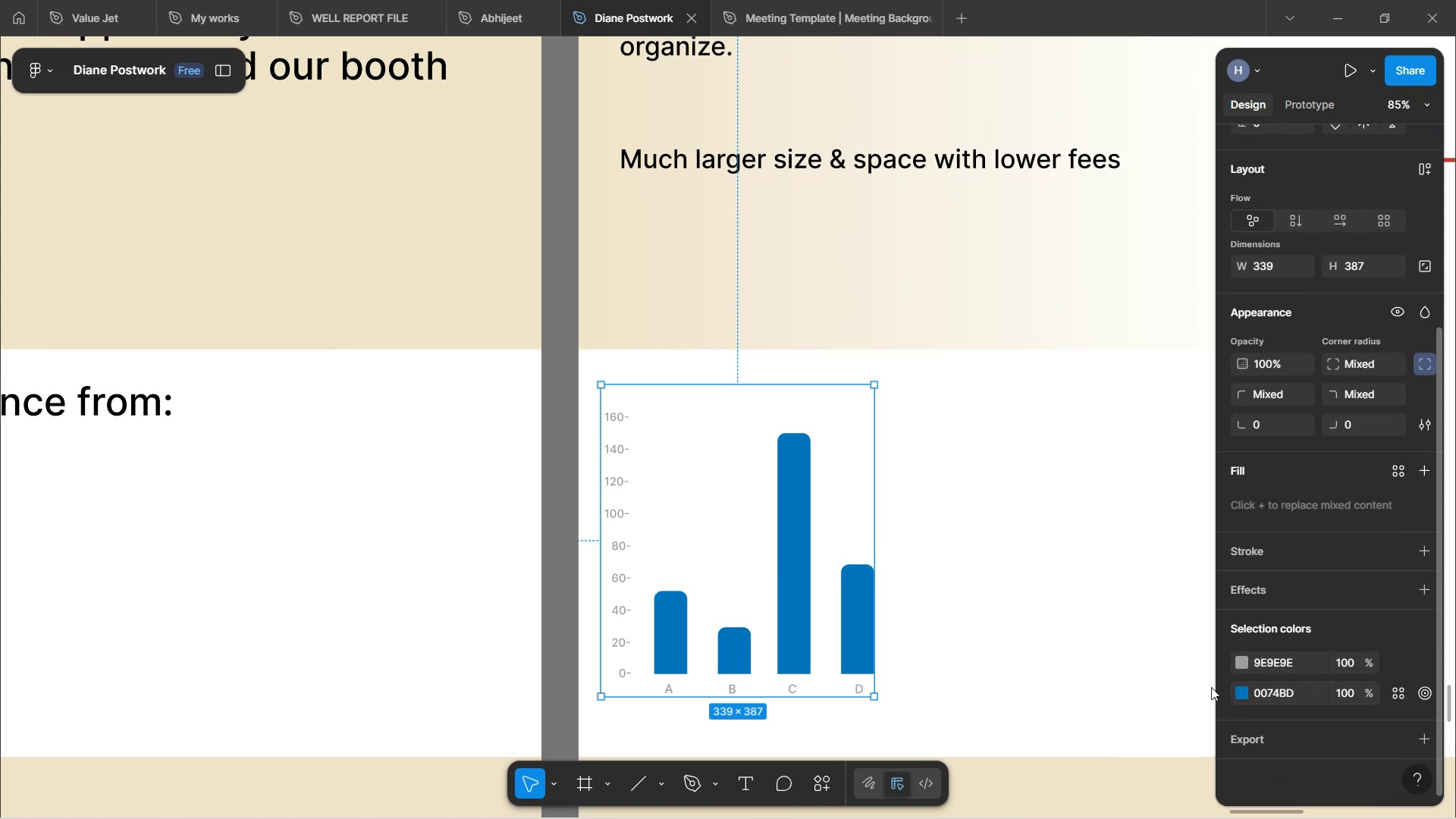 
mouse_move([1042, 657])
 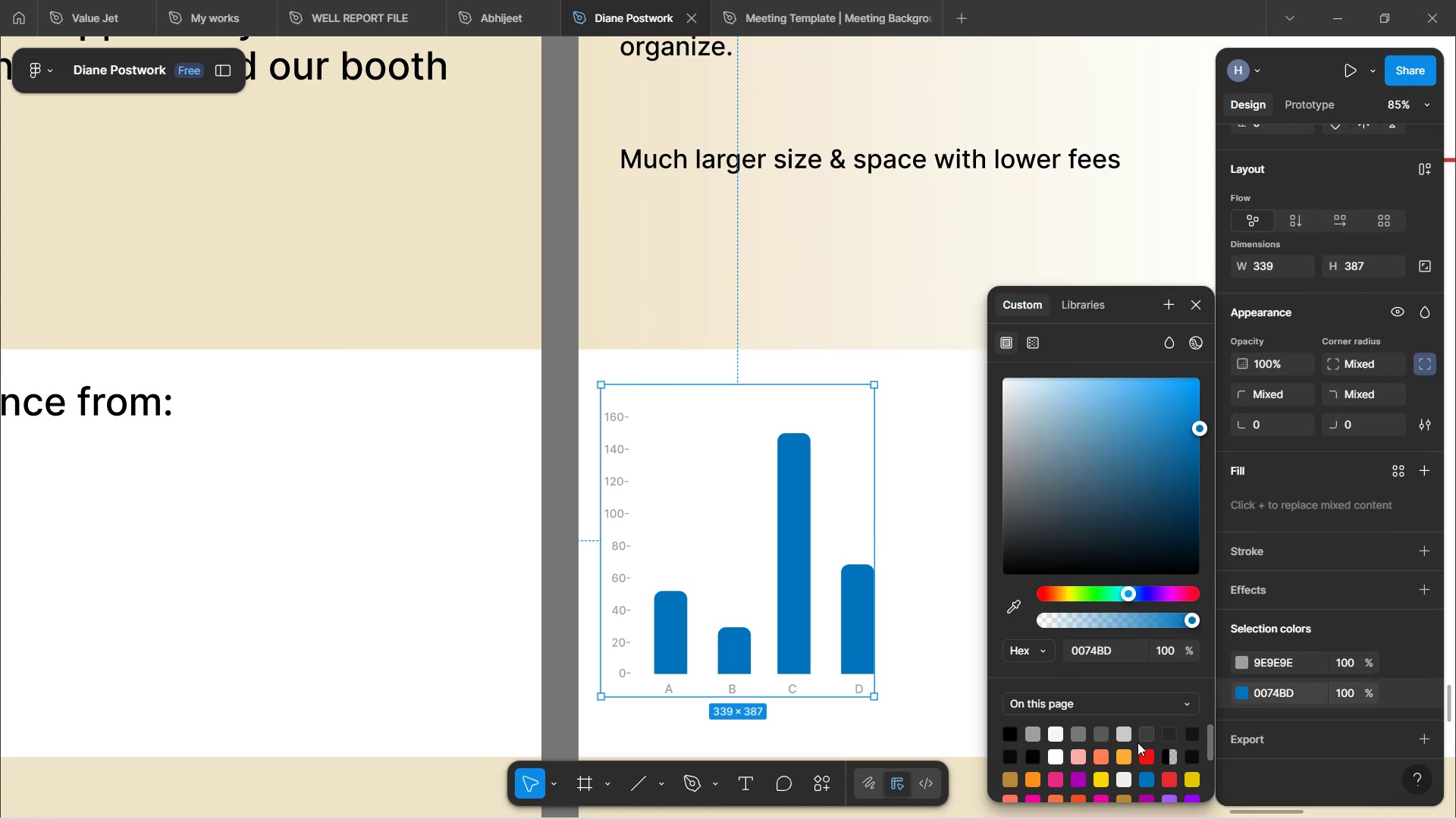 
scroll: coordinate [1109, 744], scroll_direction: down, amount: 3.0
 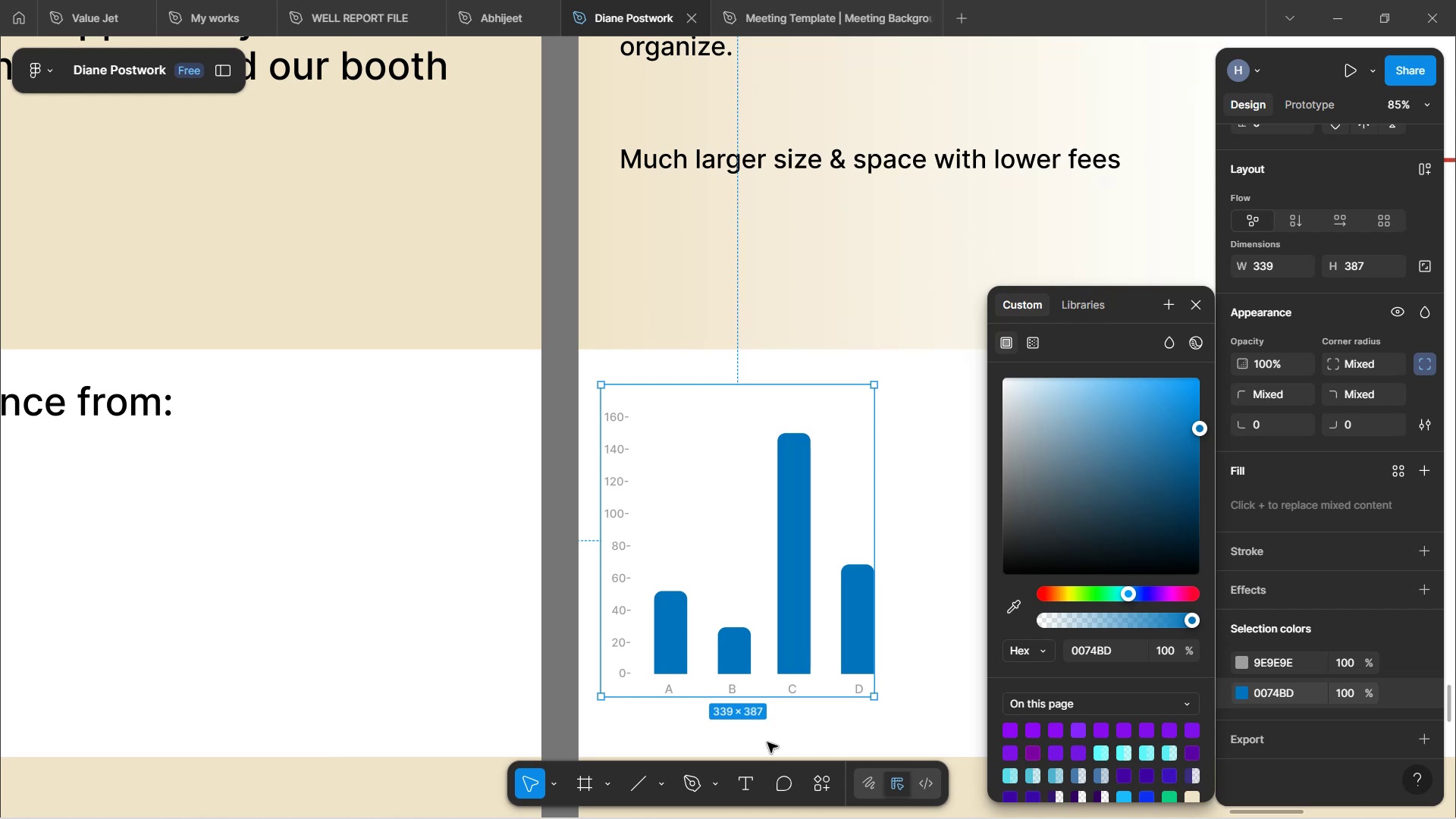 
double_click([673, 633])
 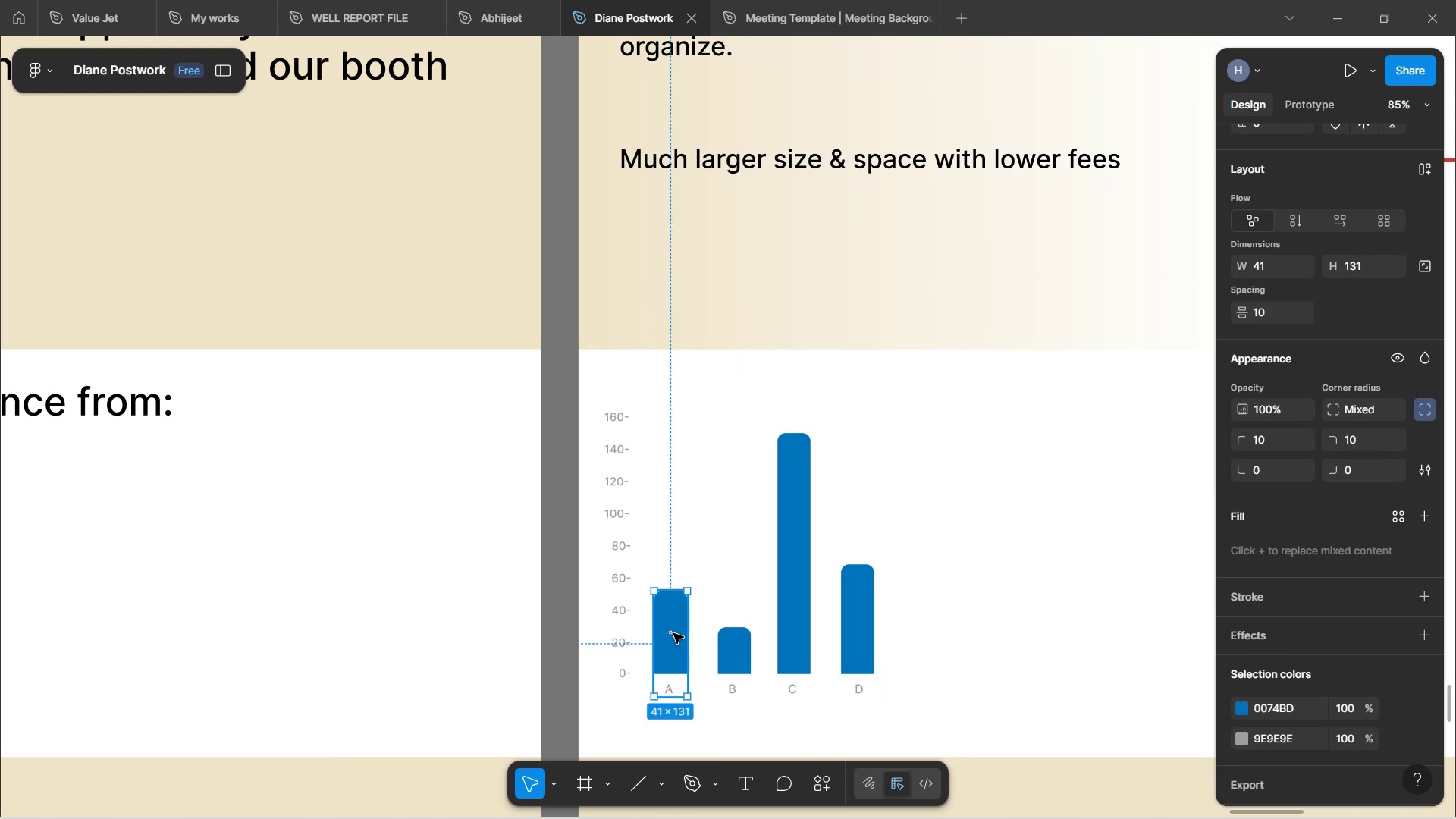 
hold_key(key=ControlLeft, duration=3.18)
scroll: coordinate [887, 591], scroll_direction: down, amount: 4.0
 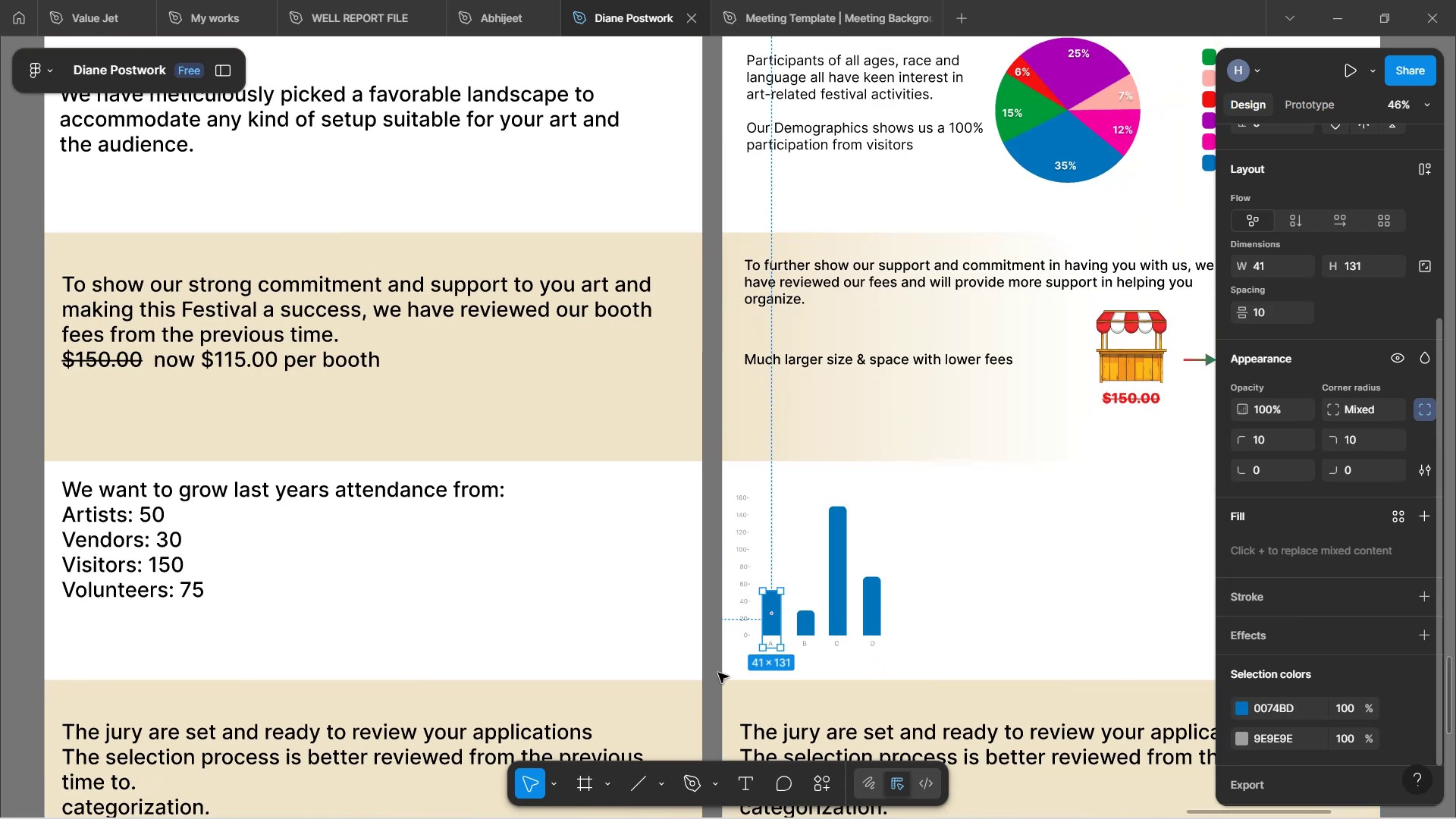 
hold_key(key=ControlLeft, duration=0.99)
scroll: coordinate [777, 620], scroll_direction: up, amount: 4.0
 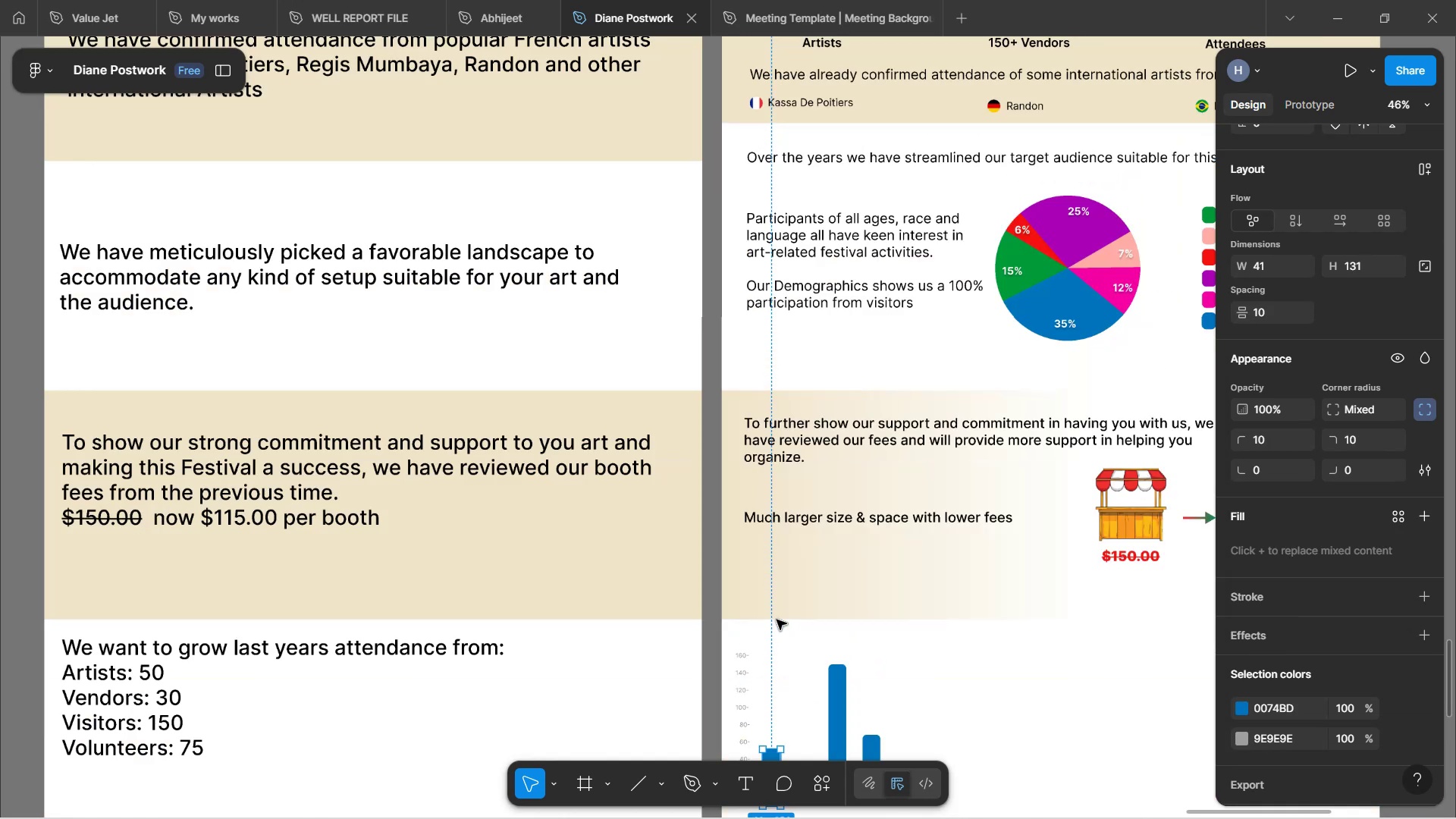 
scroll: coordinate [902, 635], scroll_direction: down, amount: 7.0
 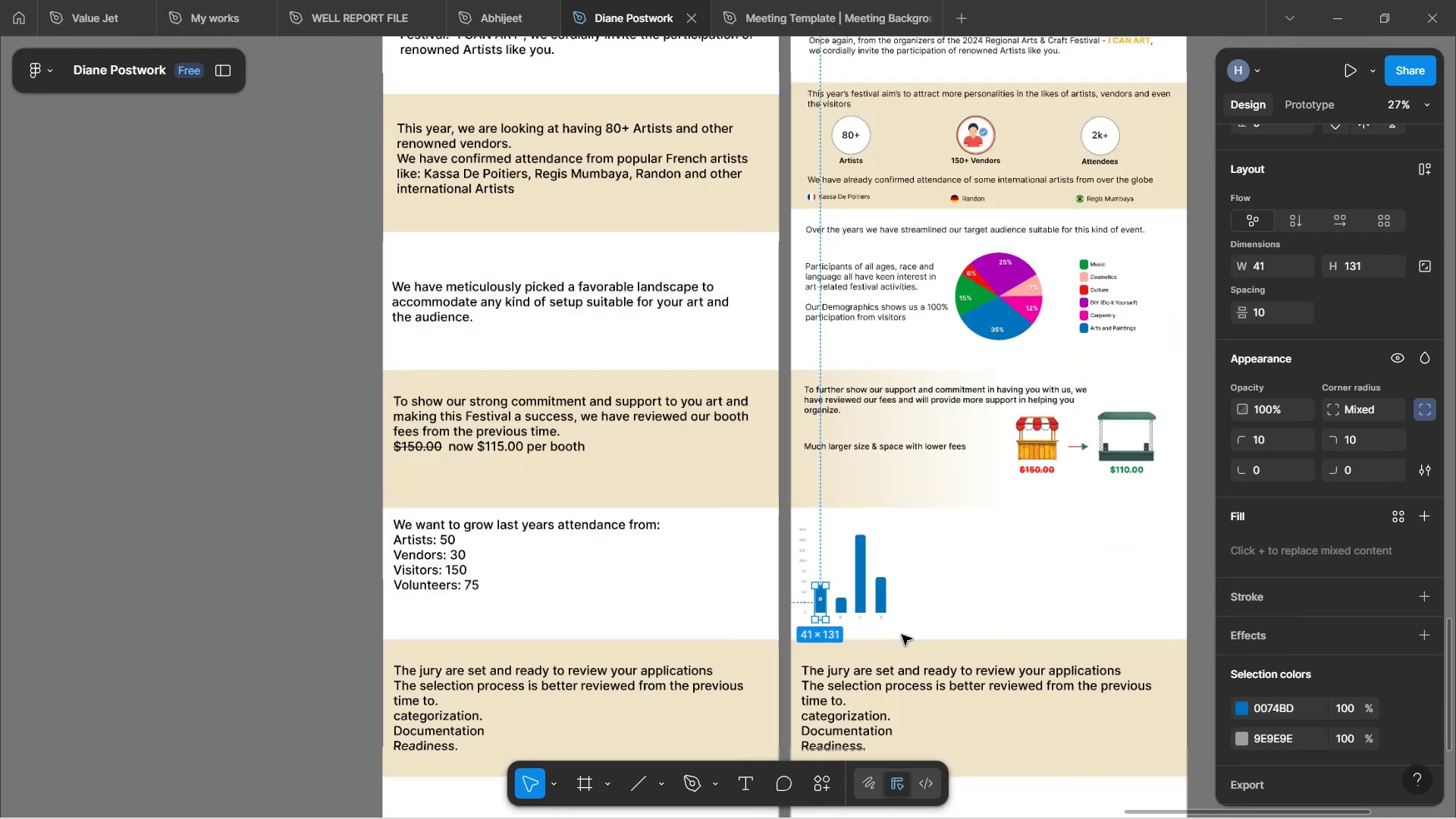 
hold_key(key=ControlLeft, duration=1.72)
scroll: coordinate [872, 645], scroll_direction: up, amount: 4.0
 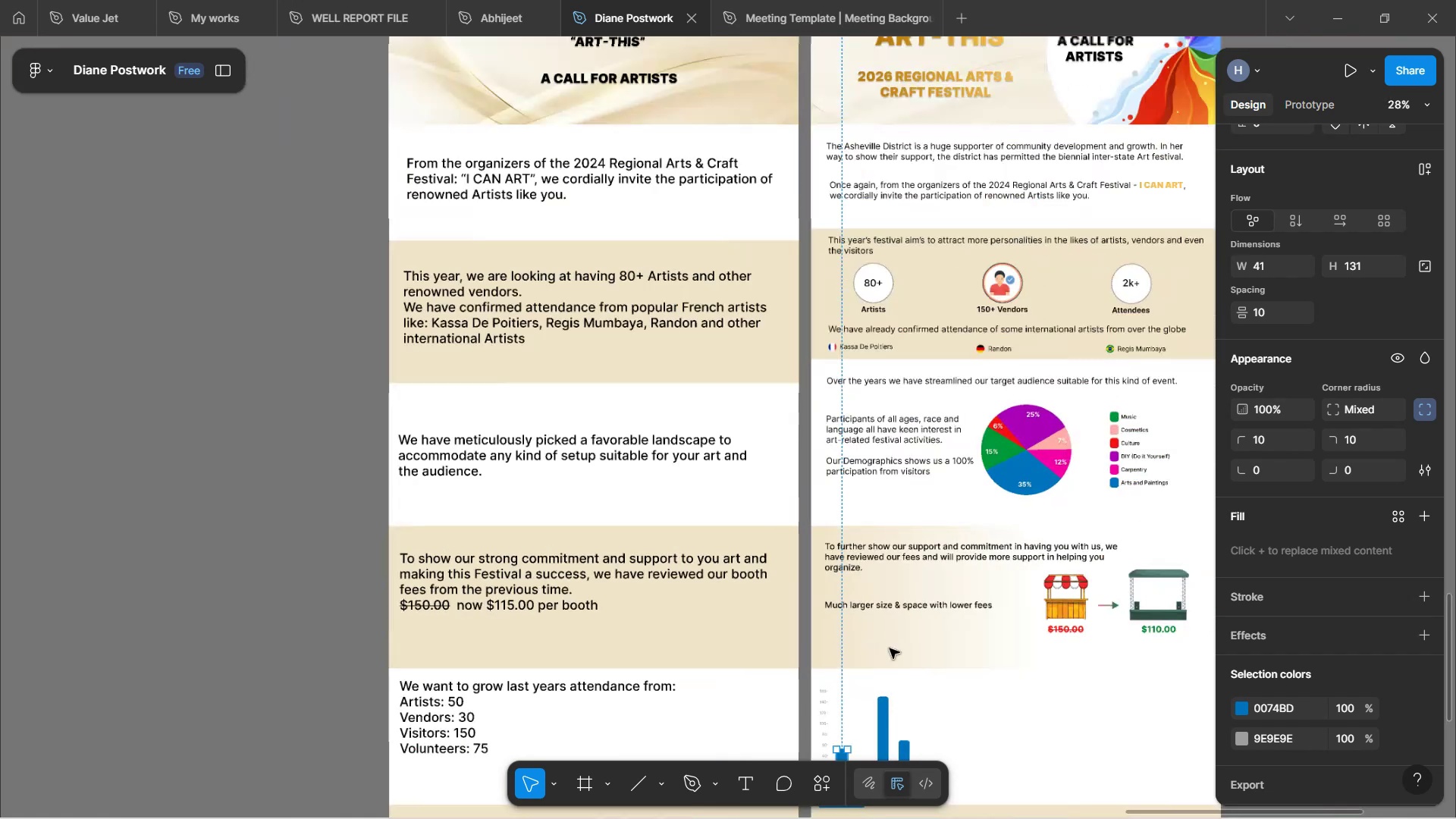 
hold_key(key=ControlLeft, duration=1.21)
 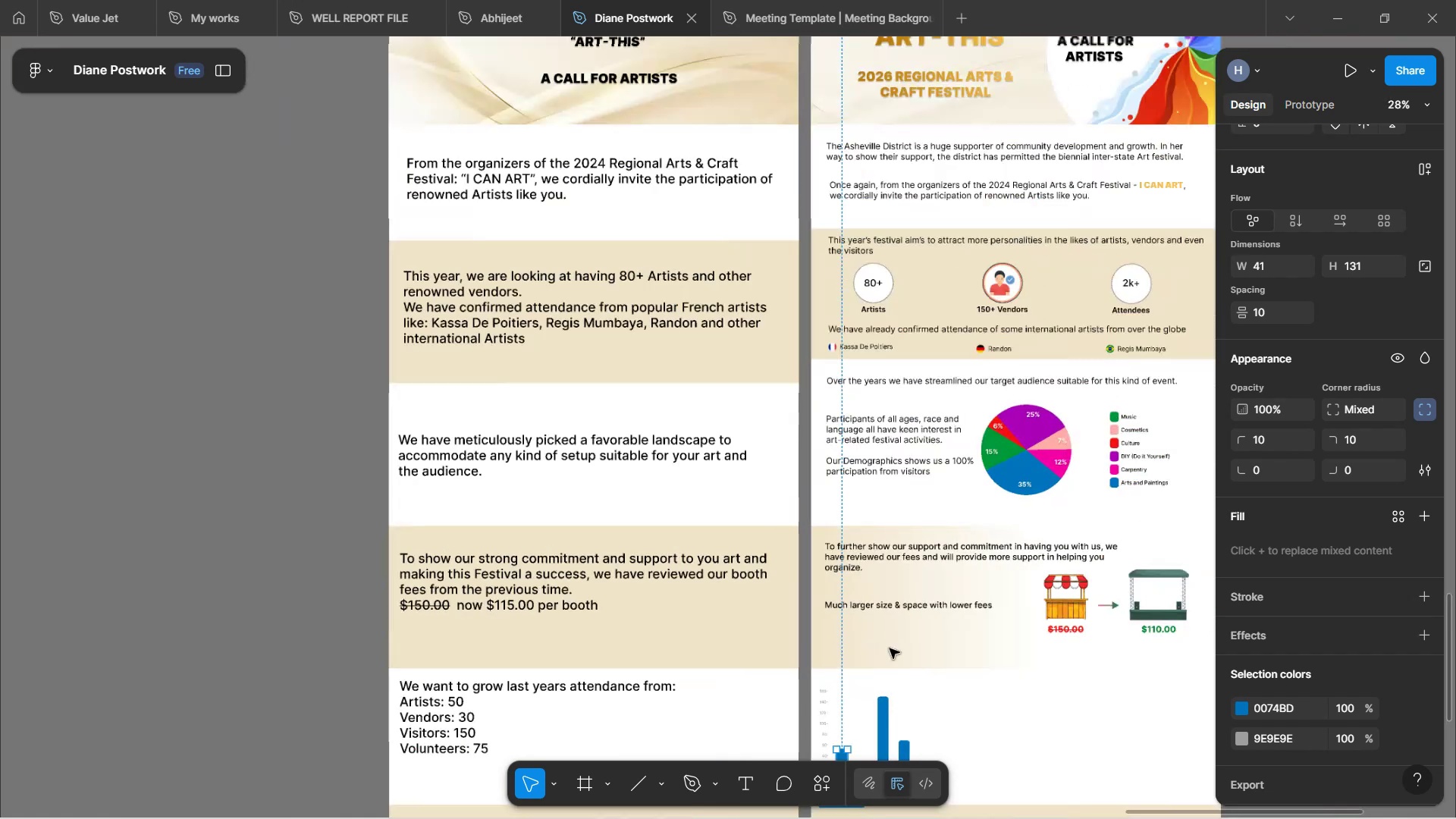 
scroll: coordinate [918, 673], scroll_direction: down, amount: 4.0
 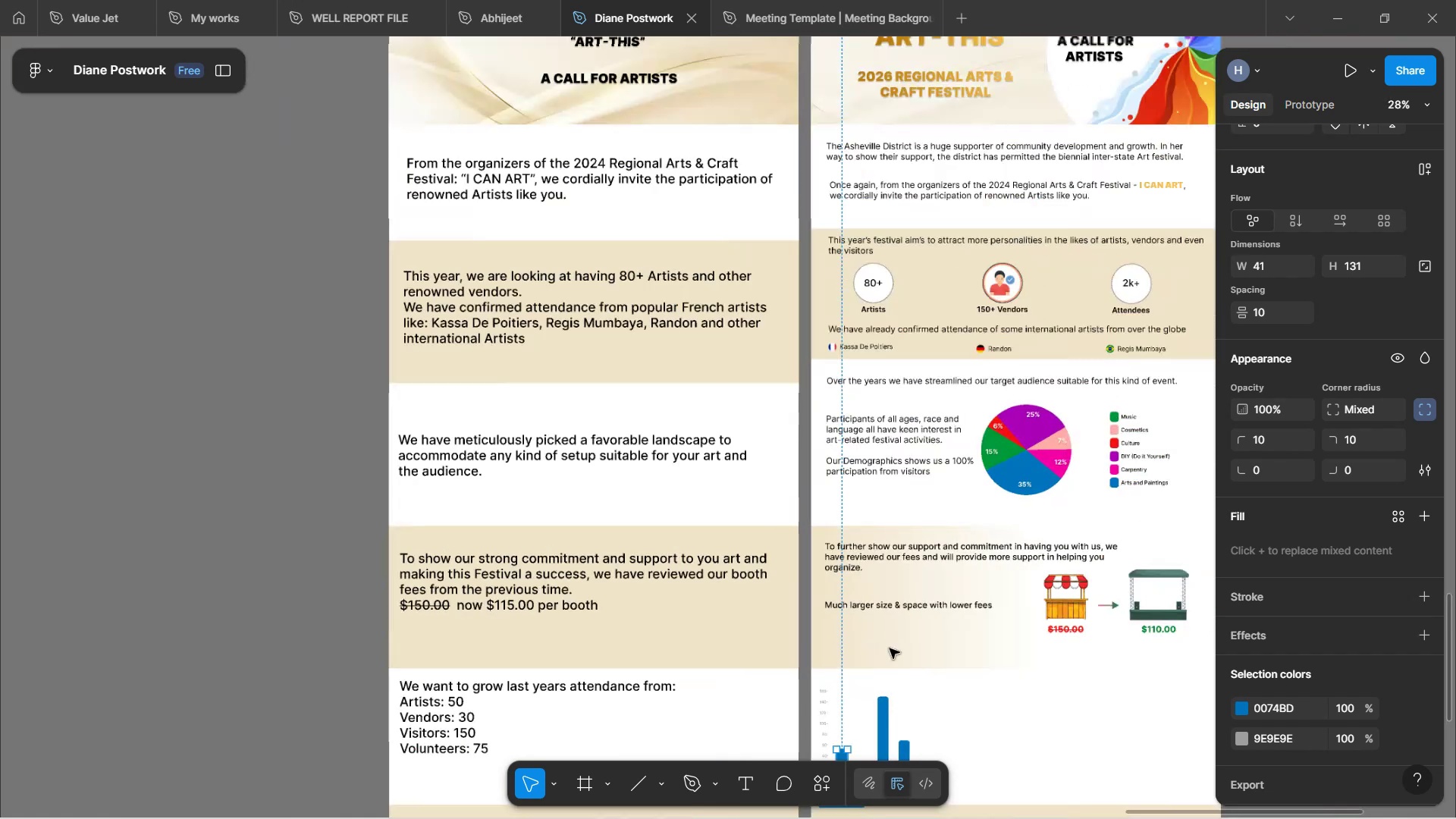 
hold_key(key=ControlLeft, duration=1.35)
scroll: coordinate [866, 628], scroll_direction: up, amount: 14.0
 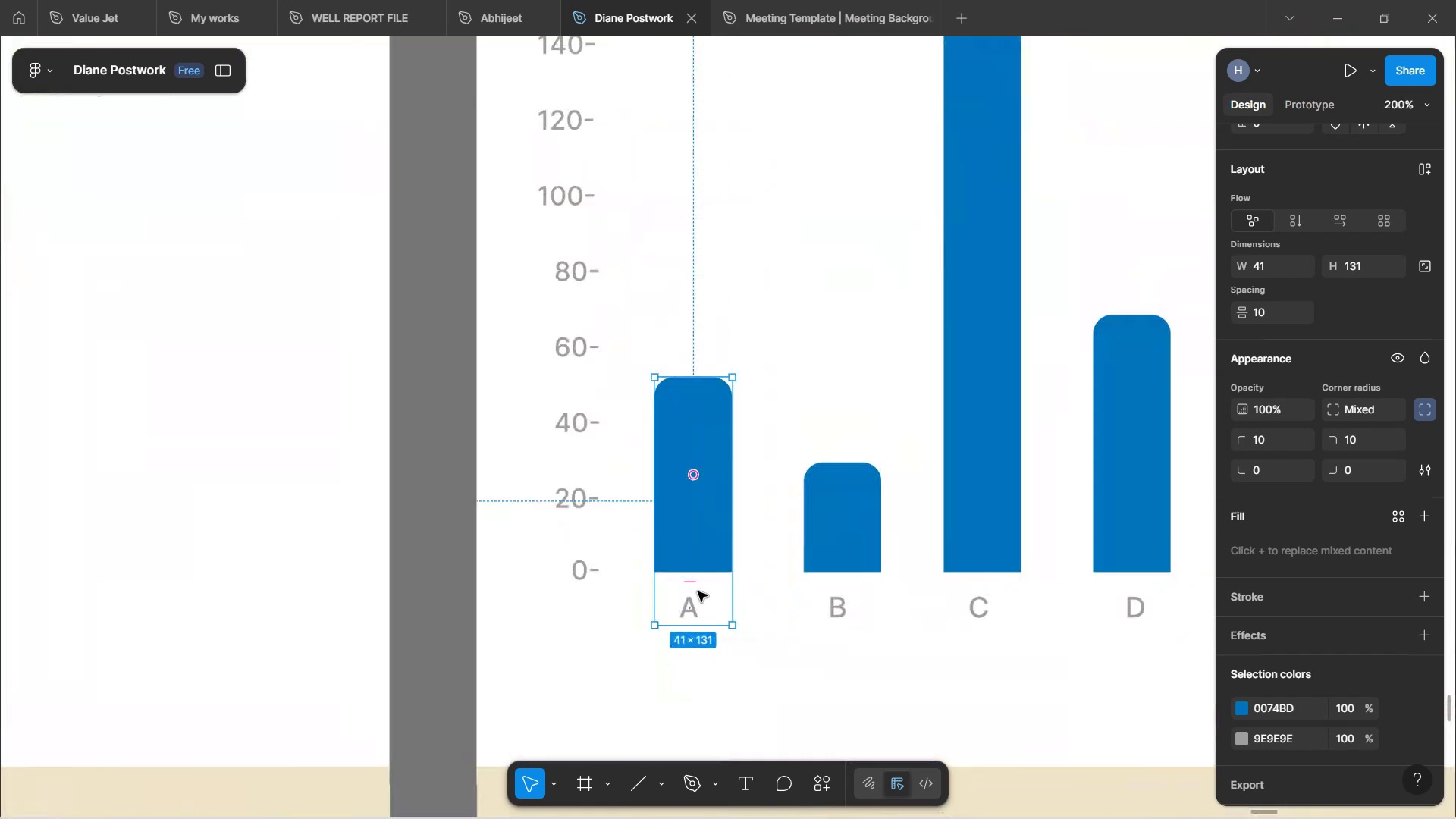 
double_click([701, 551])
 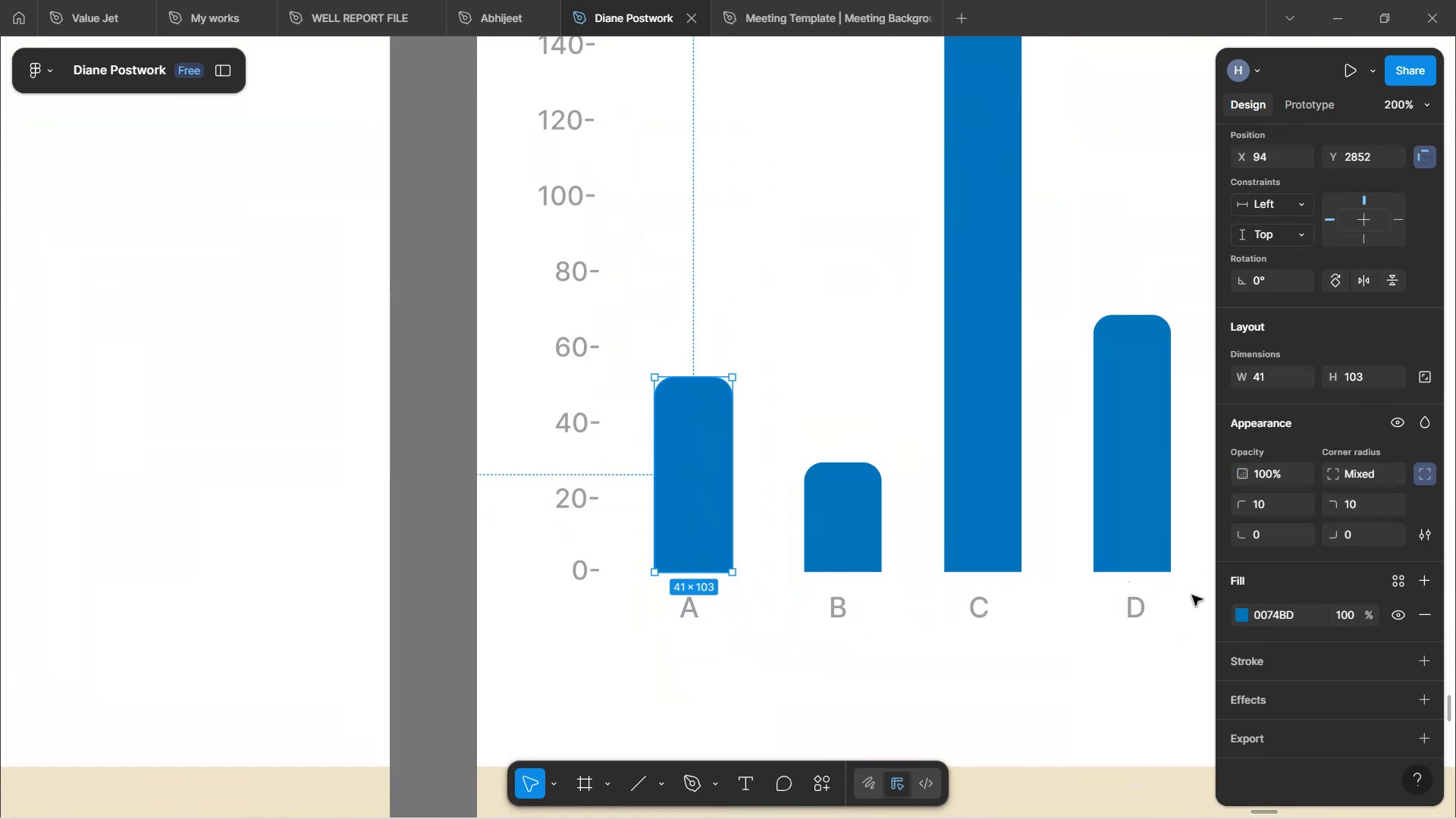 
left_click([1243, 615])
 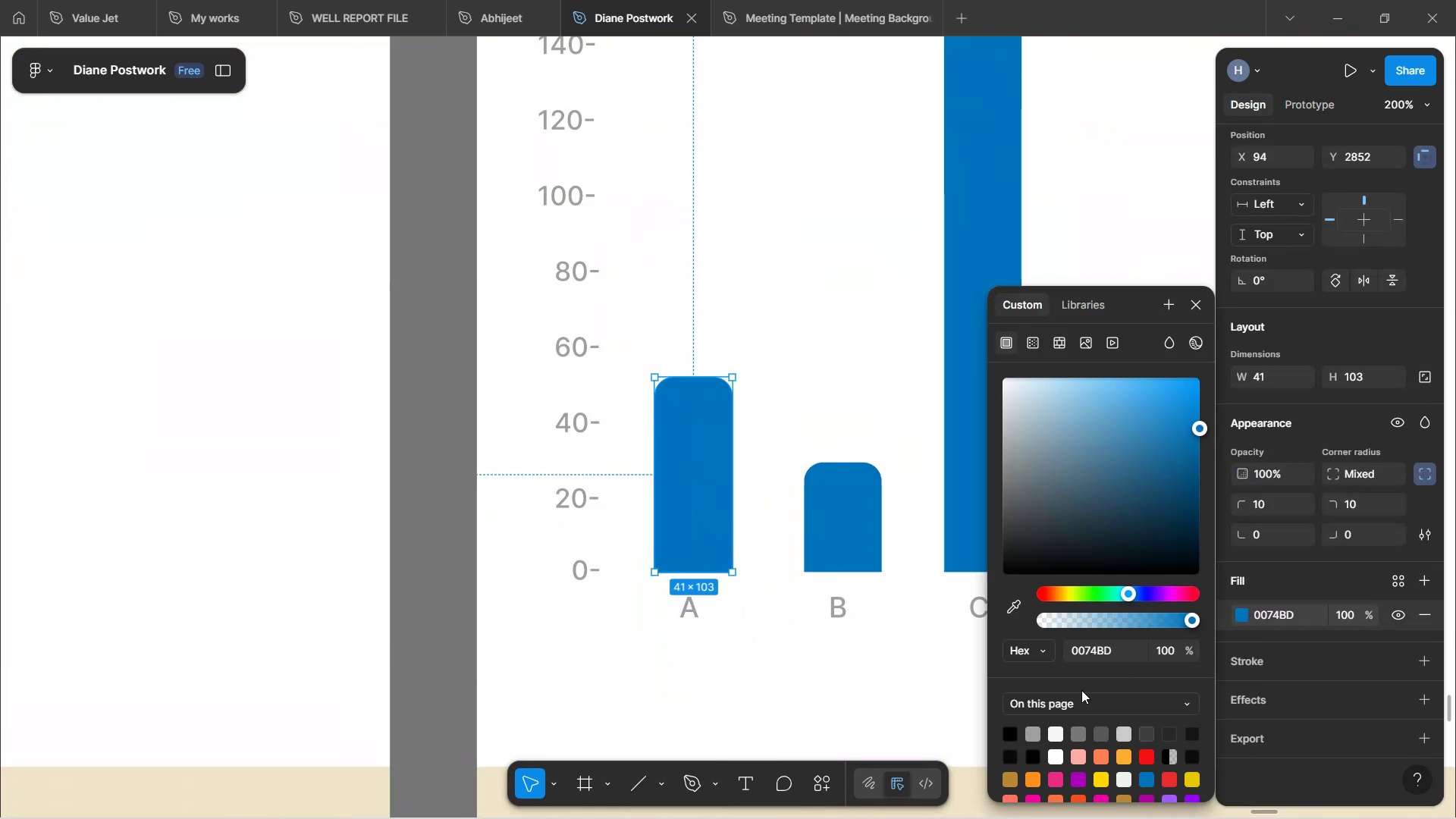 
scroll: coordinate [1095, 731], scroll_direction: down, amount: 2.0
 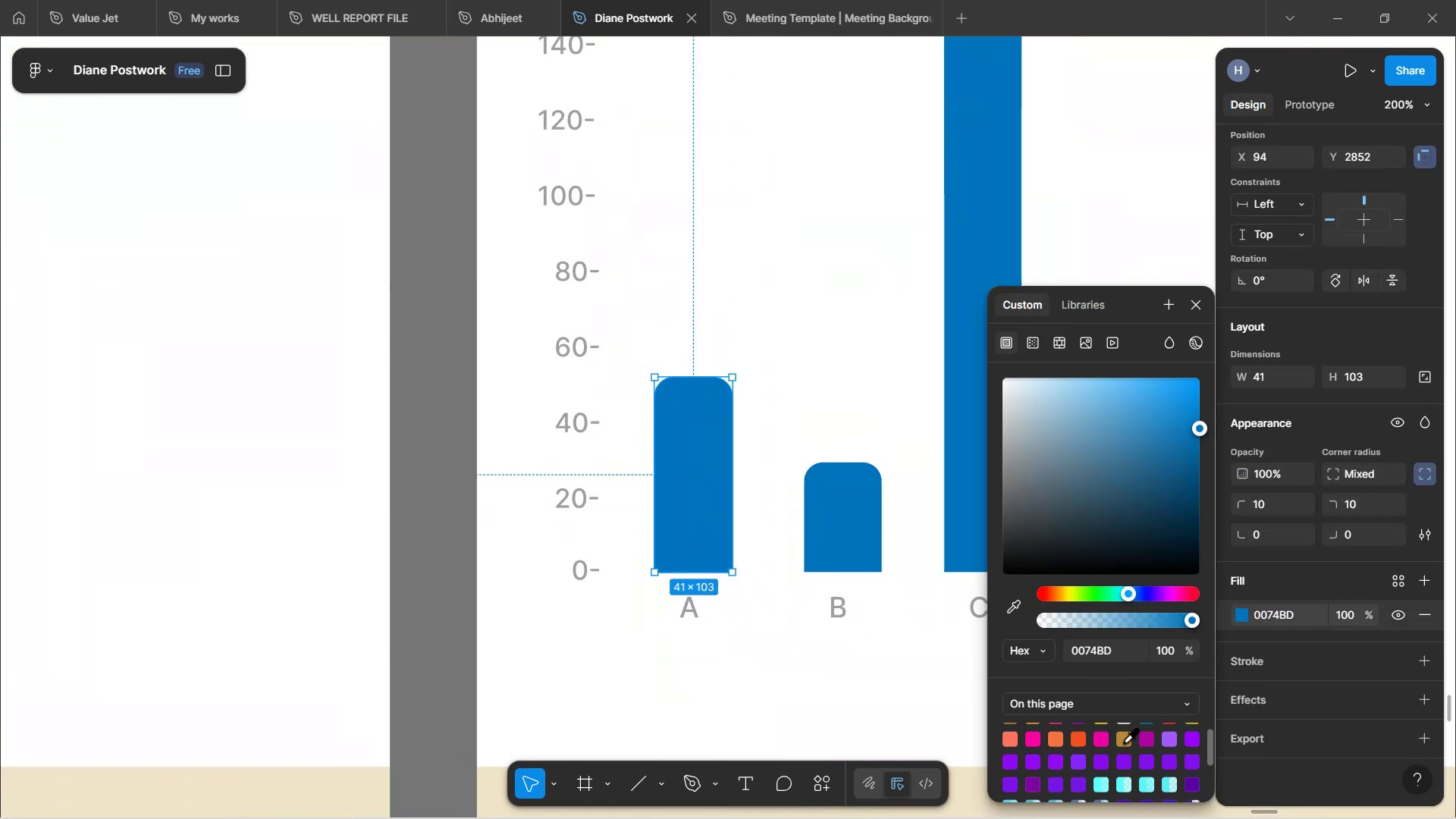 
scroll: coordinate [1133, 745], scroll_direction: up, amount: 3.0
 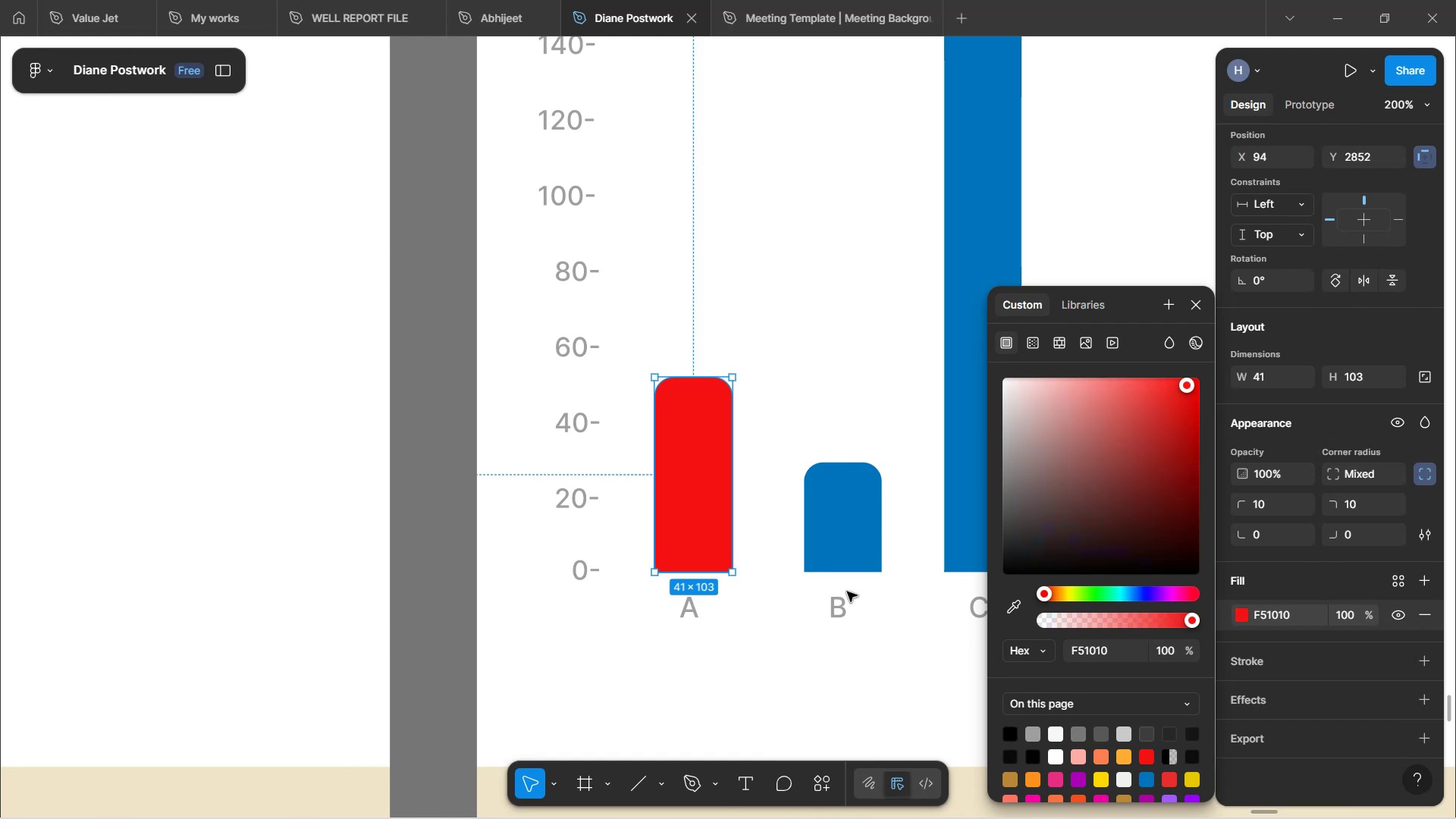 
wait(5.52)
 